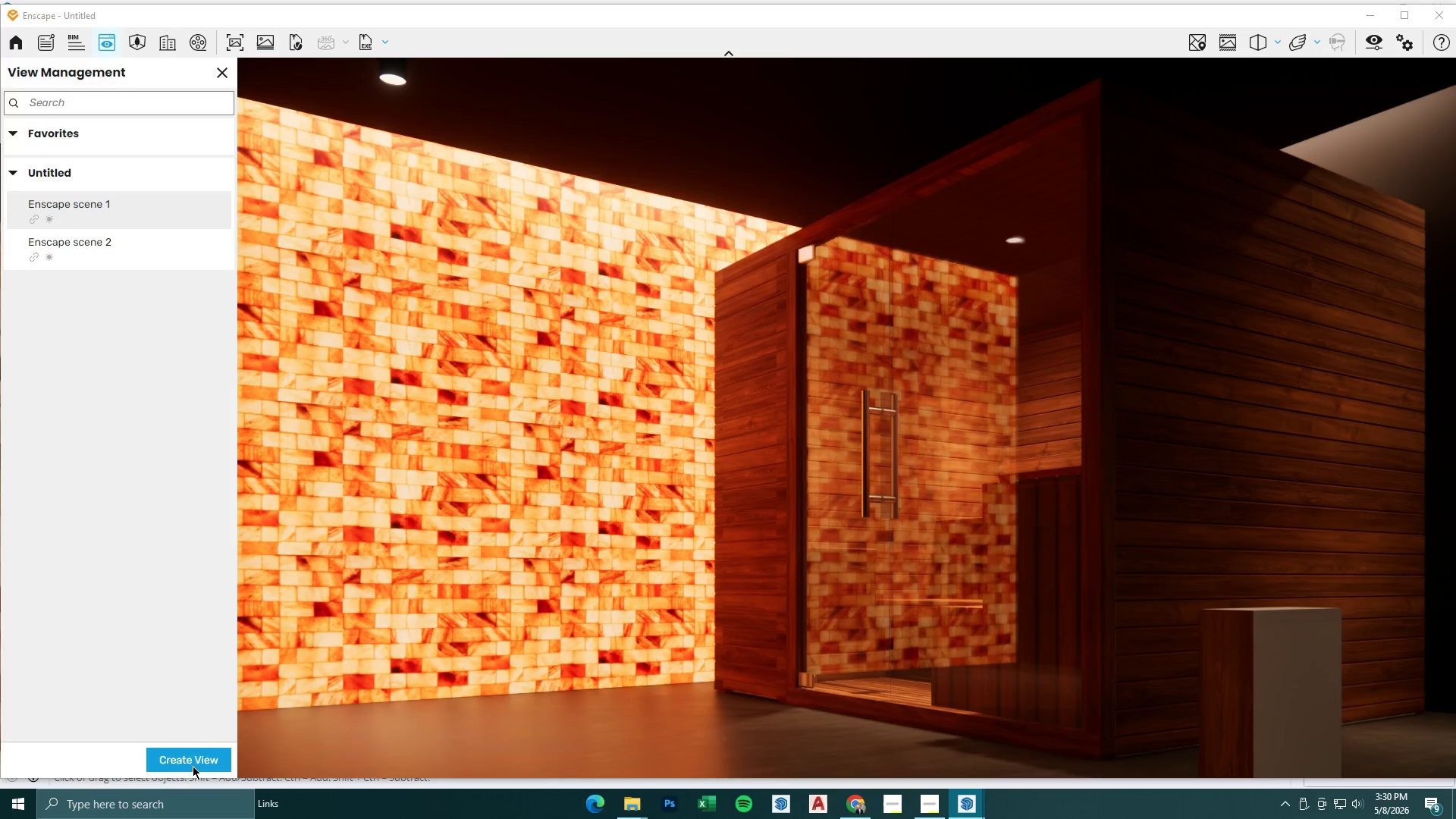 
double_click([135, 755])
 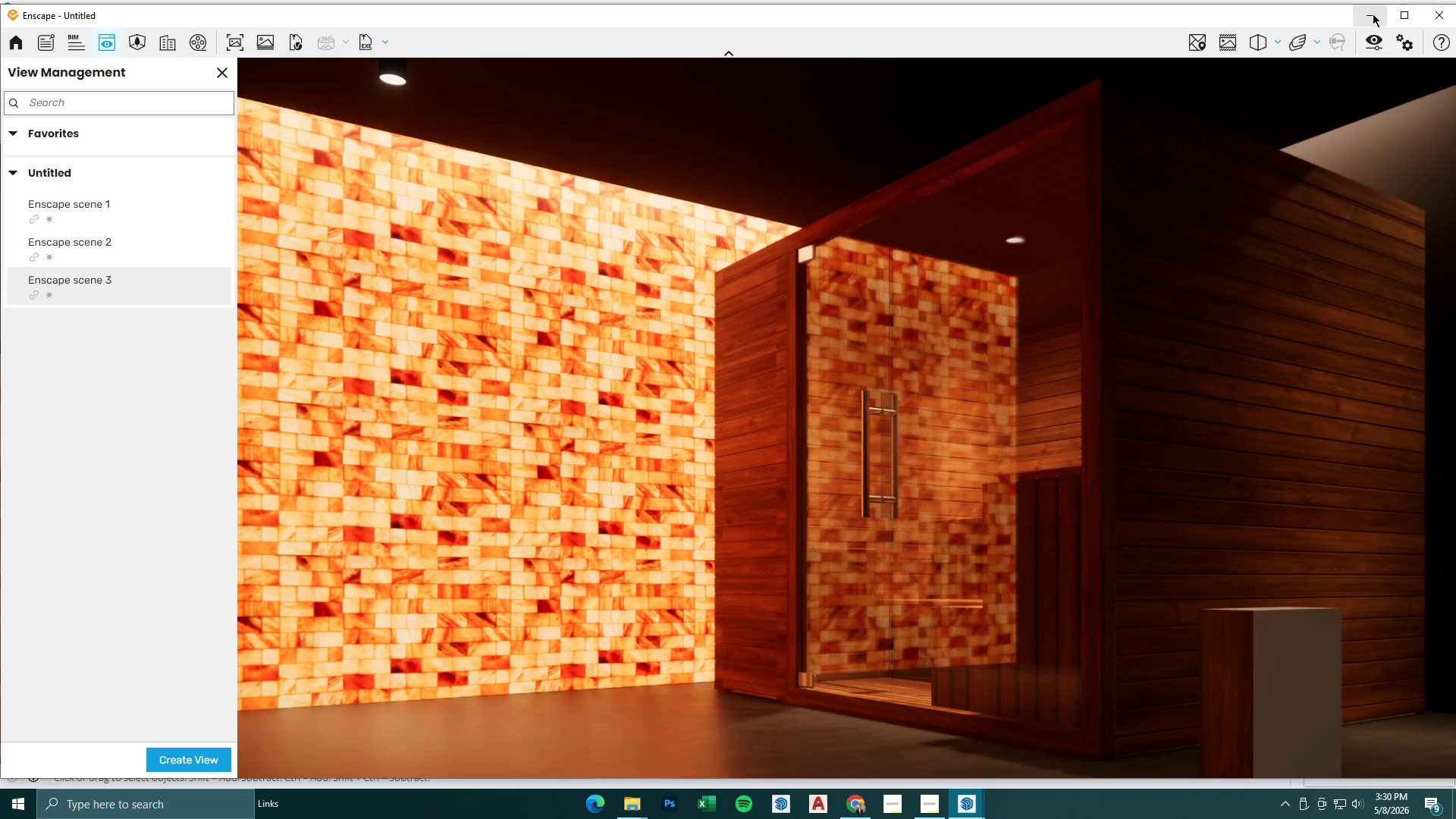 
wait(16.42)
 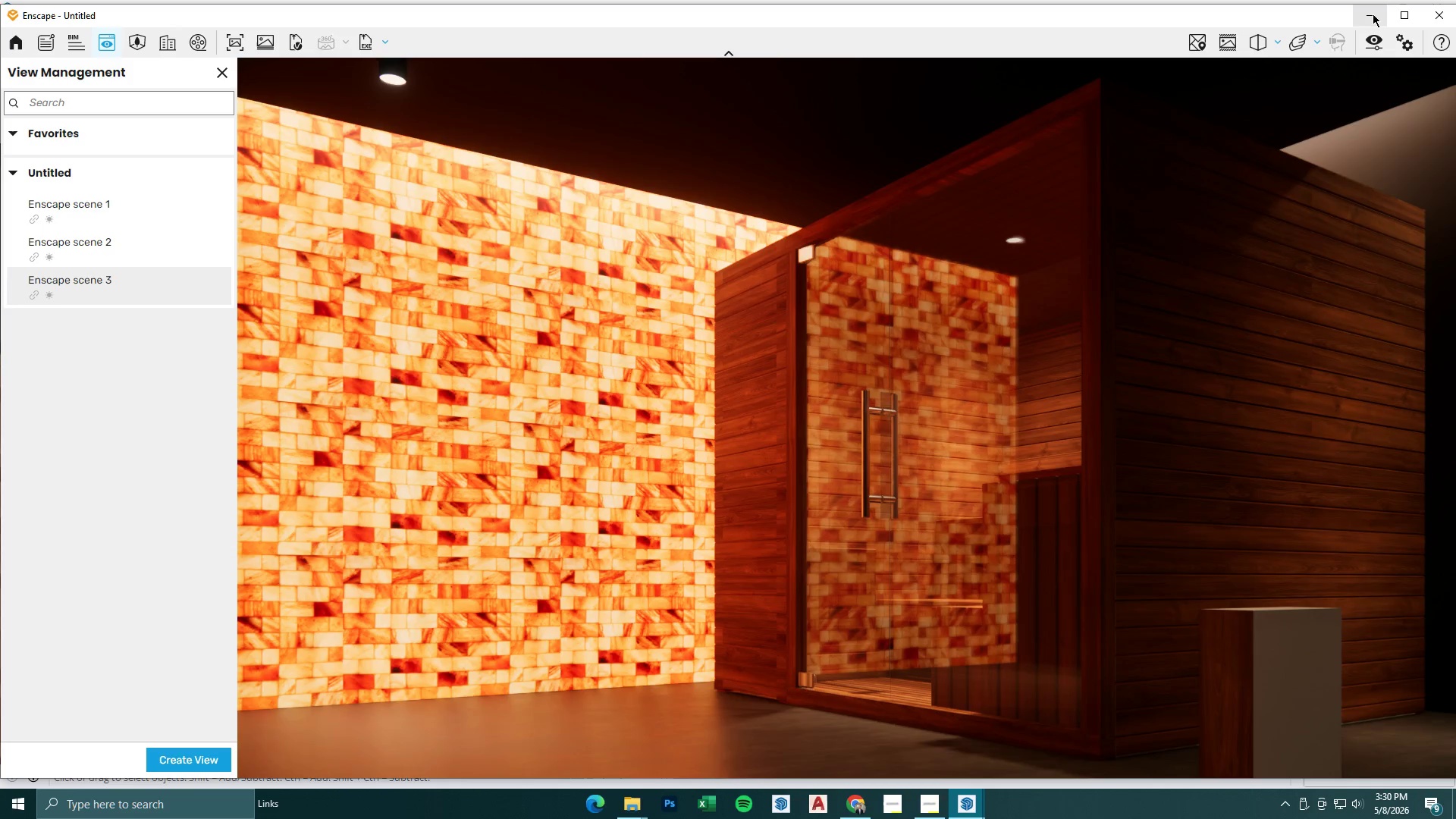 
left_click([1373, 14])
 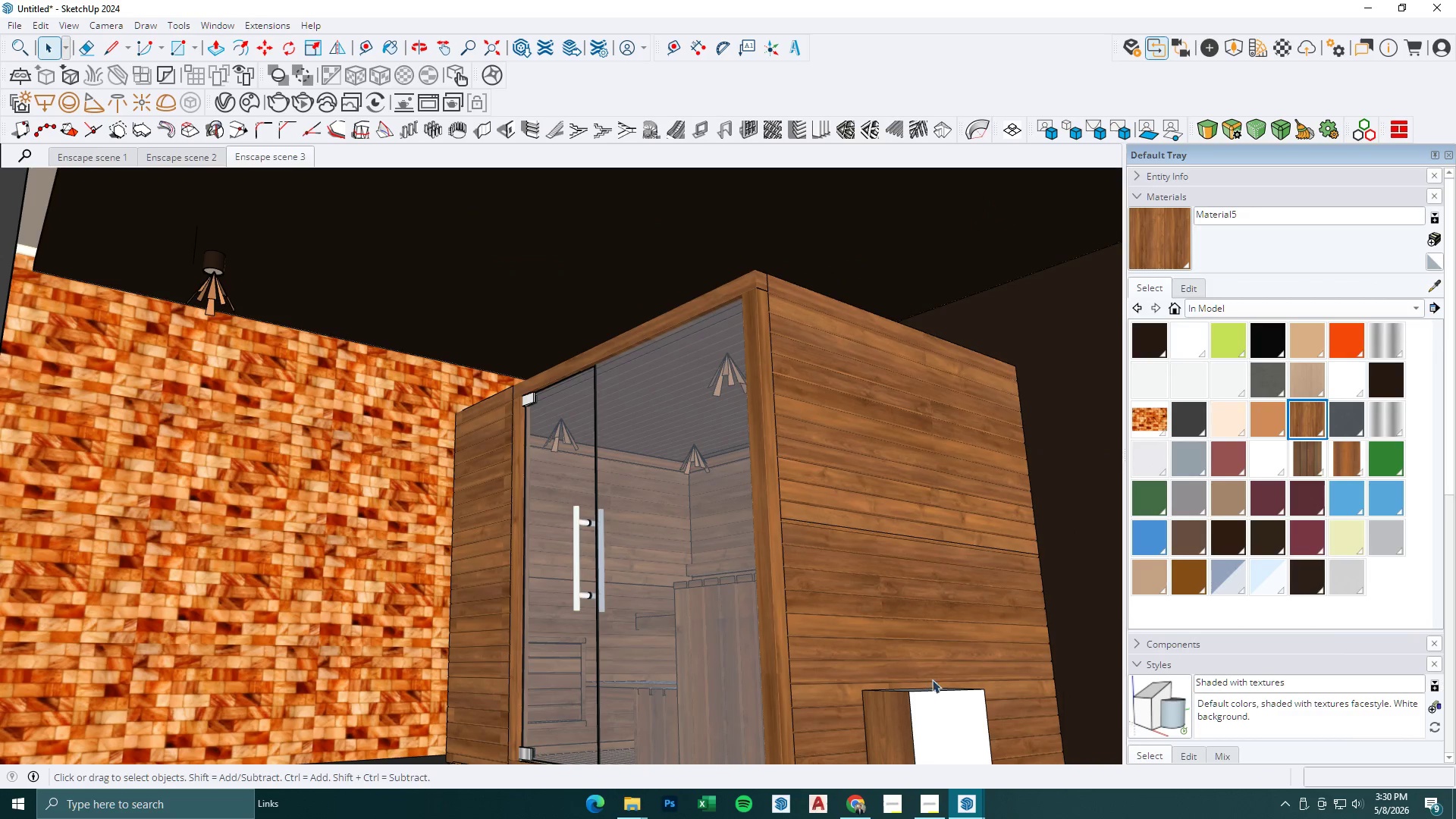 
double_click([940, 708])
 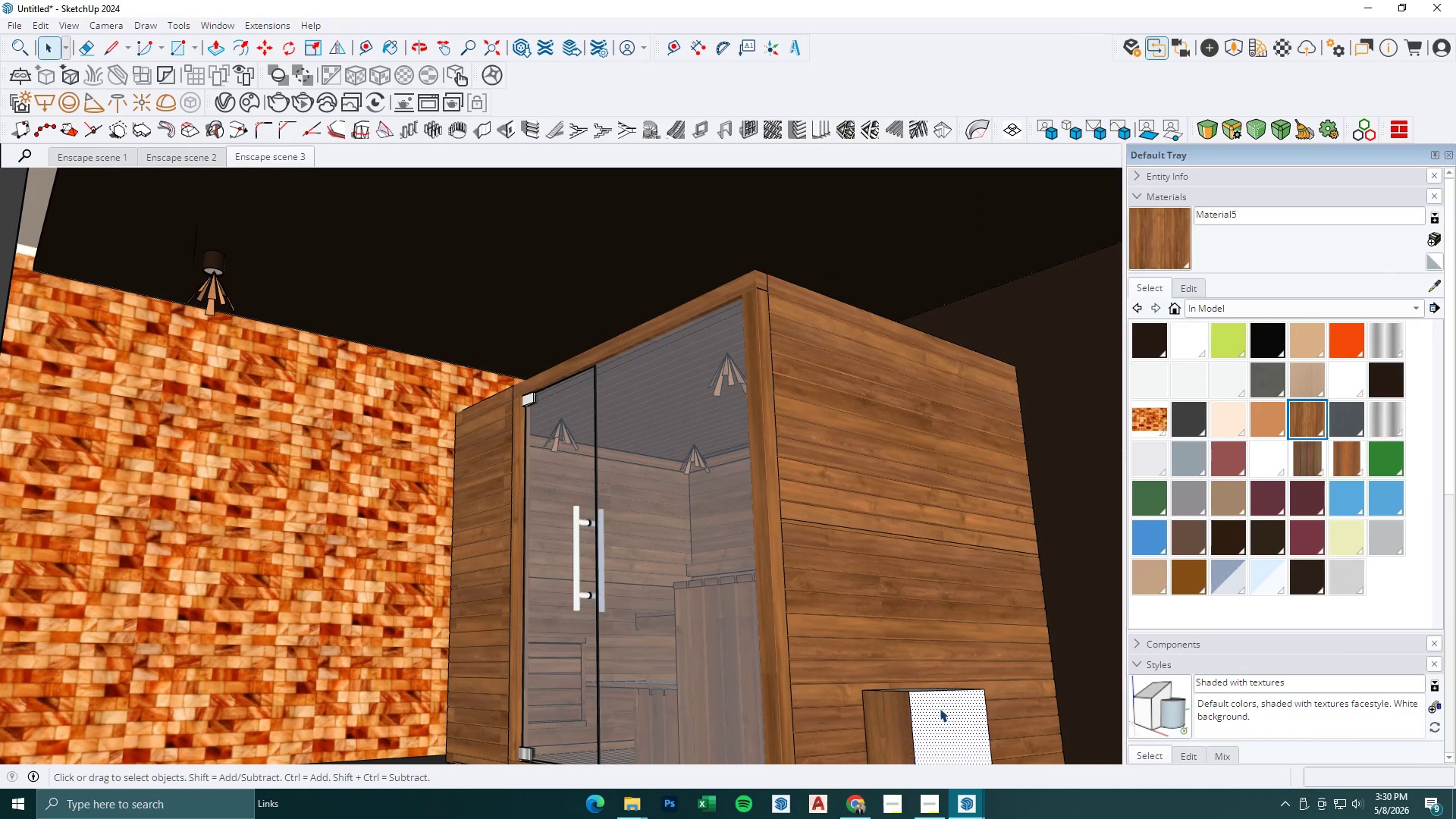 
triple_click([940, 708])
 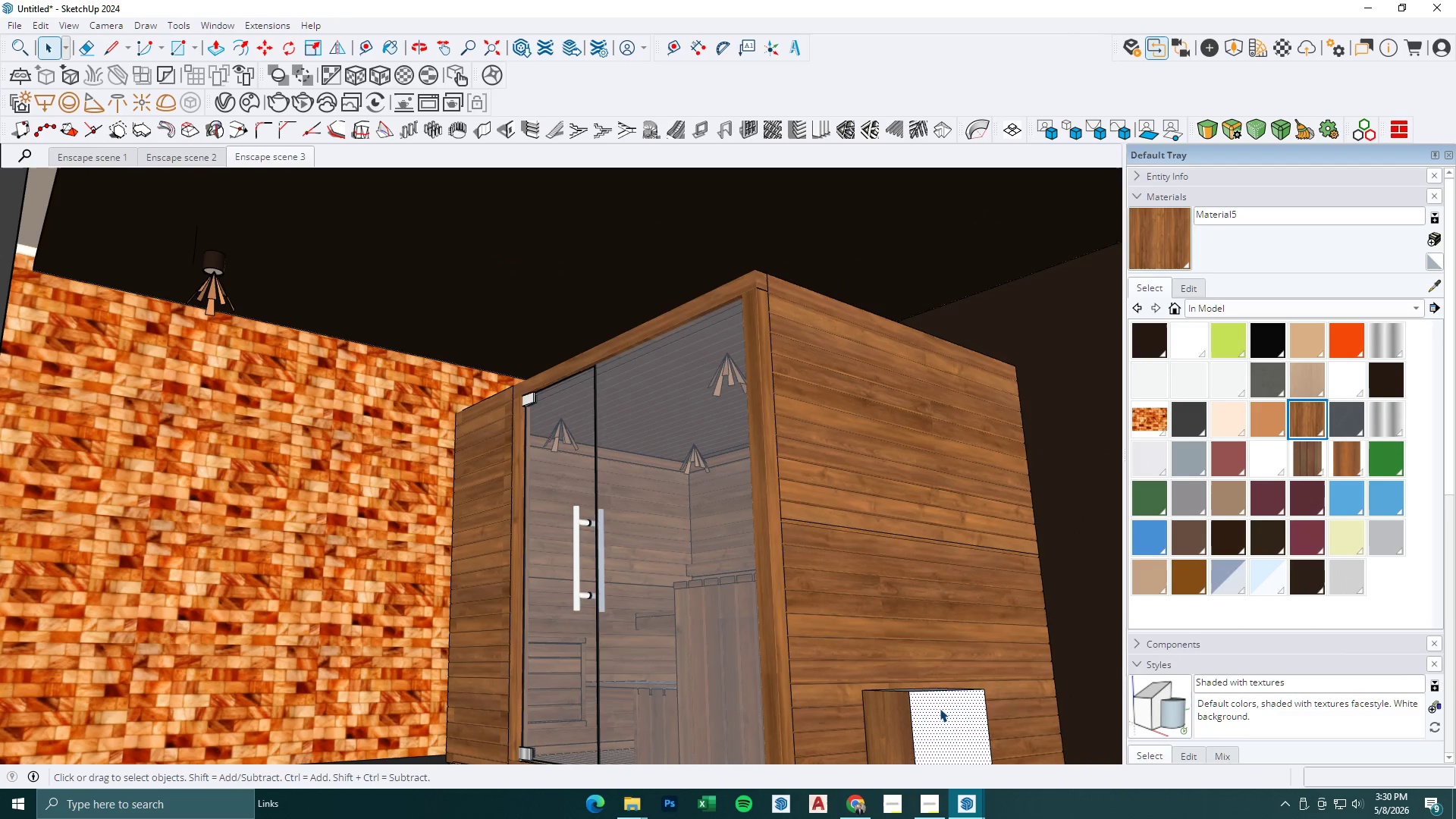 
triple_click([940, 708])
 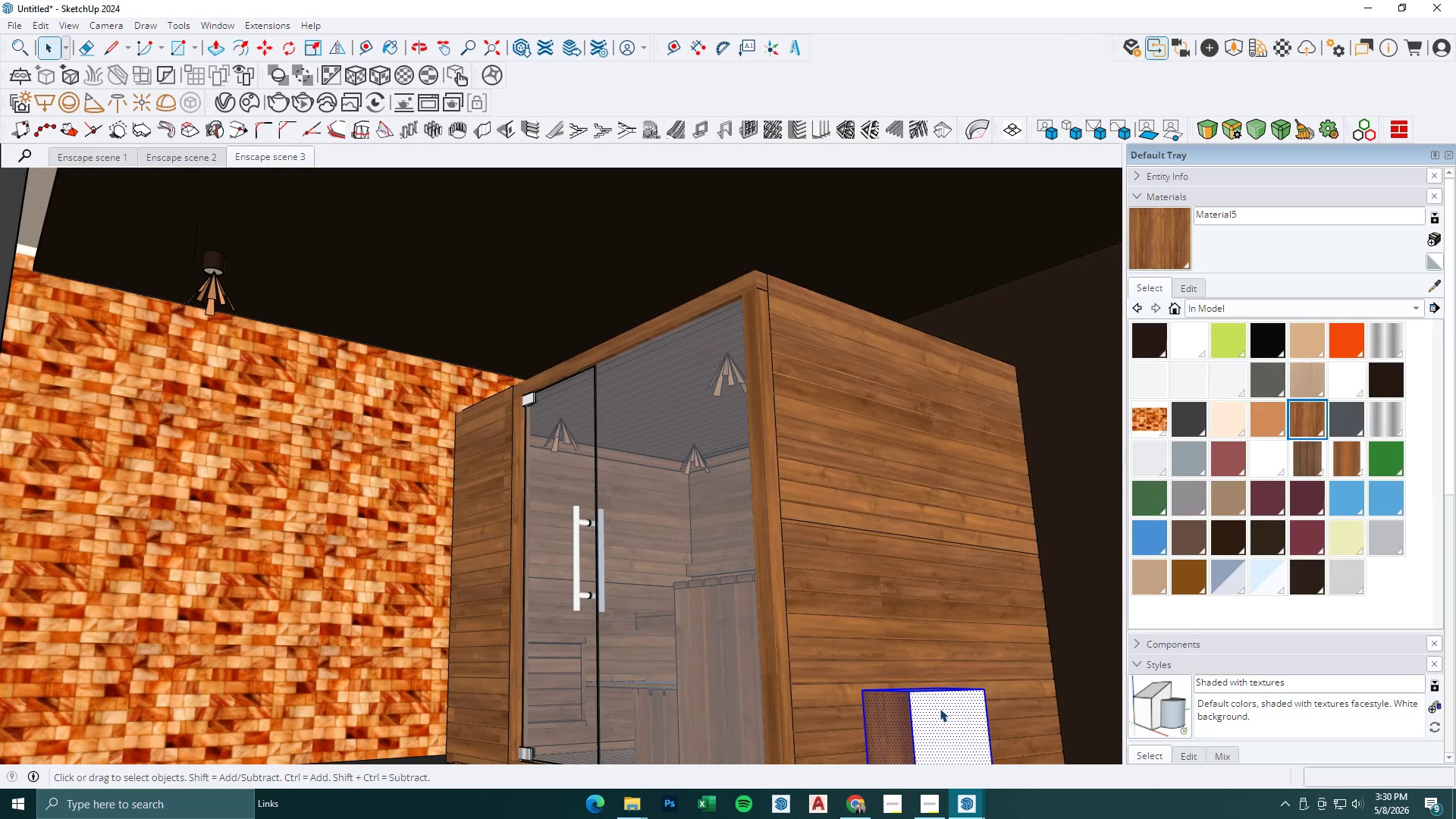 
key(Delete)
 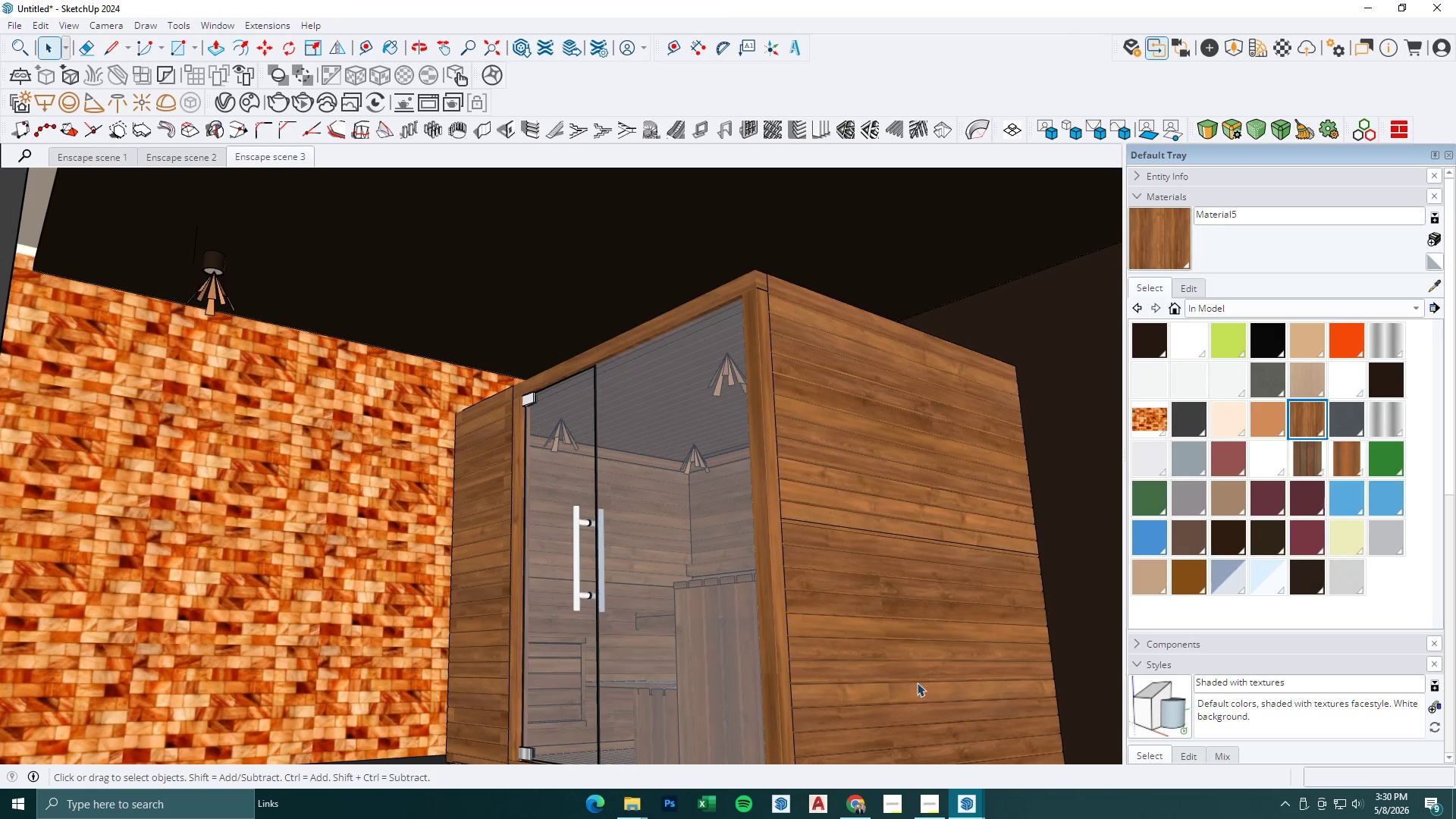 
left_click([971, 811])
 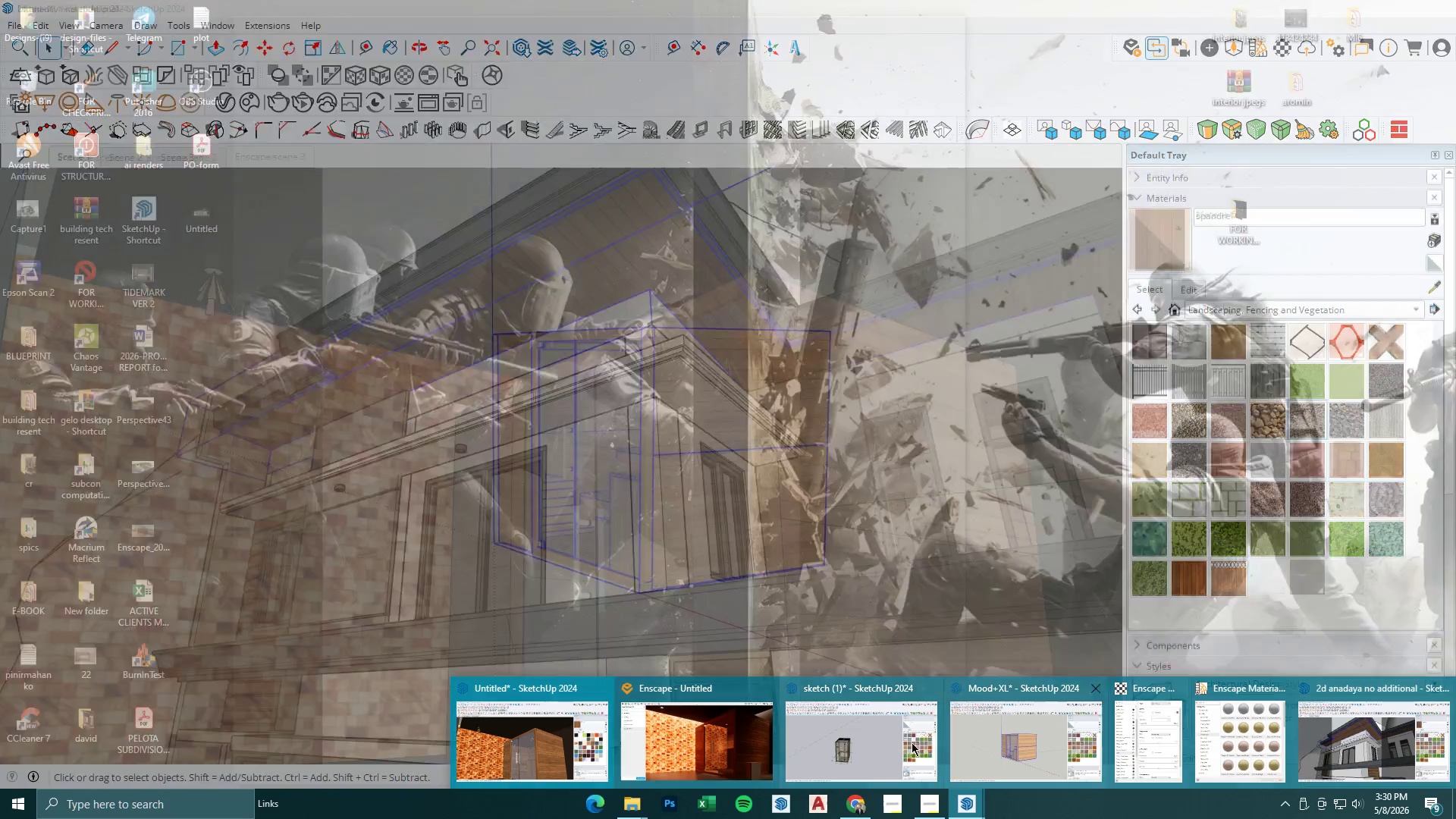 
left_click([700, 743])
 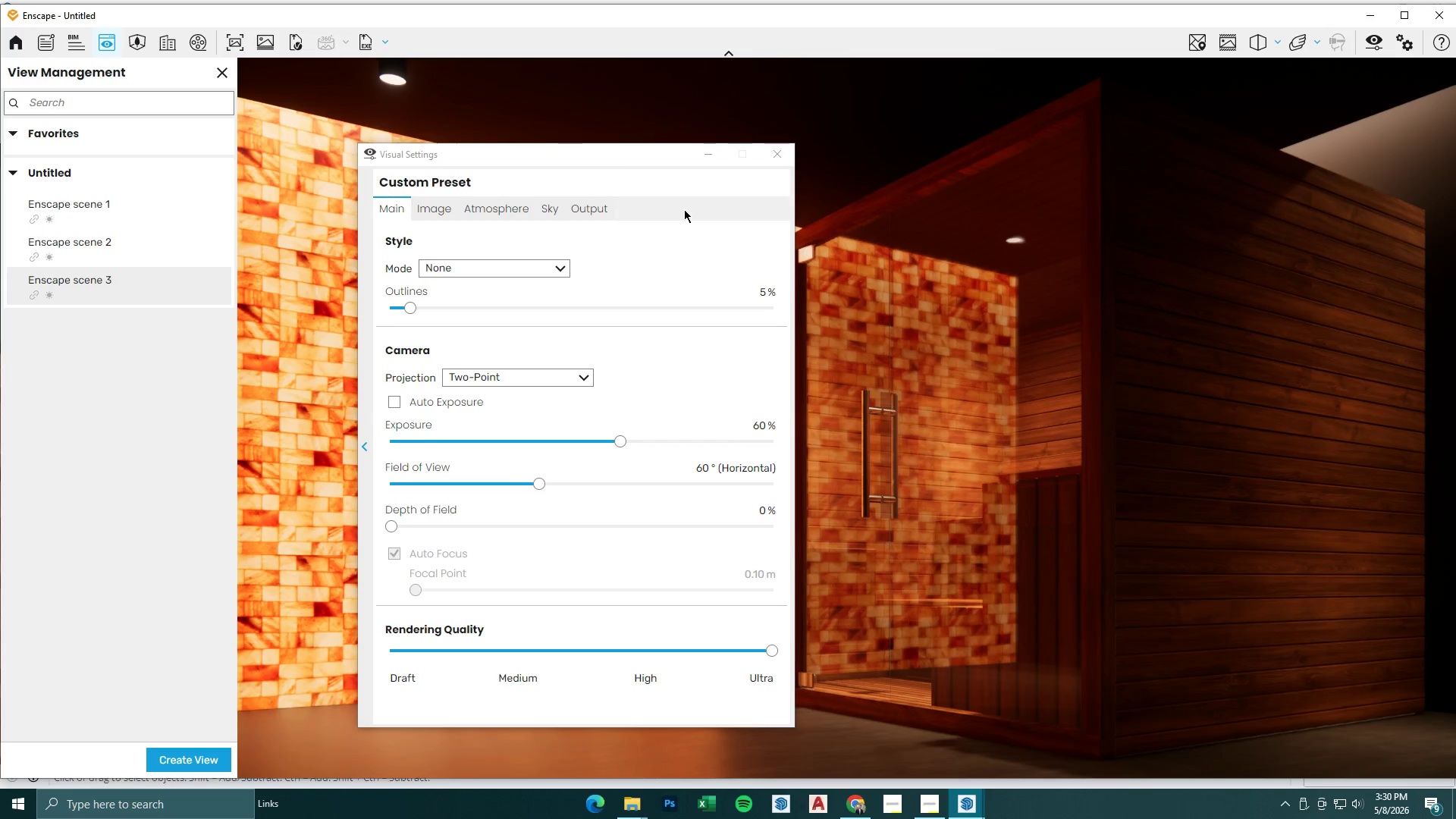 
left_click_drag(start_coordinate=[708, 158], to_coordinate=[89, 274])
 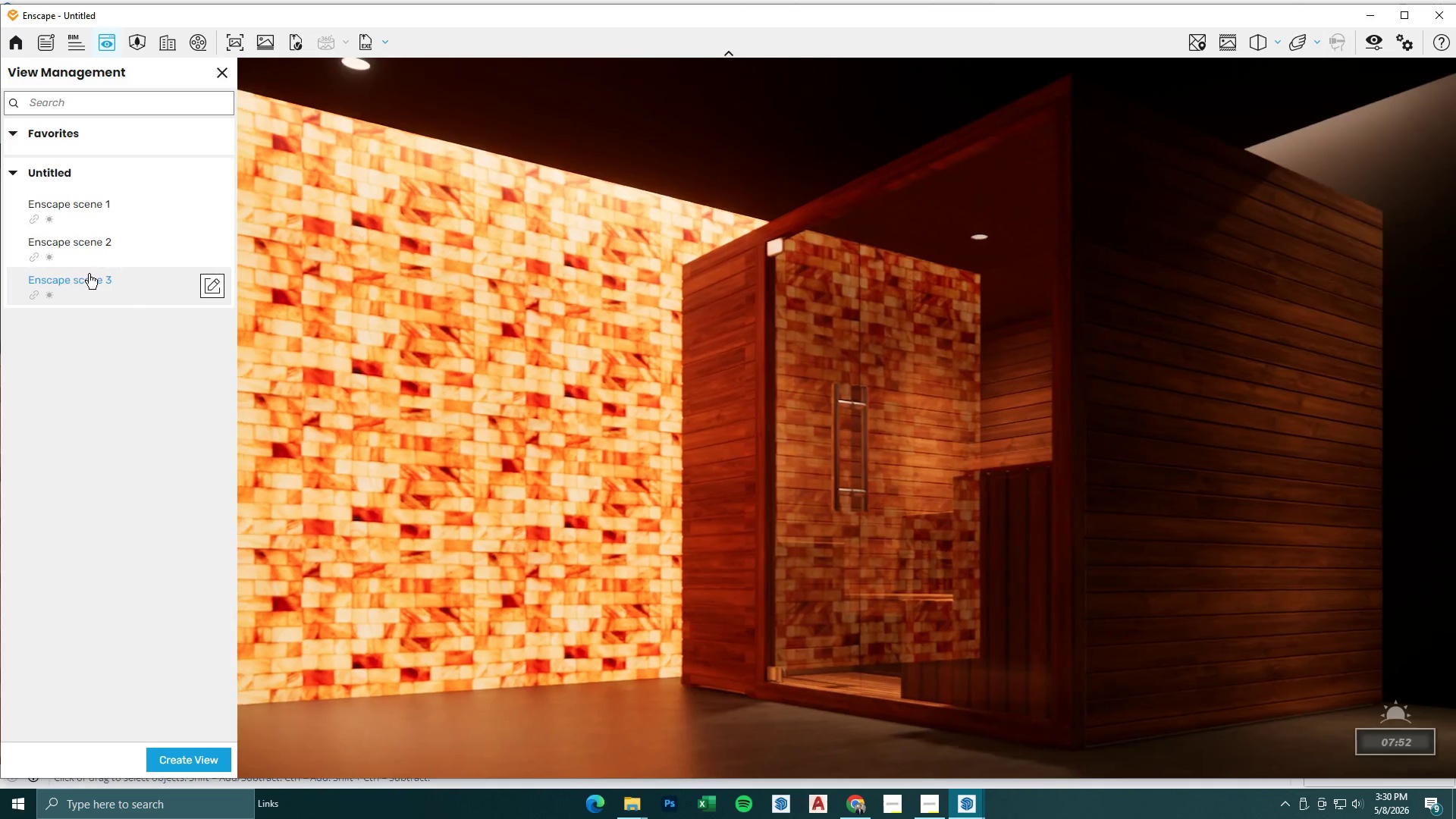 
left_click([89, 274])
 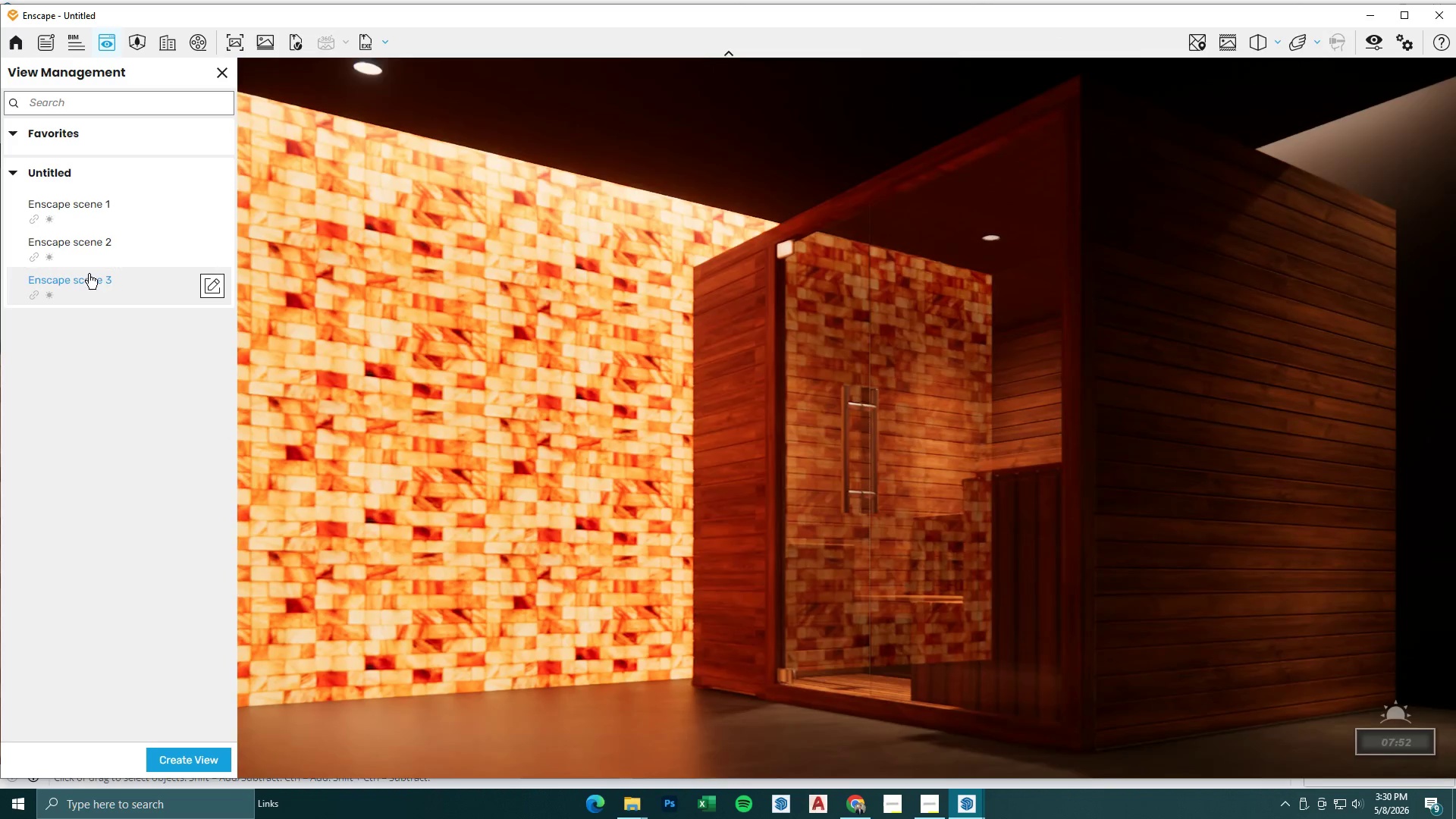 
left_click([102, 248])
 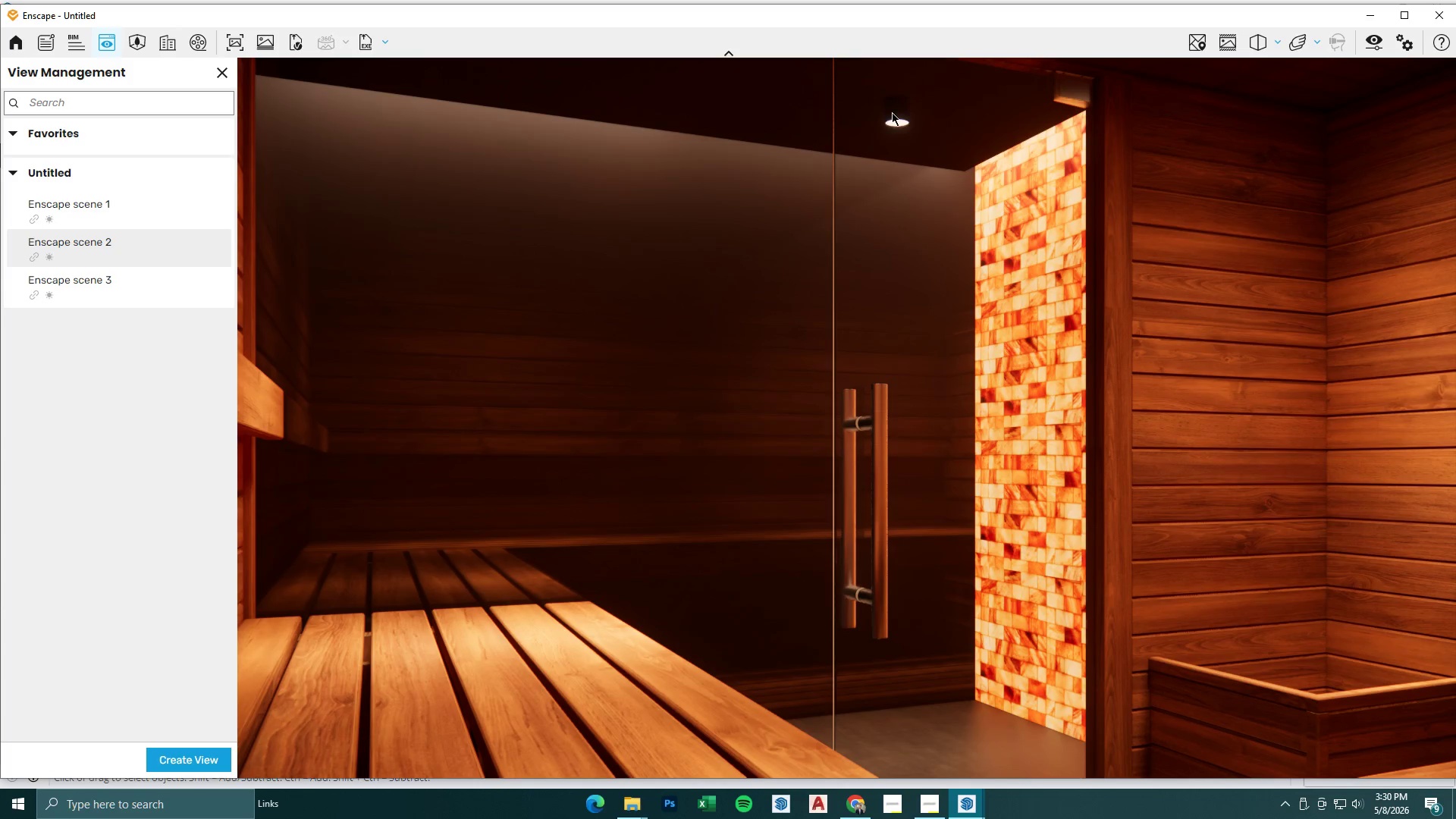 
wait(8.66)
 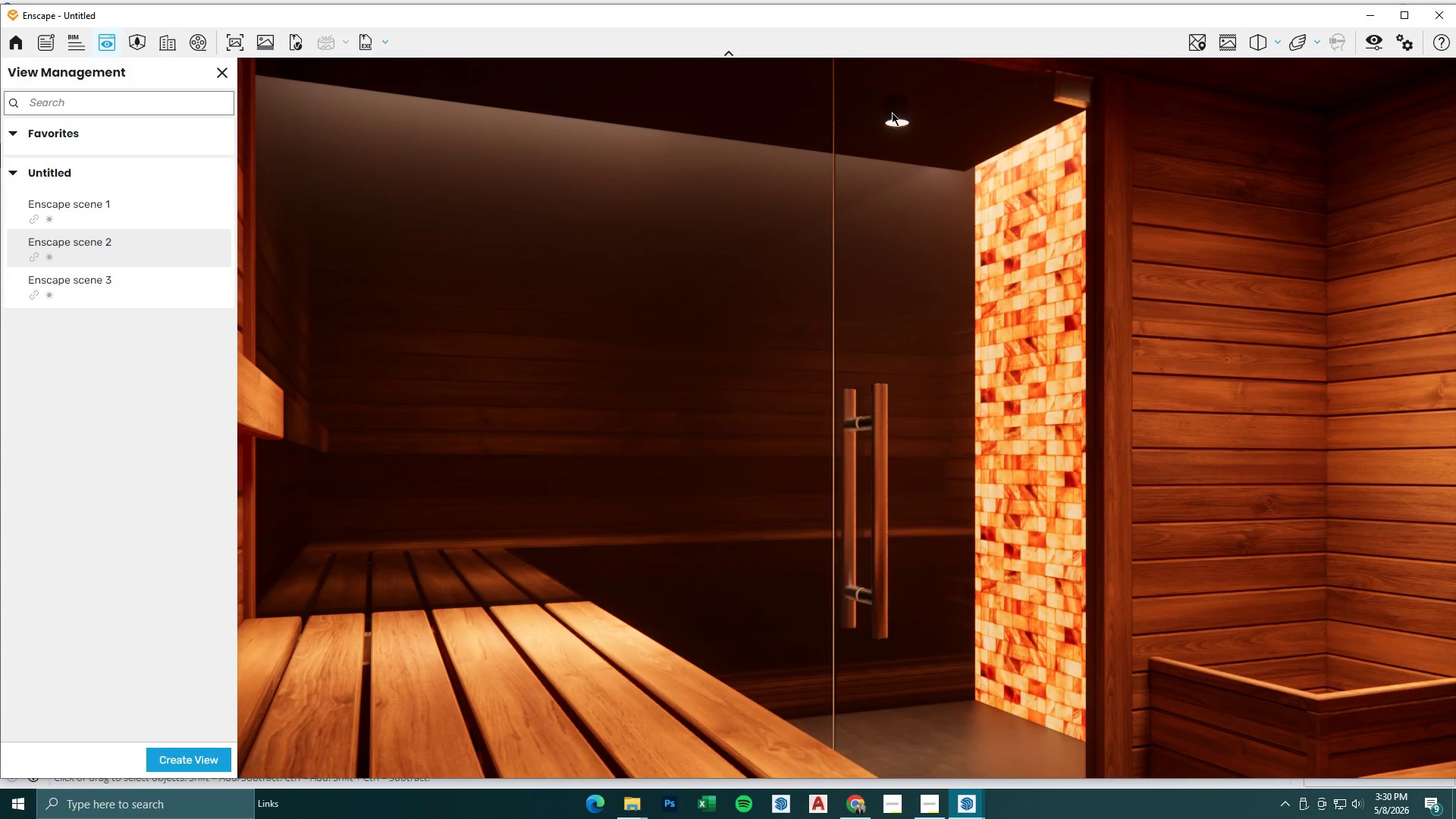 
left_click([1377, 14])
 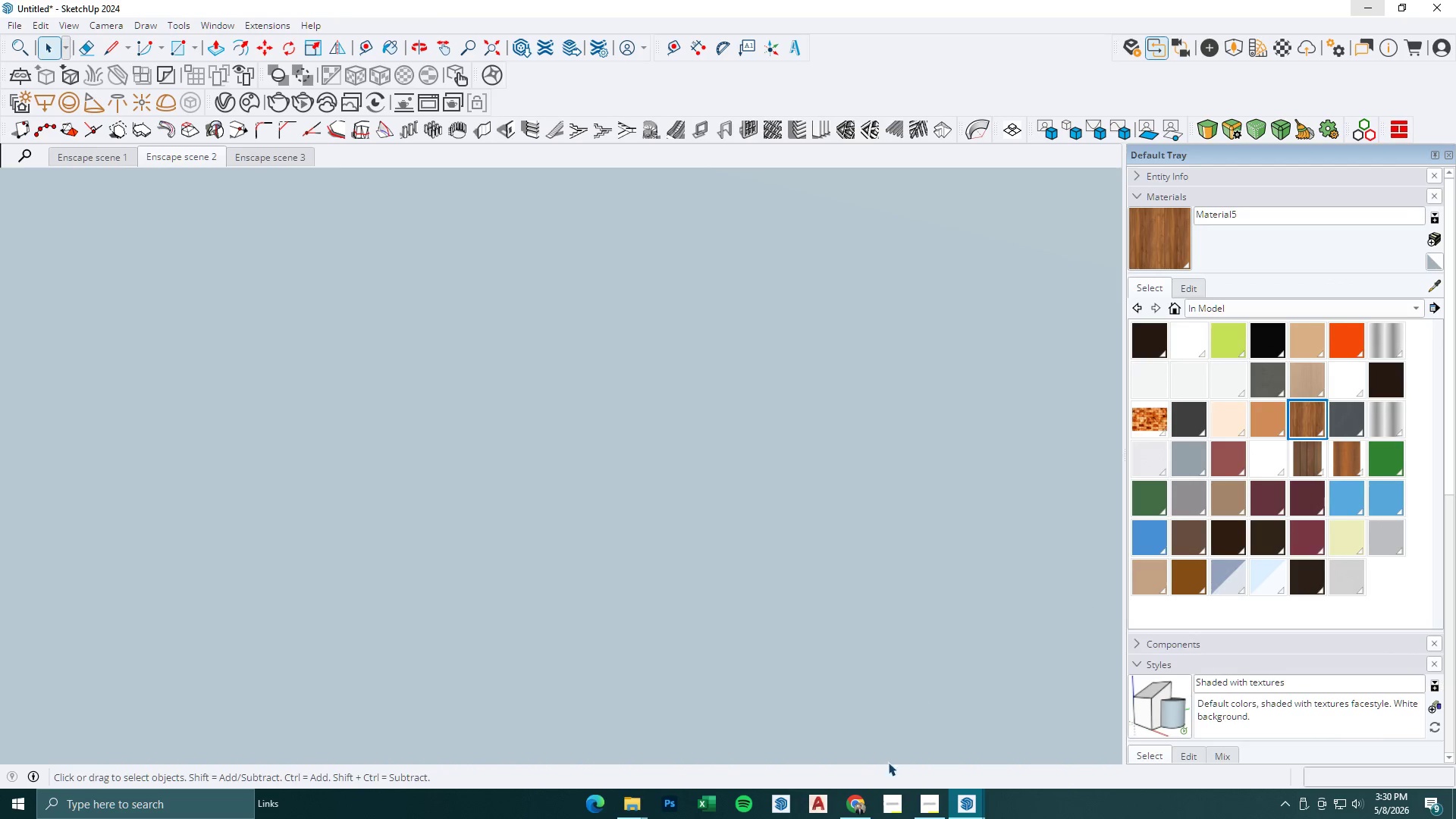 
left_click([642, 796])
 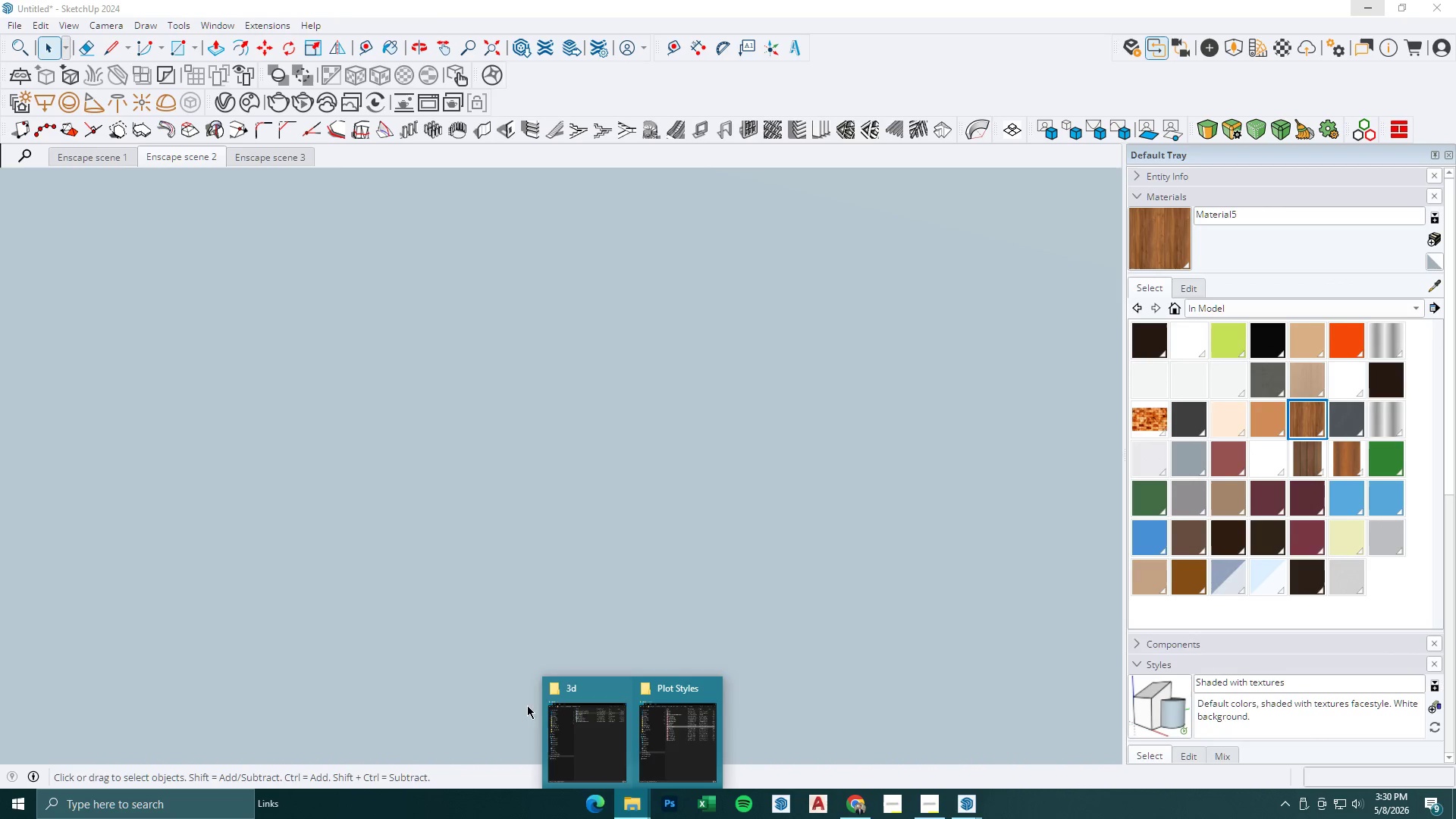 
left_click([598, 730])
 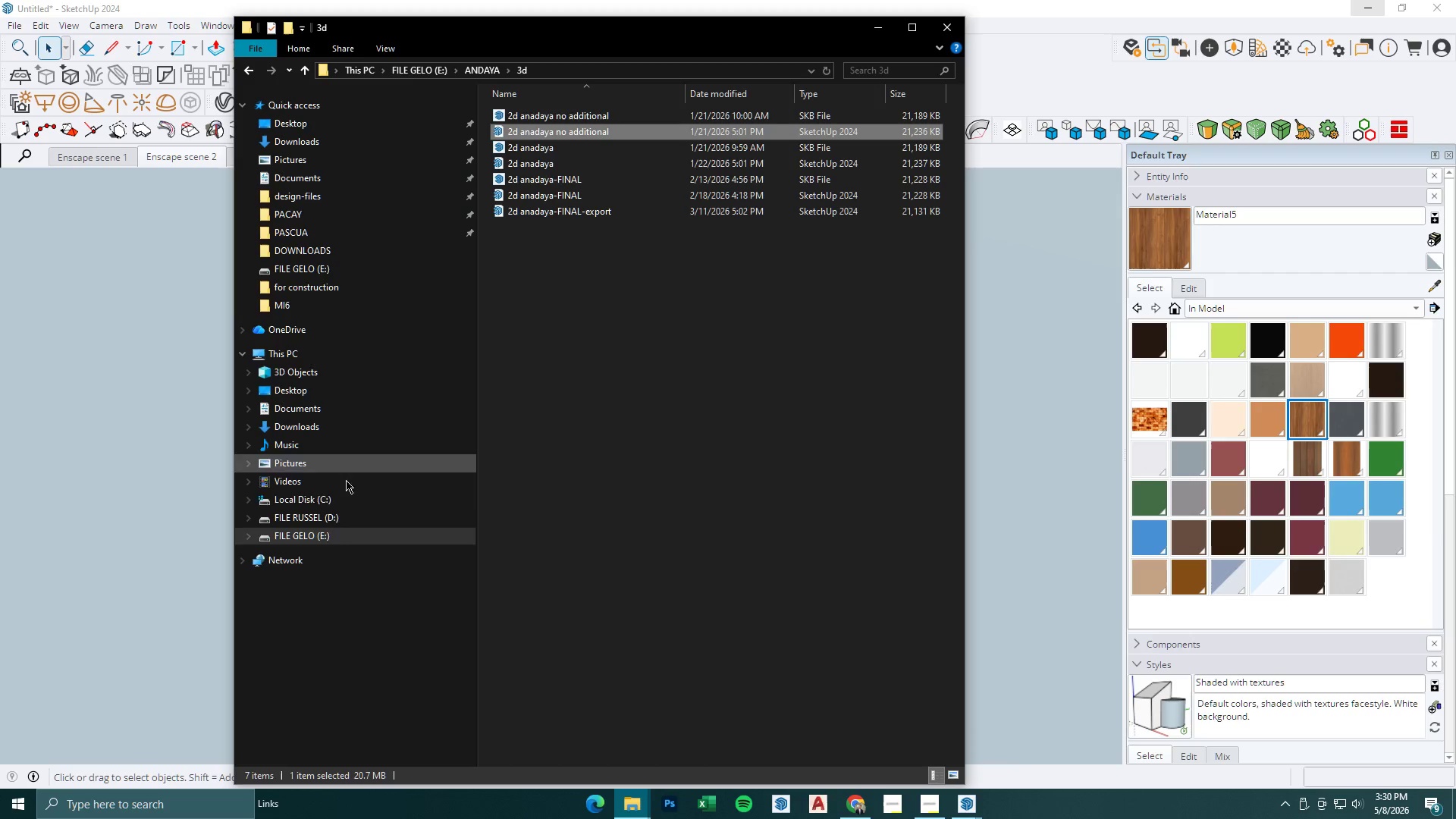 
left_click([330, 532])
 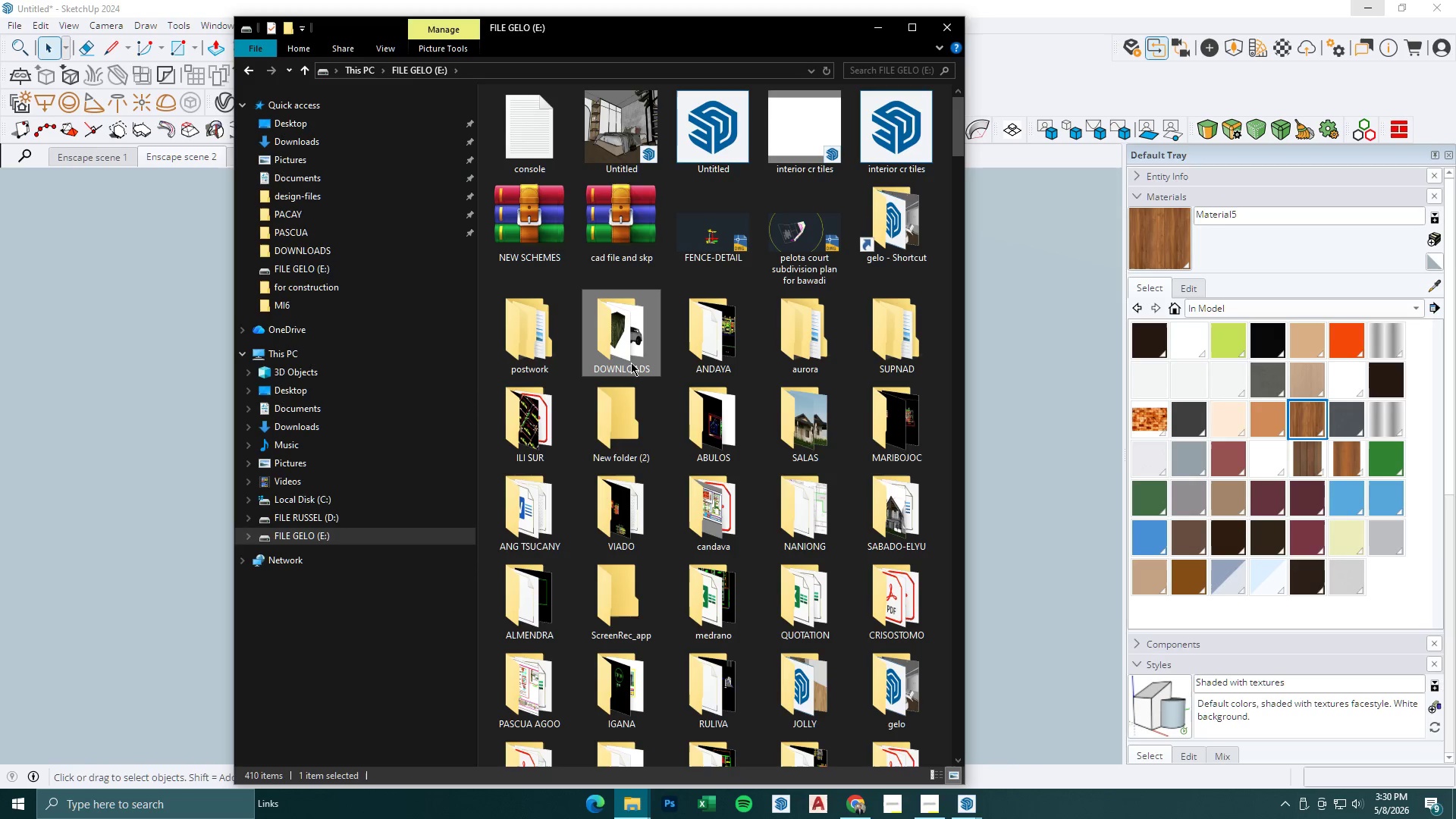 
double_click([547, 345])
 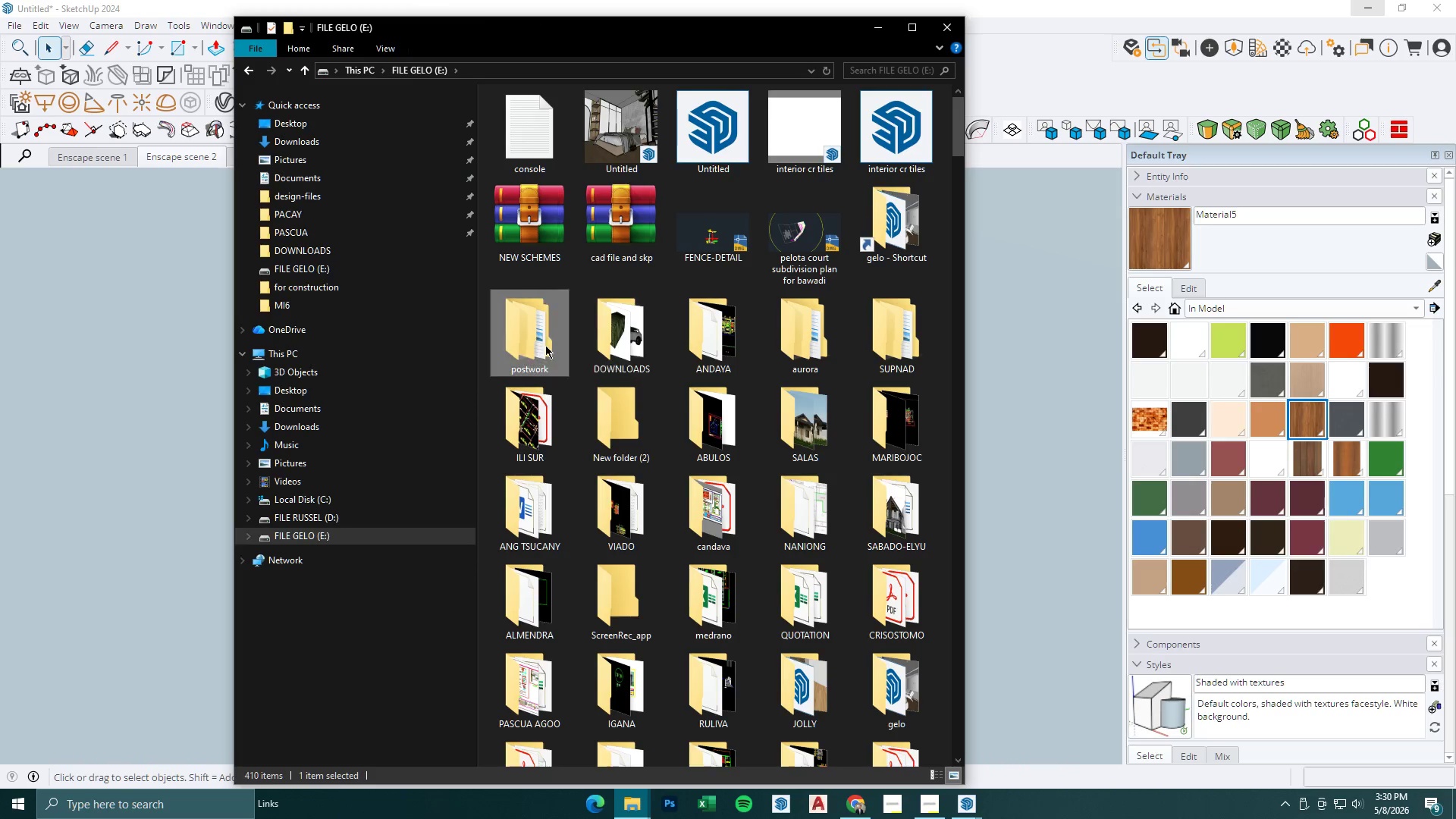 
triple_click([545, 345])
 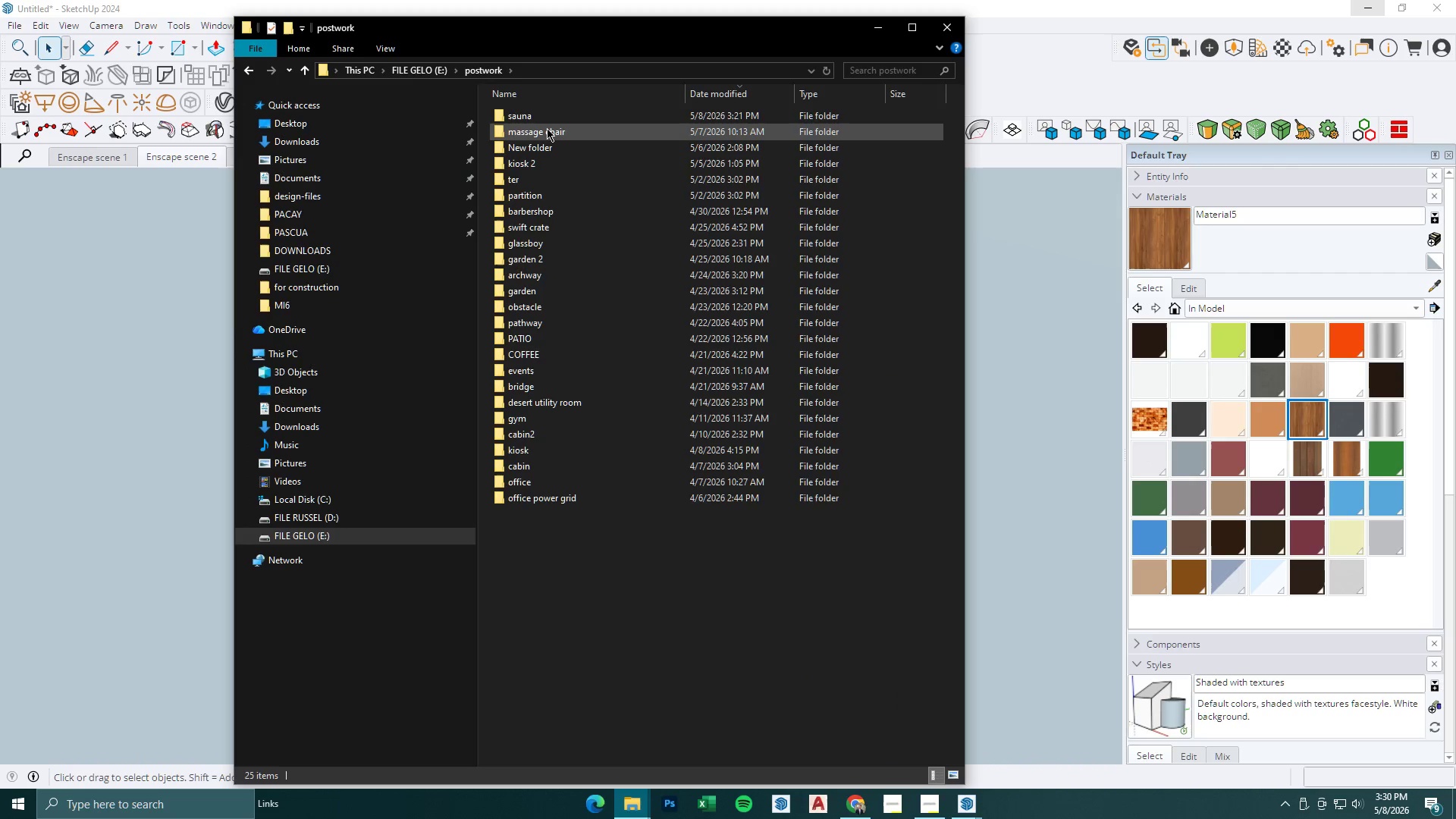 
double_click([560, 146])
 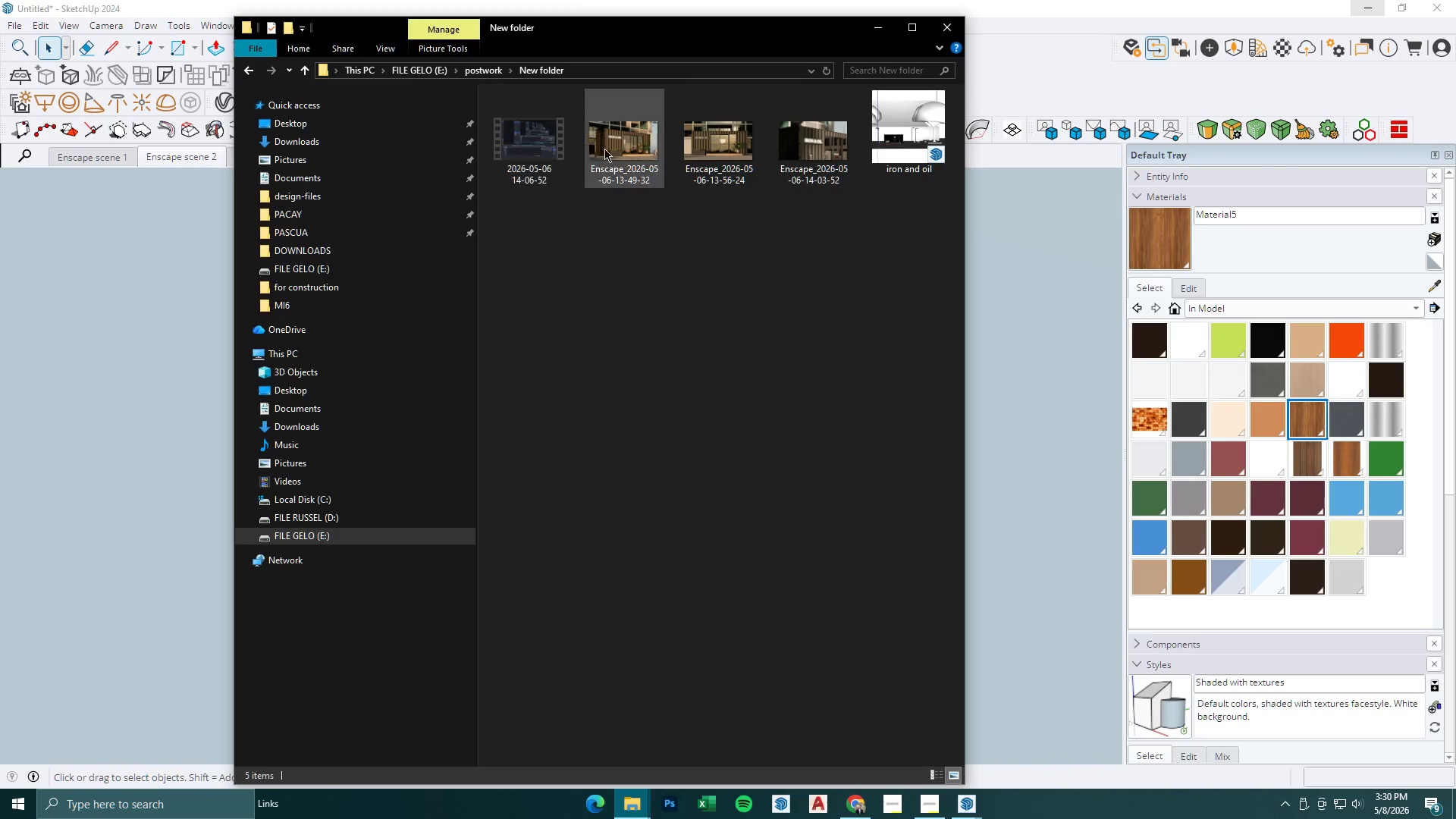 
left_click([633, 149])
 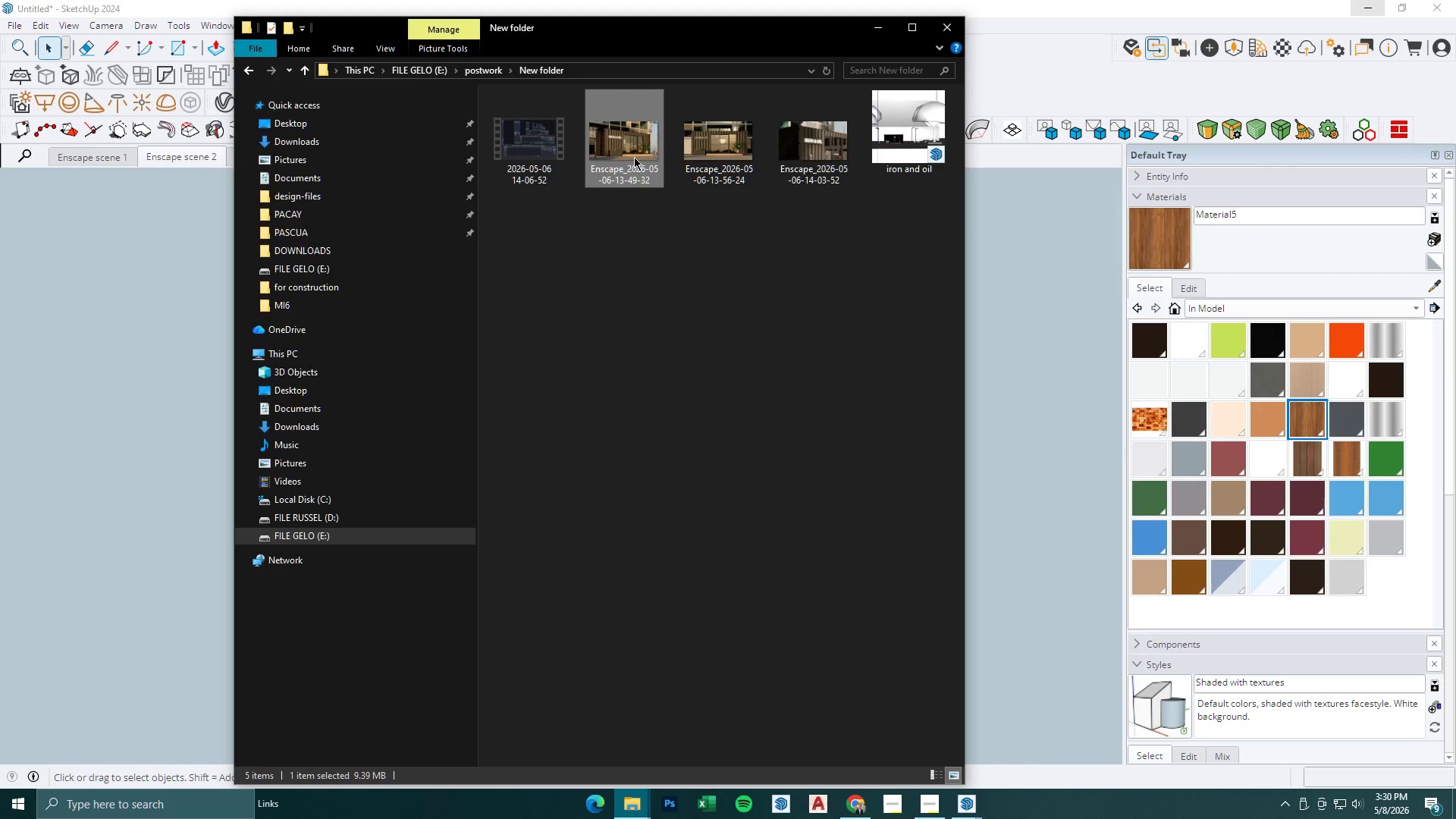 
double_click([634, 157])
 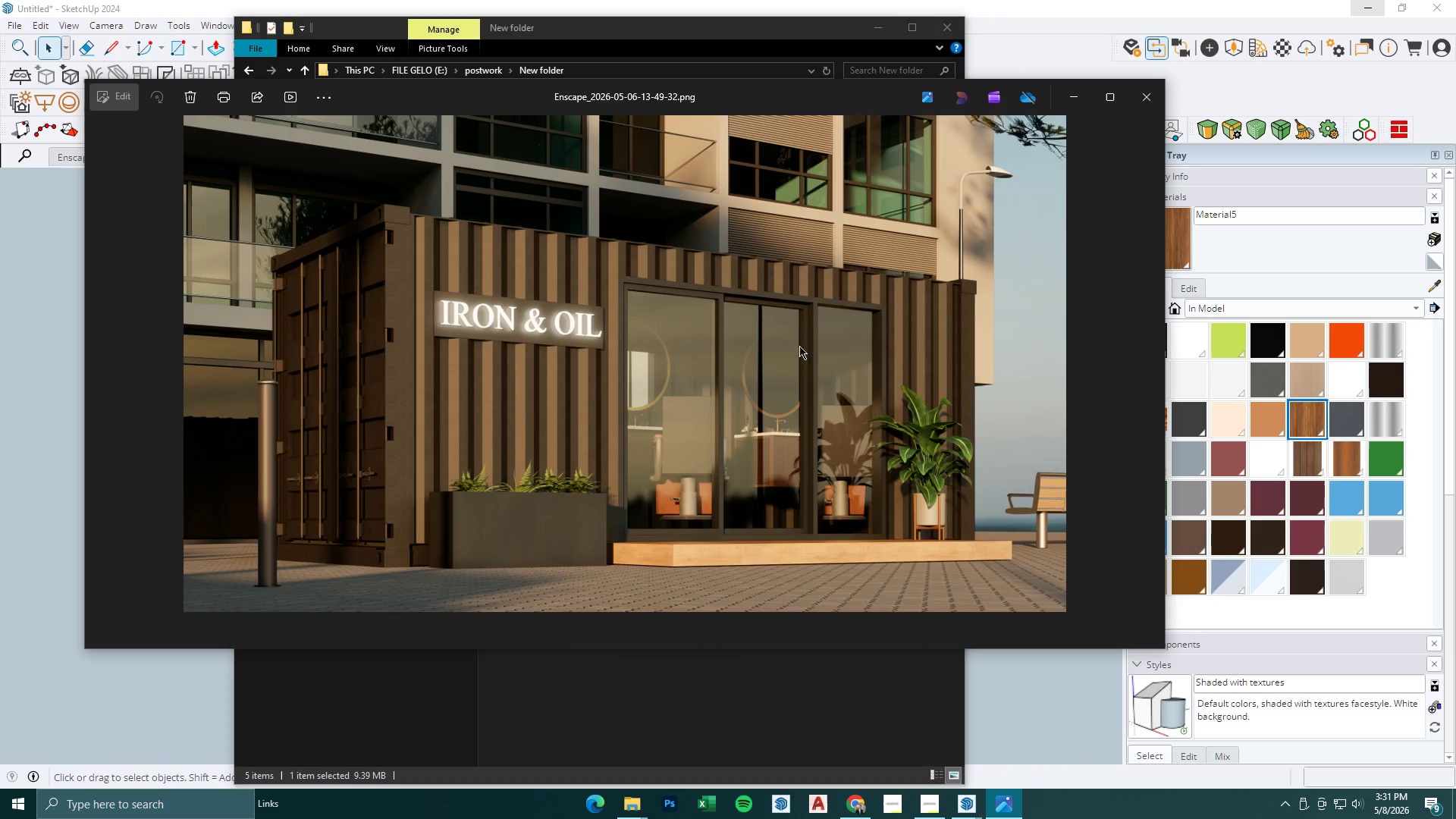 
left_click([1147, 98])
 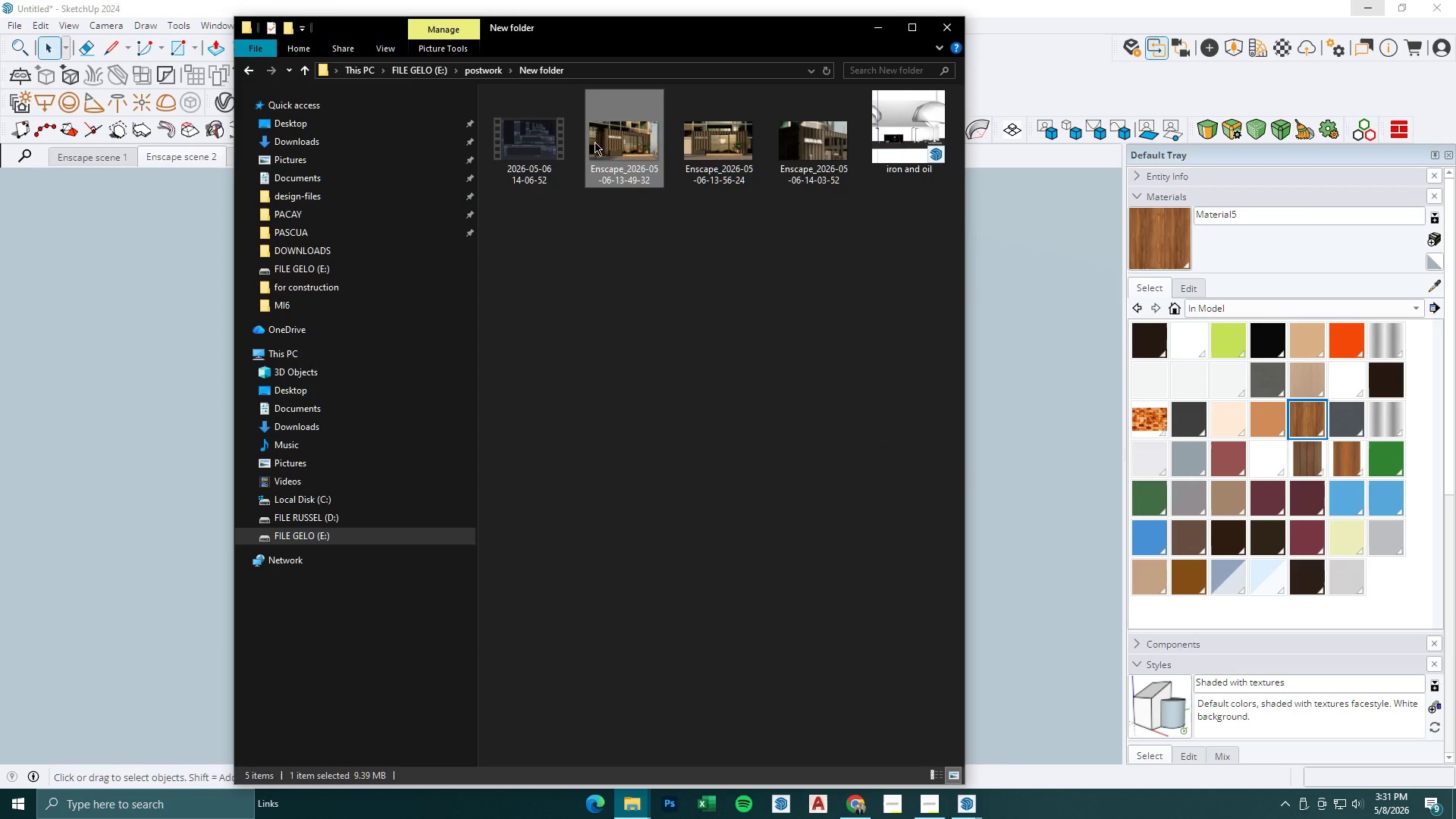 
left_click([558, 142])
 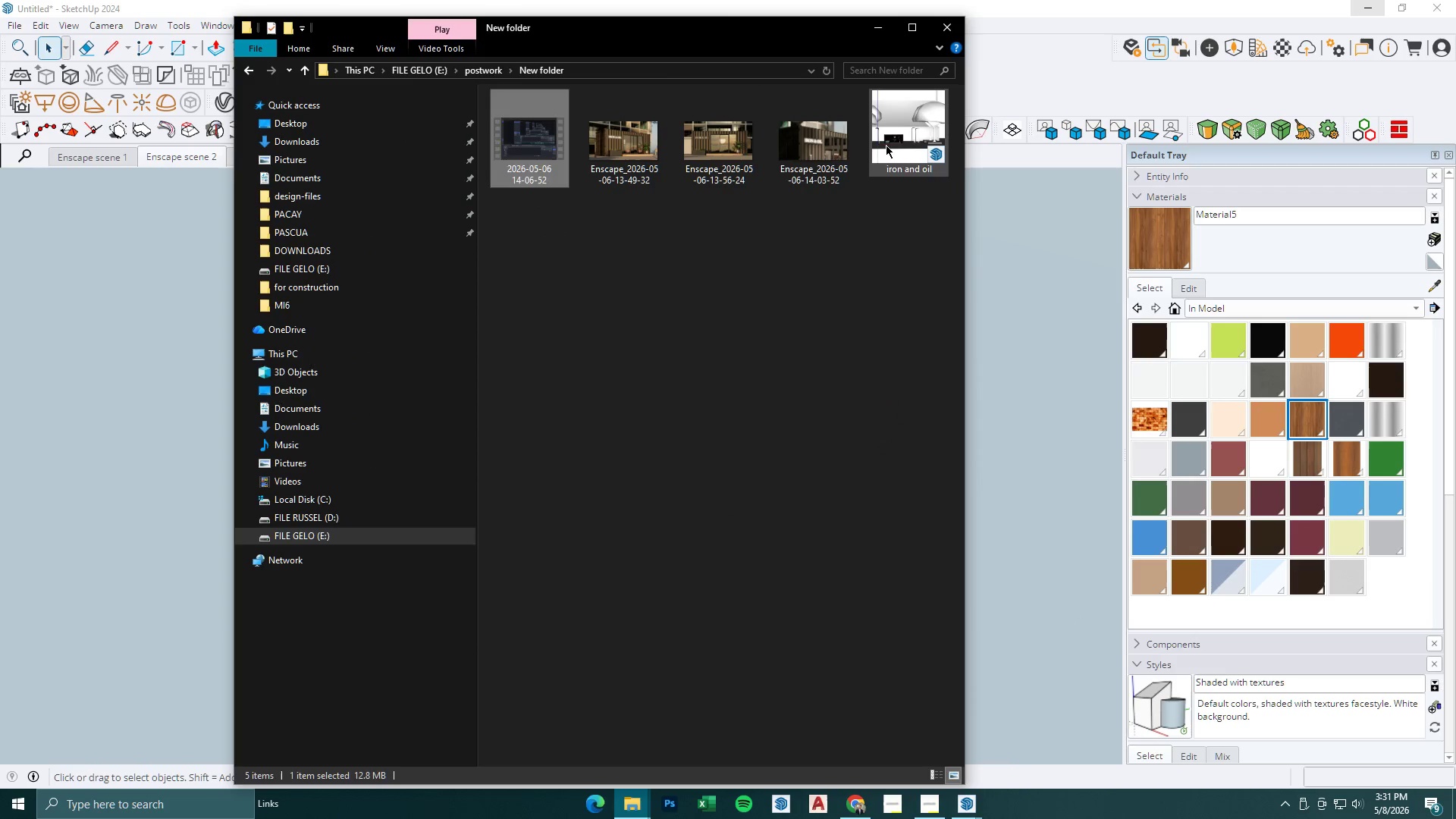 
double_click([891, 145])
 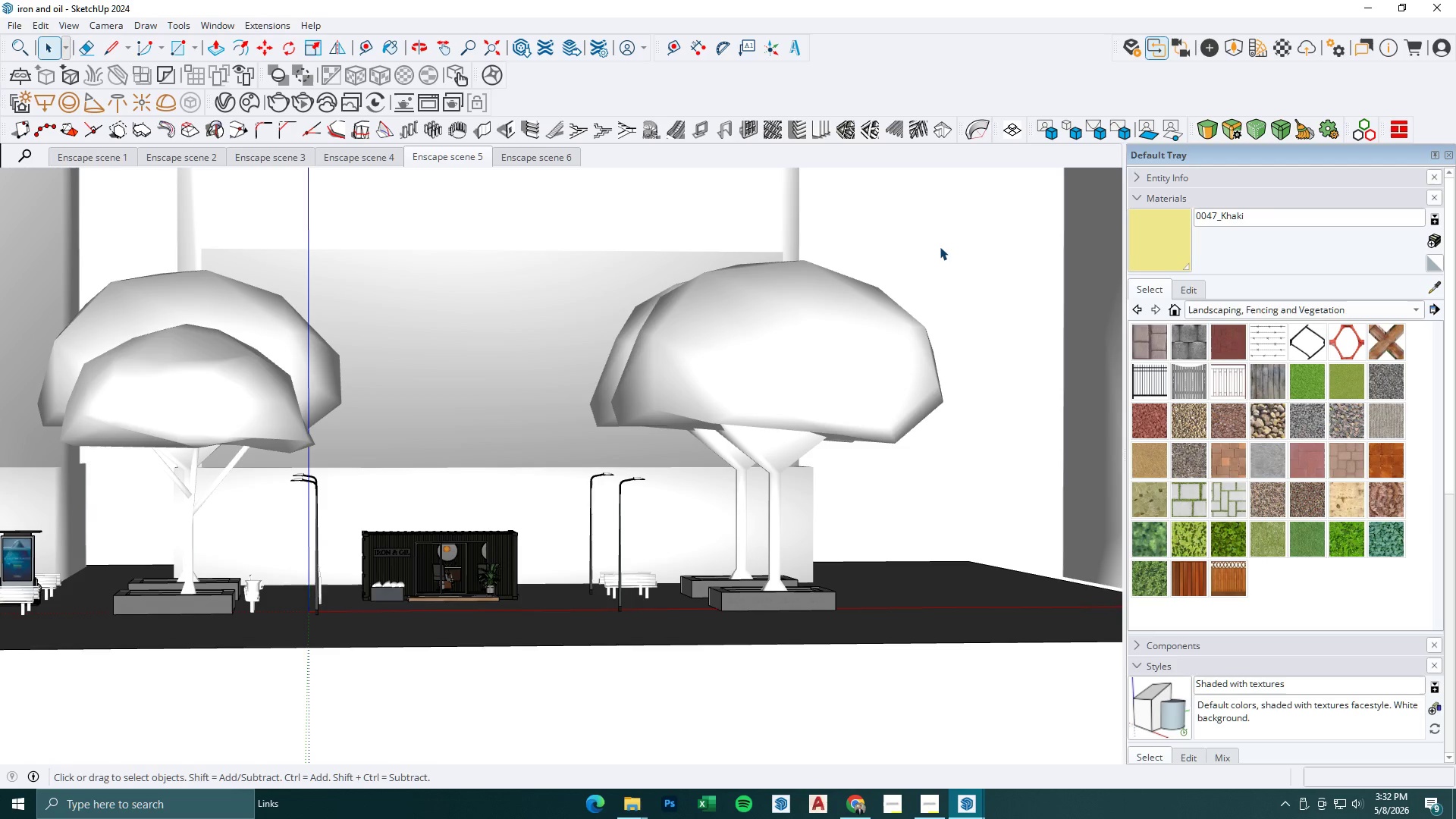 
wait(111.41)
 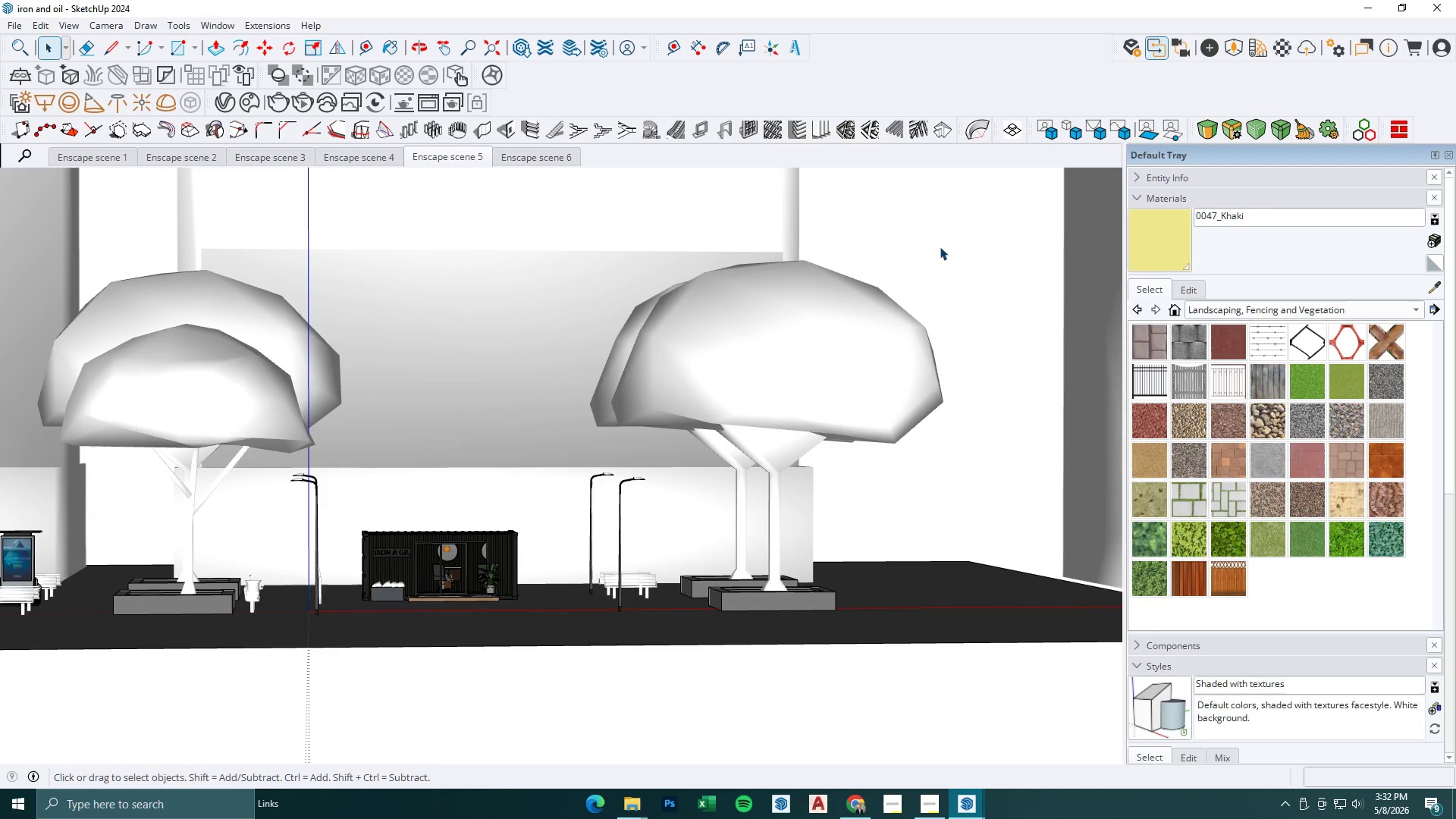 
left_click([488, 587])
 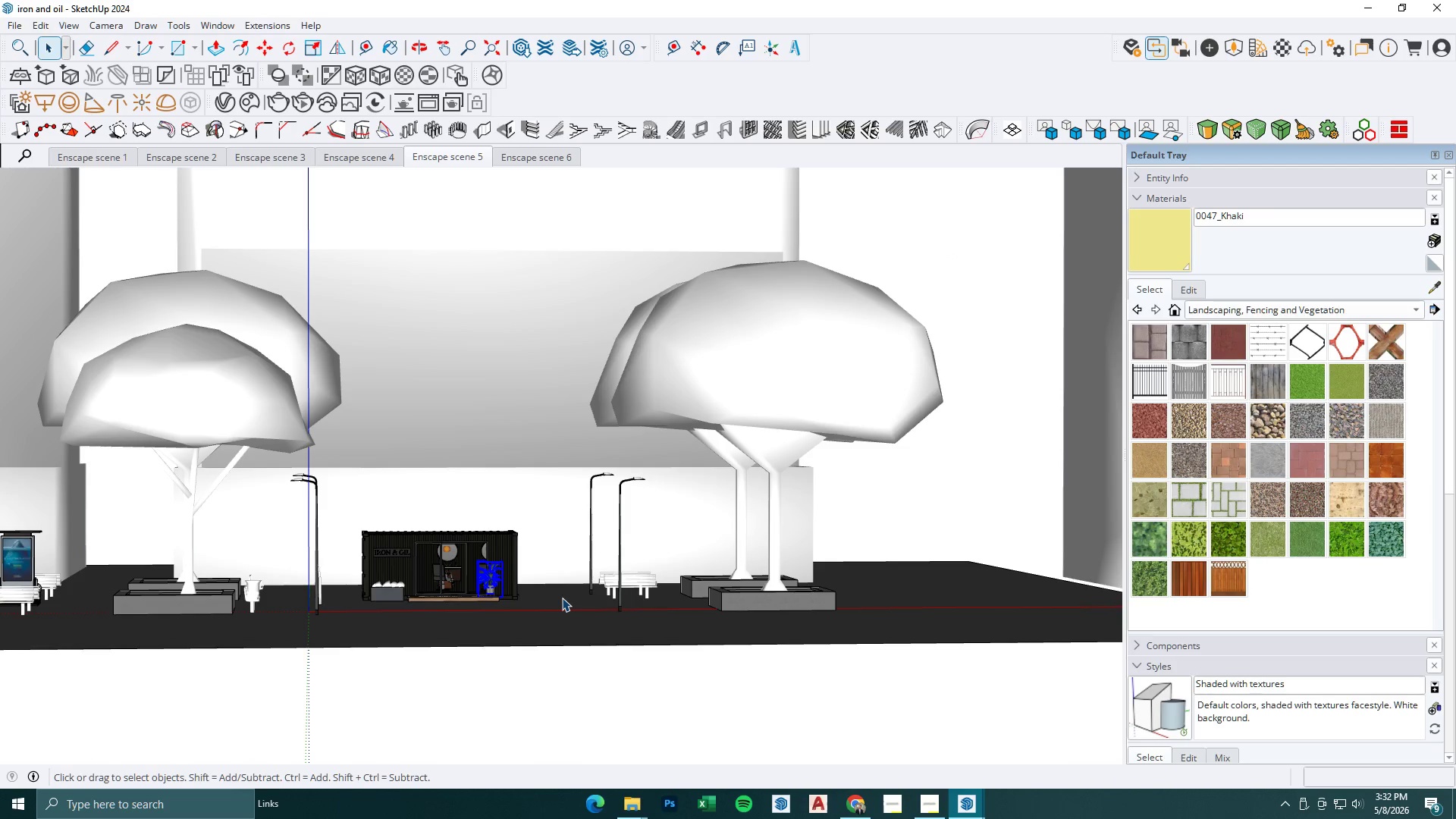 
key(Control+C)
 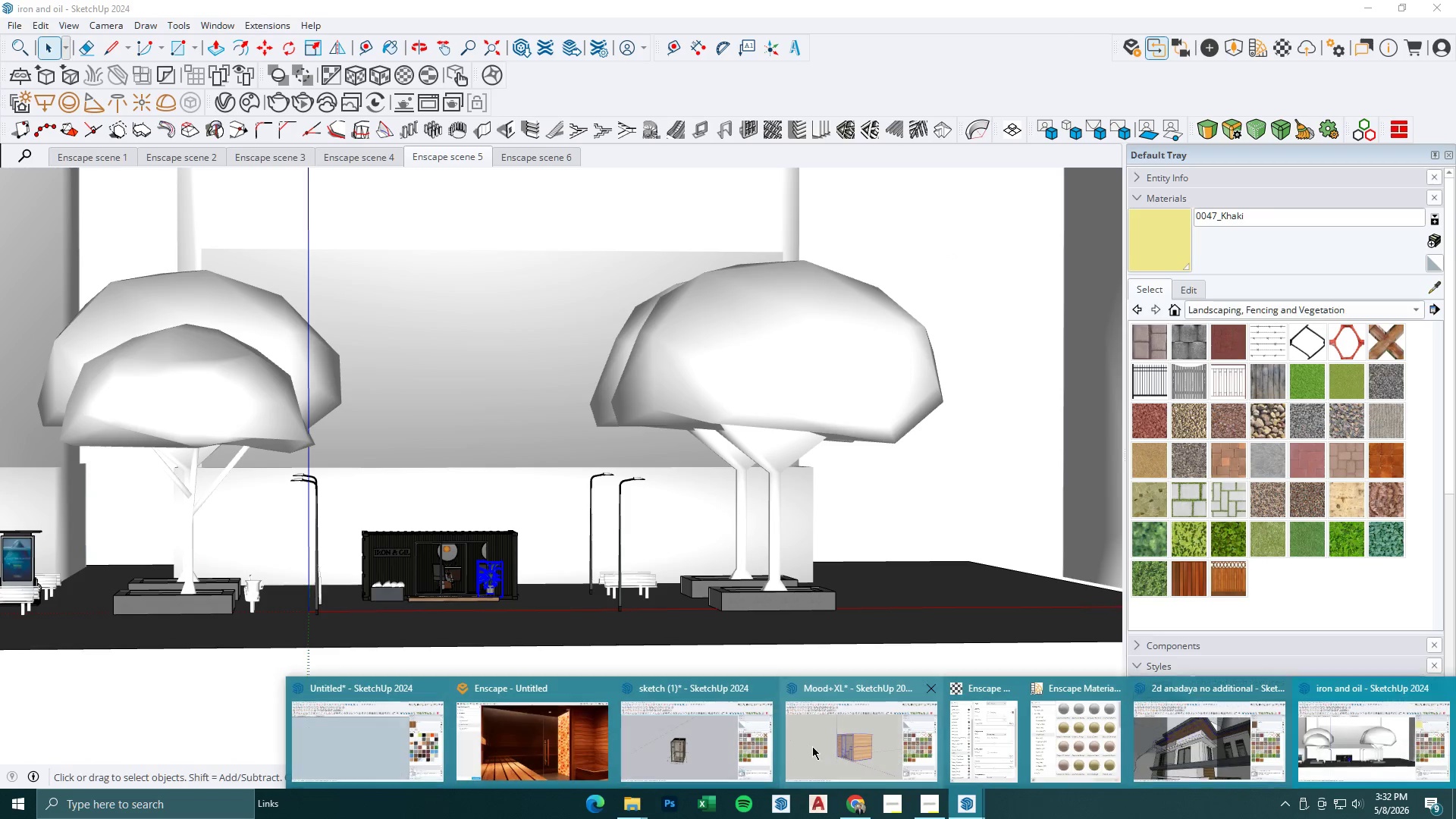 
left_click([549, 747])
 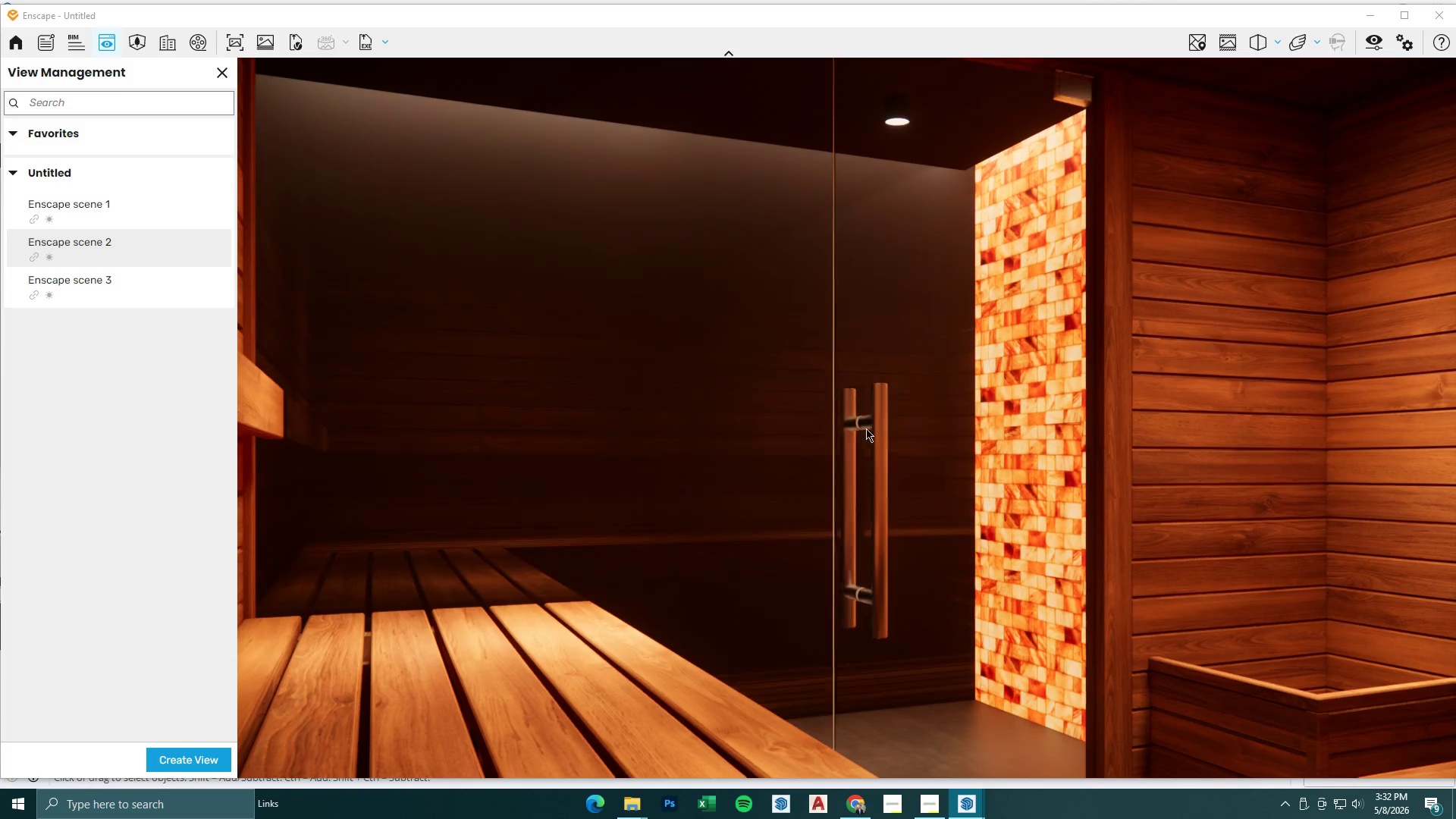 
hold_key(key=A, duration=1.09)
 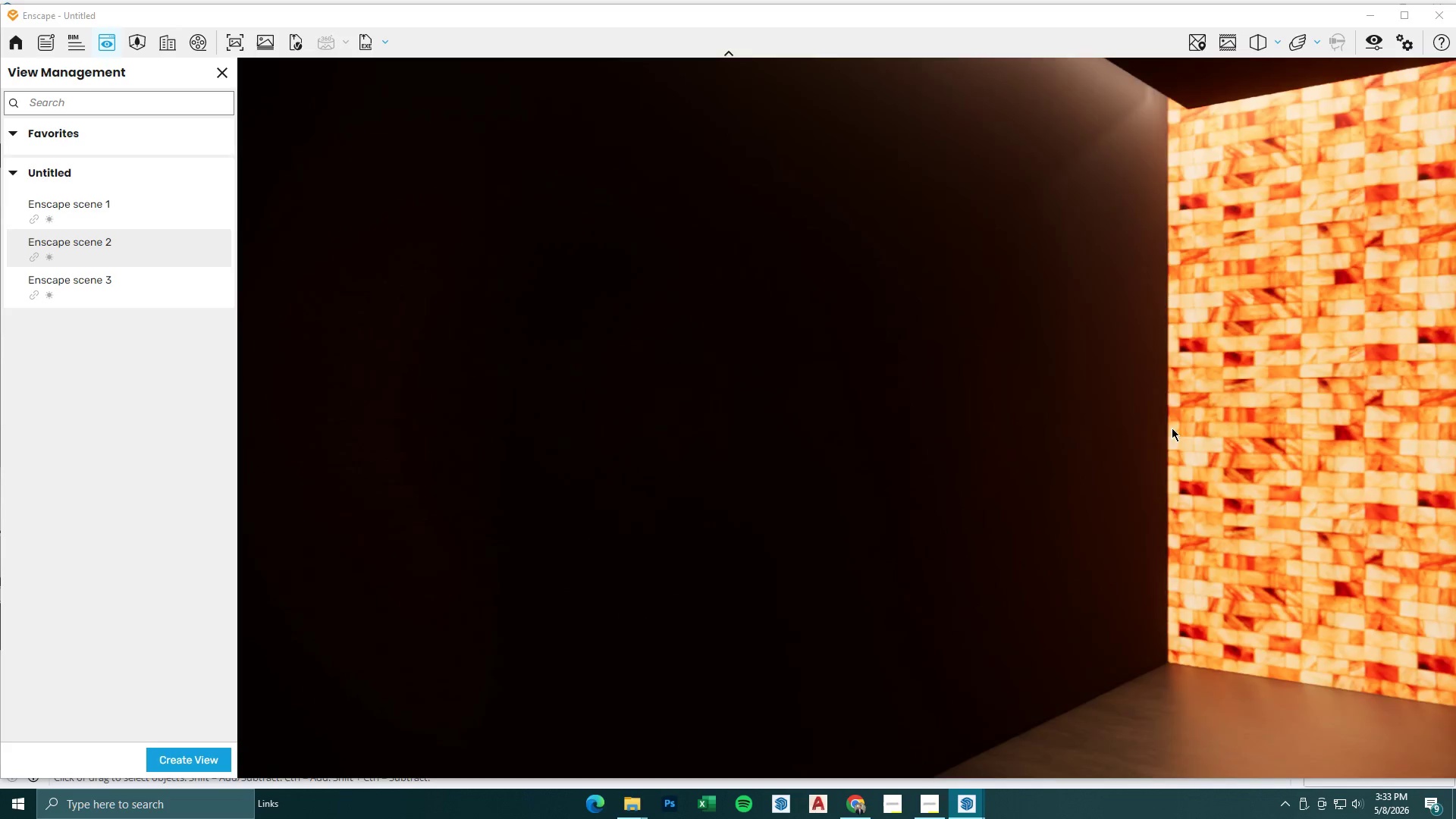 
type(wsasd)
 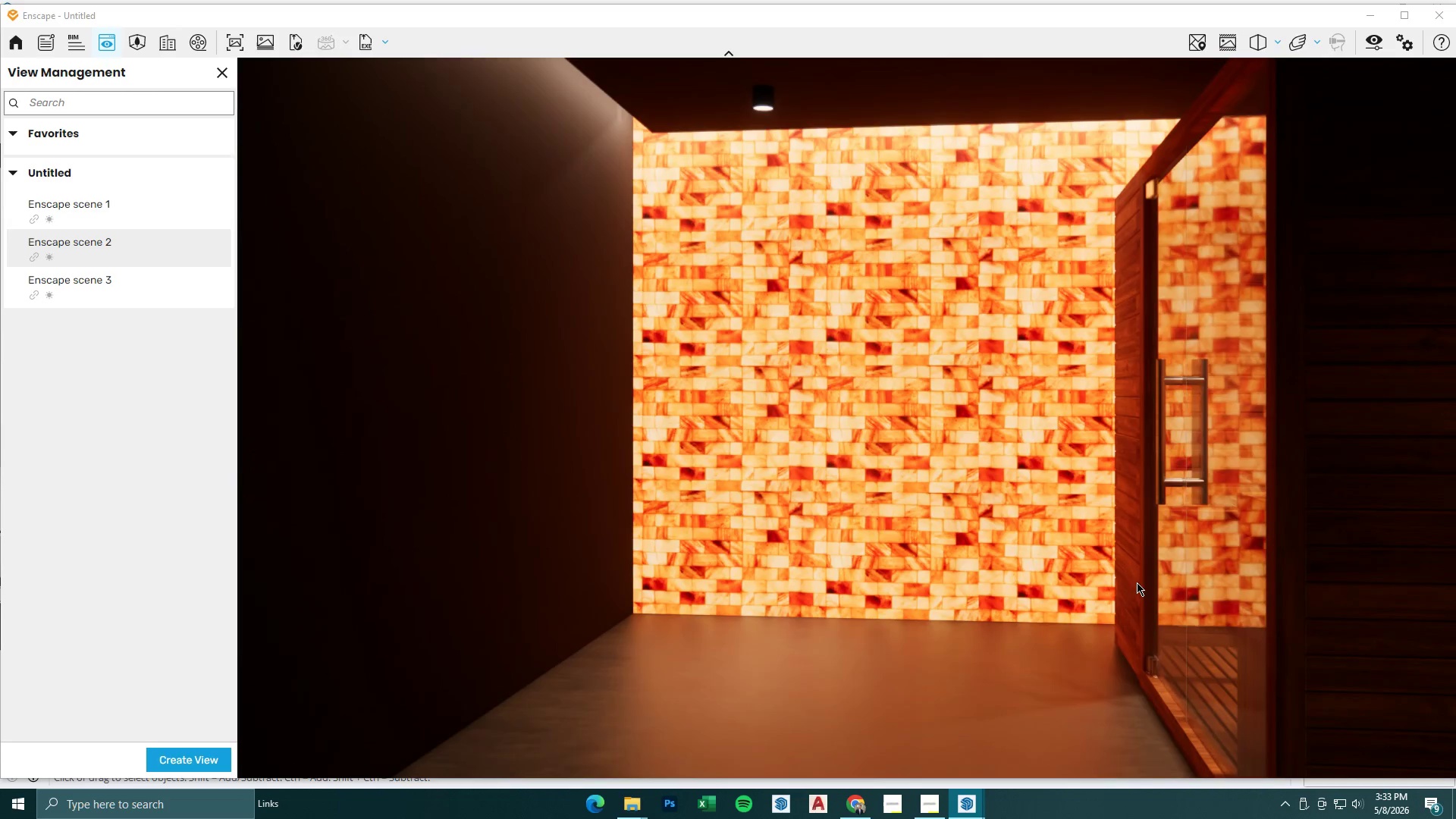 
key(Control+V)
 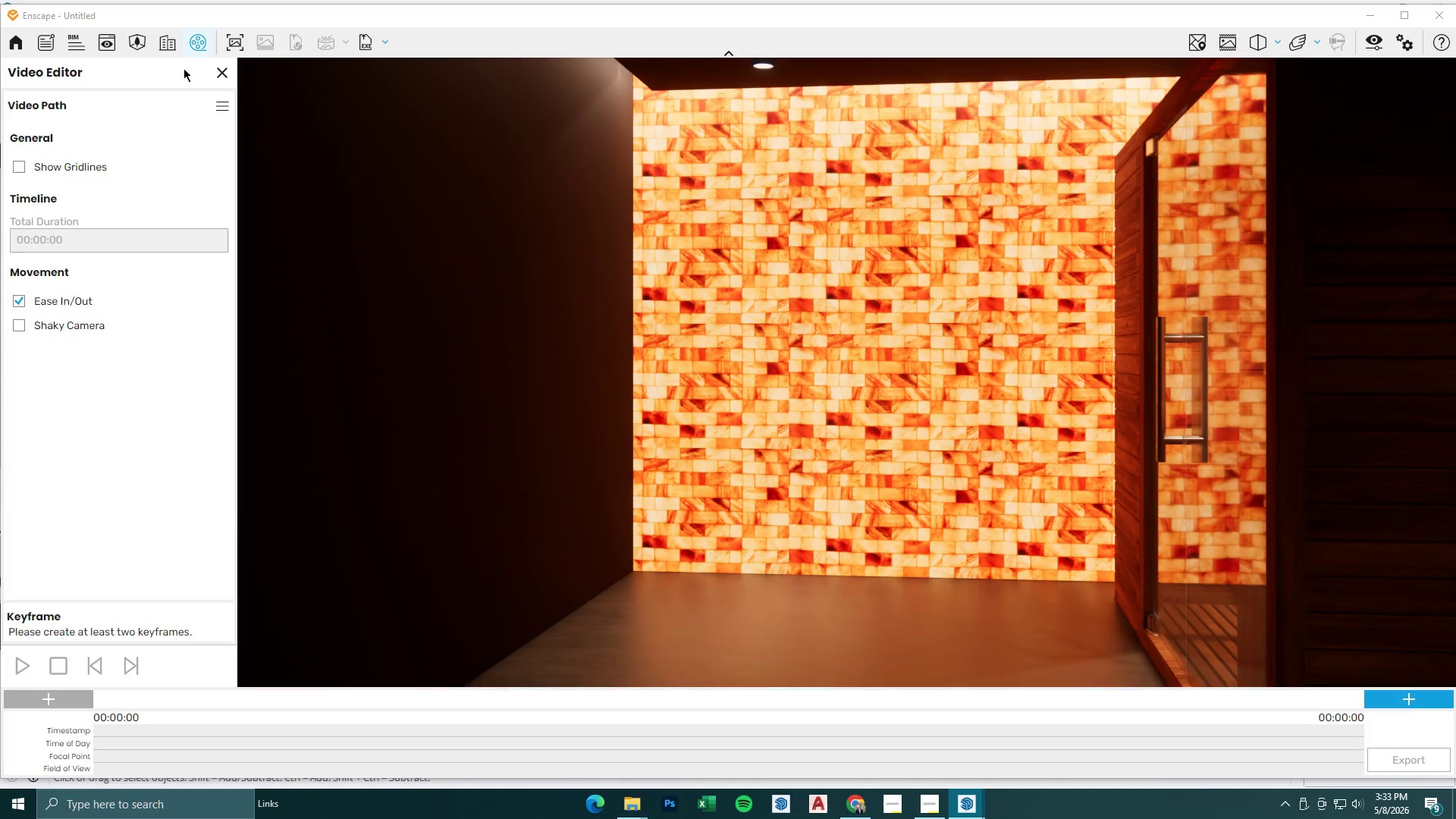 
left_click([105, 44])
 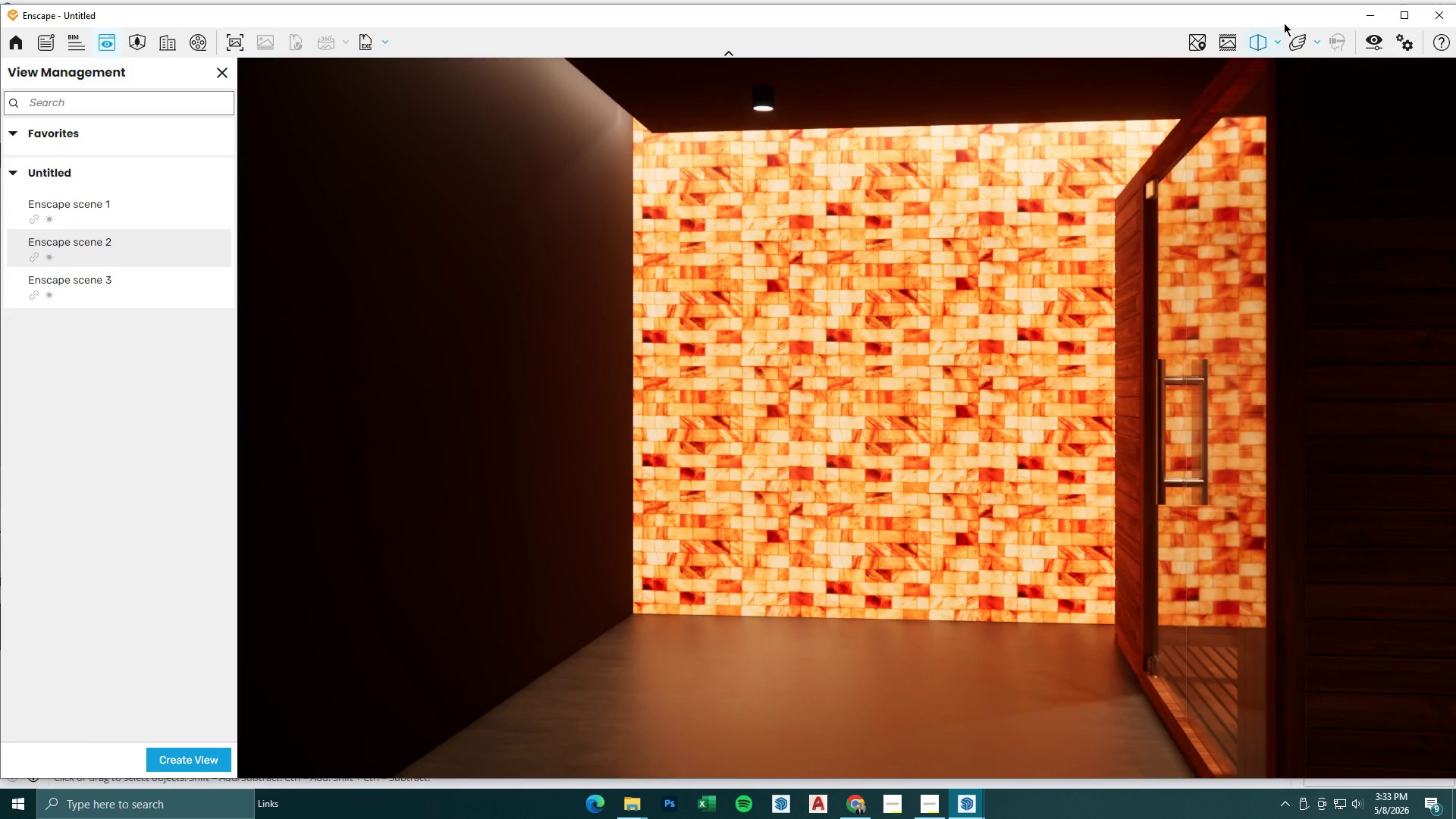 
left_click([1371, 16])
 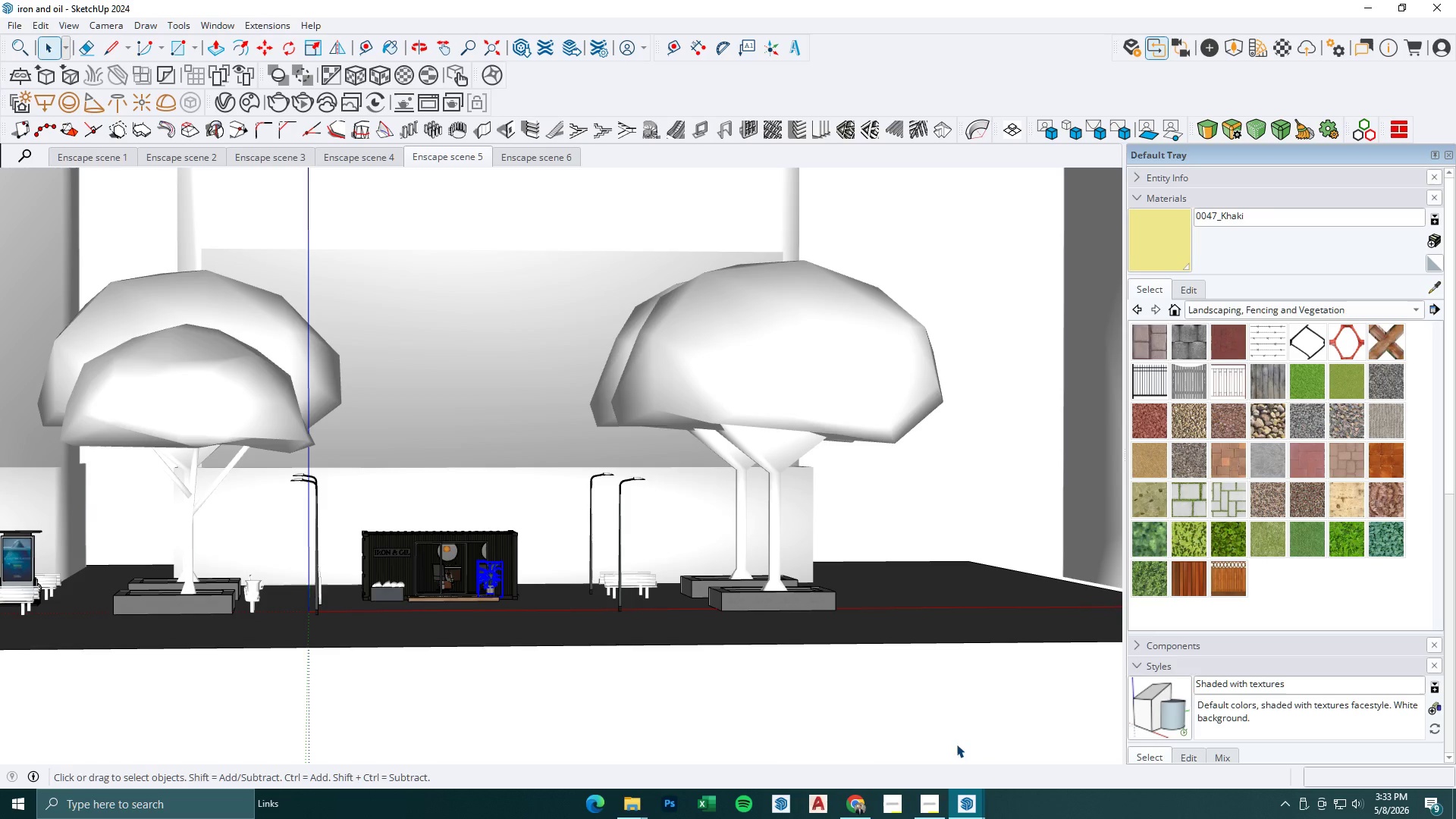 
left_click_drag(start_coordinate=[966, 797], to_coordinate=[966, 801])
 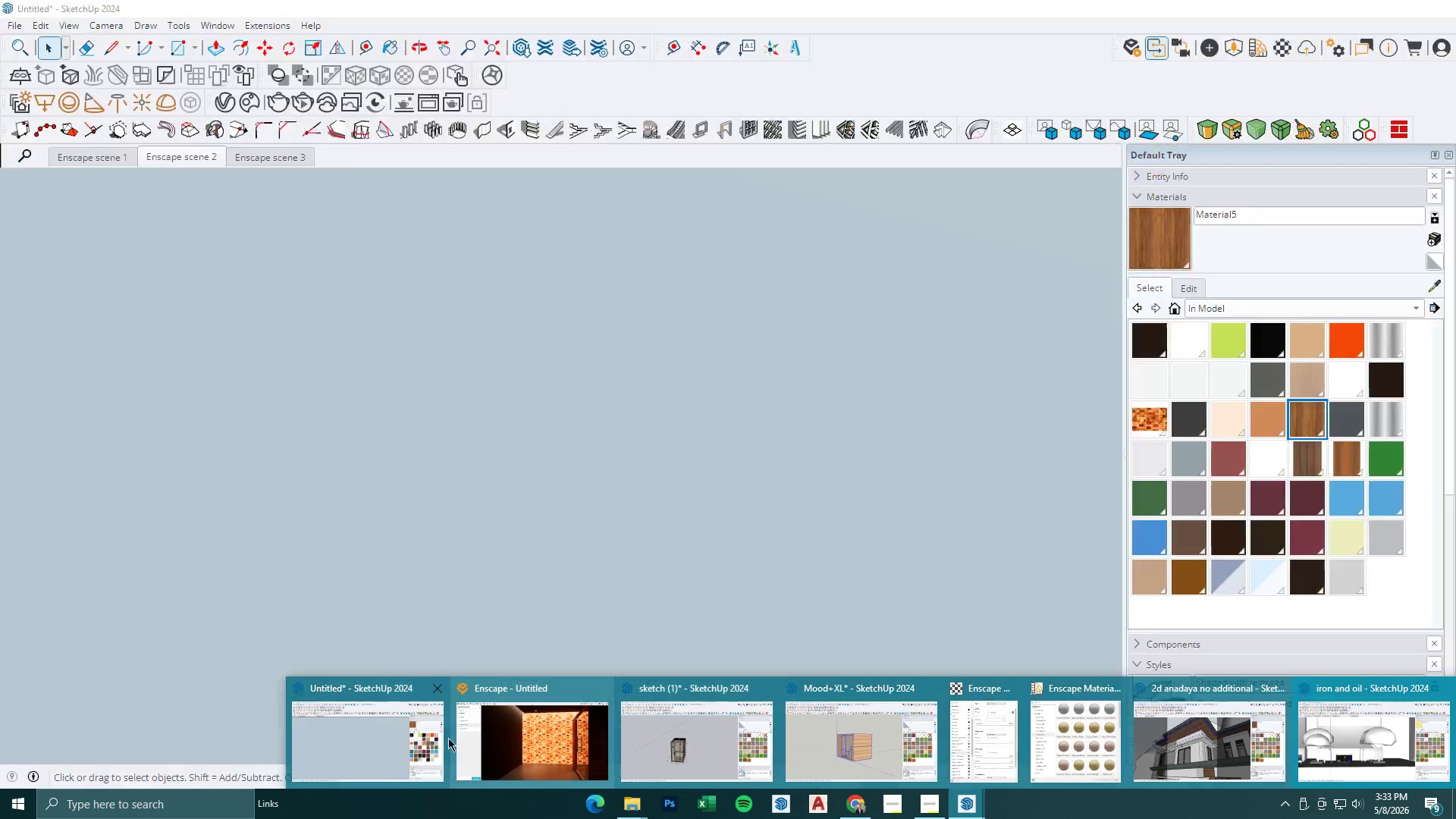 
left_click([394, 734])
 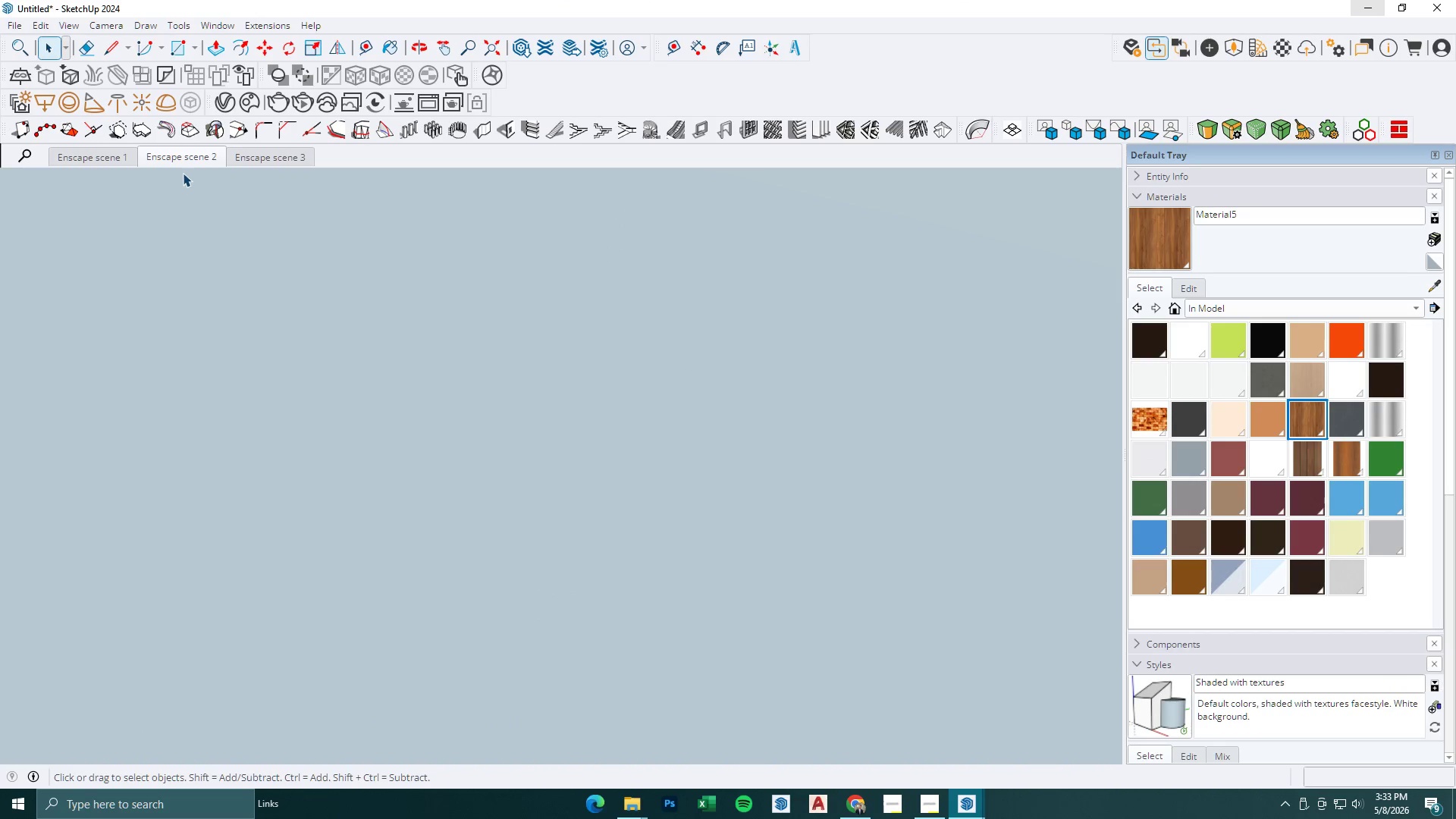 
left_click_drag(start_coordinate=[175, 156], to_coordinate=[115, 151])
 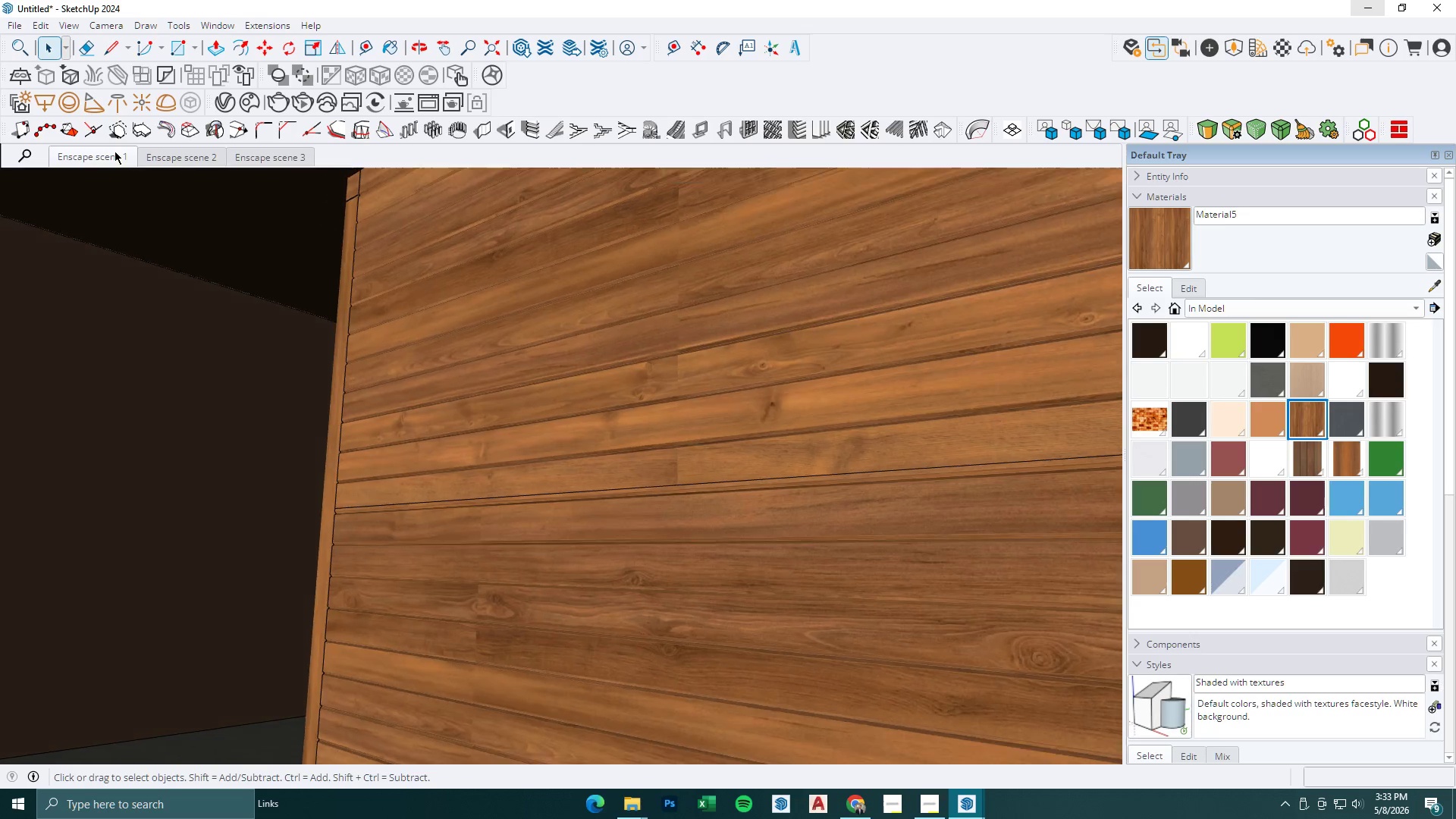 
left_click([115, 151])
 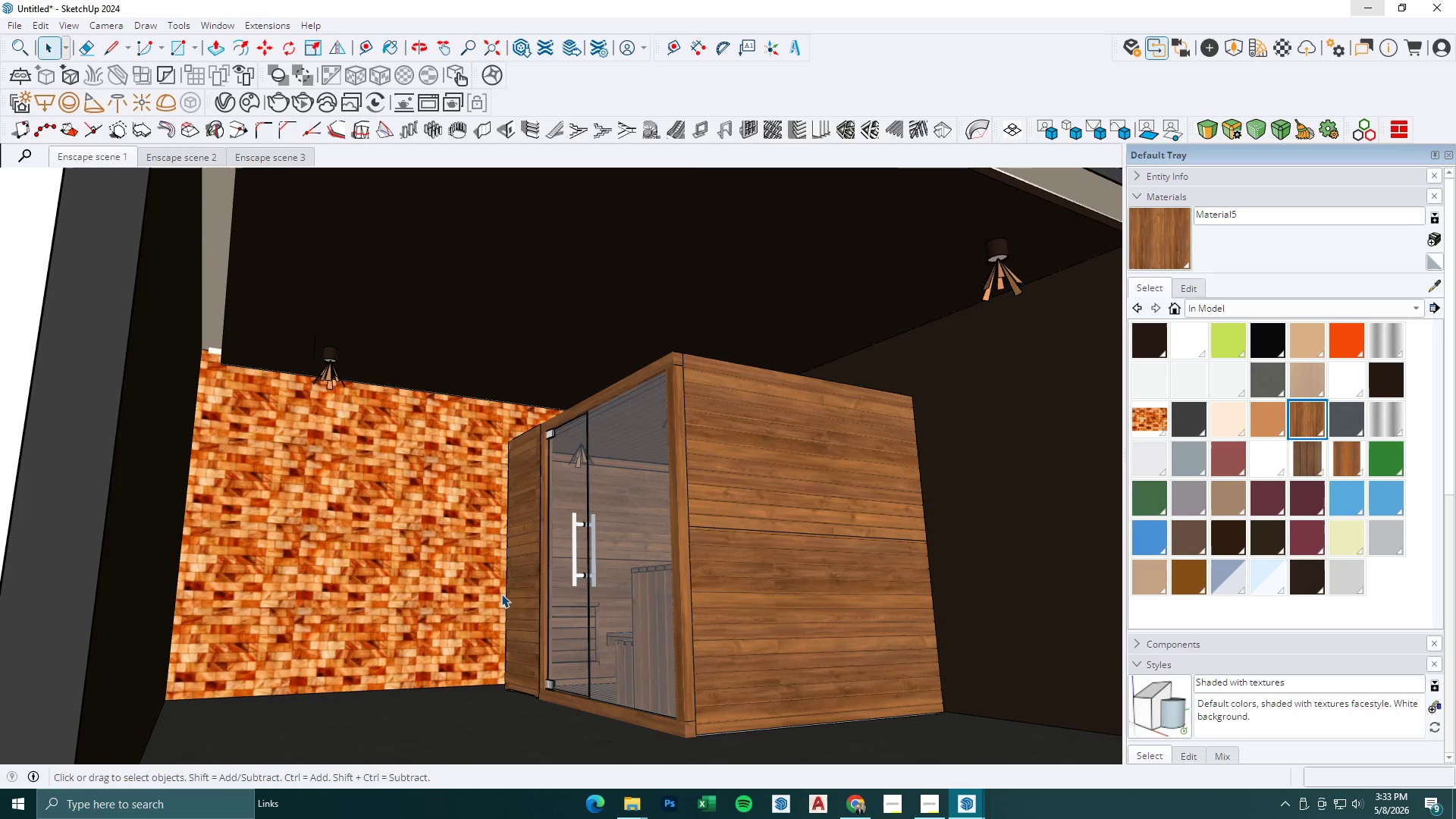 
key(Control+V)
 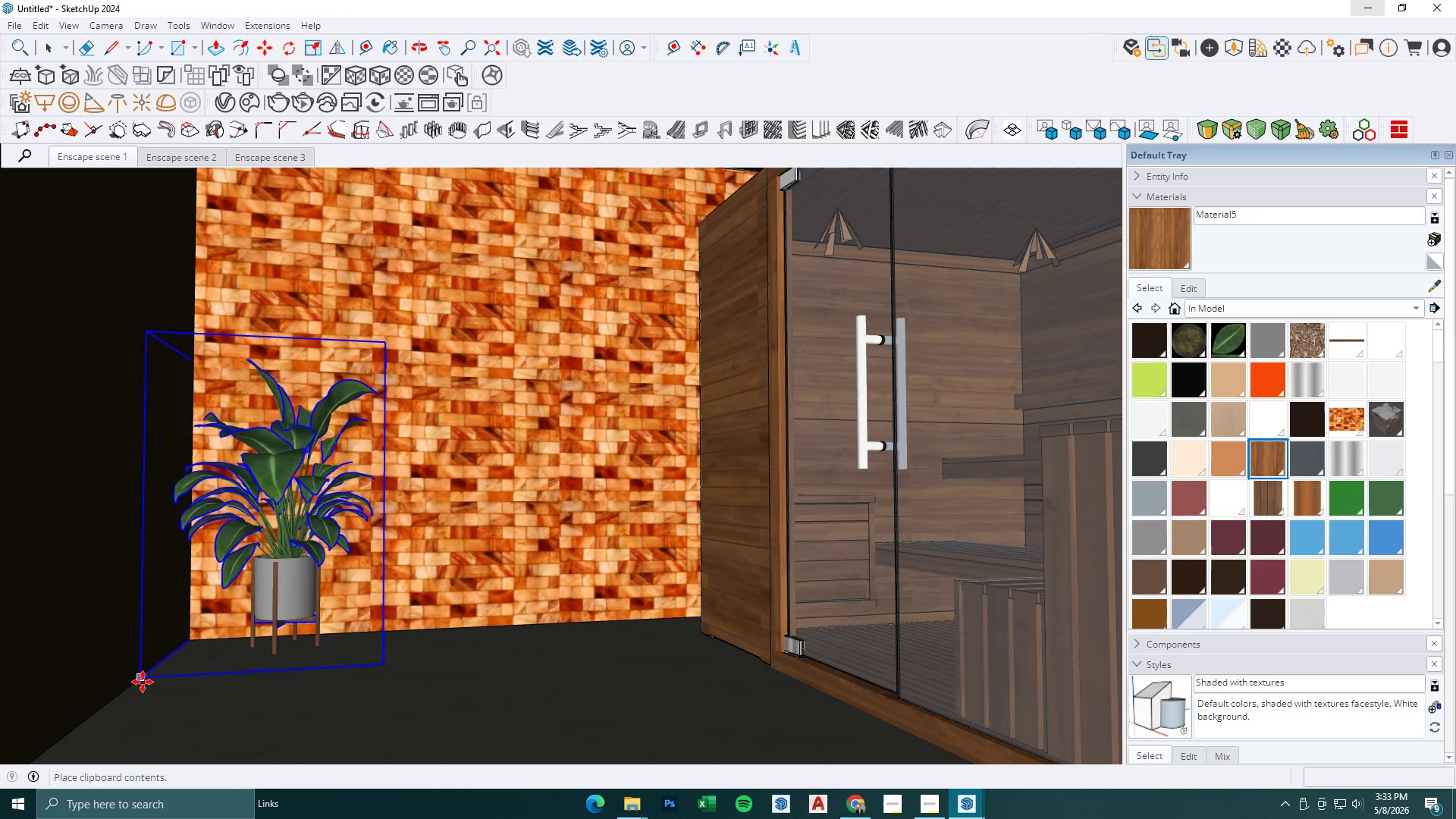 
scroll: coordinate [384, 626], scroll_direction: up, amount: 2.0
 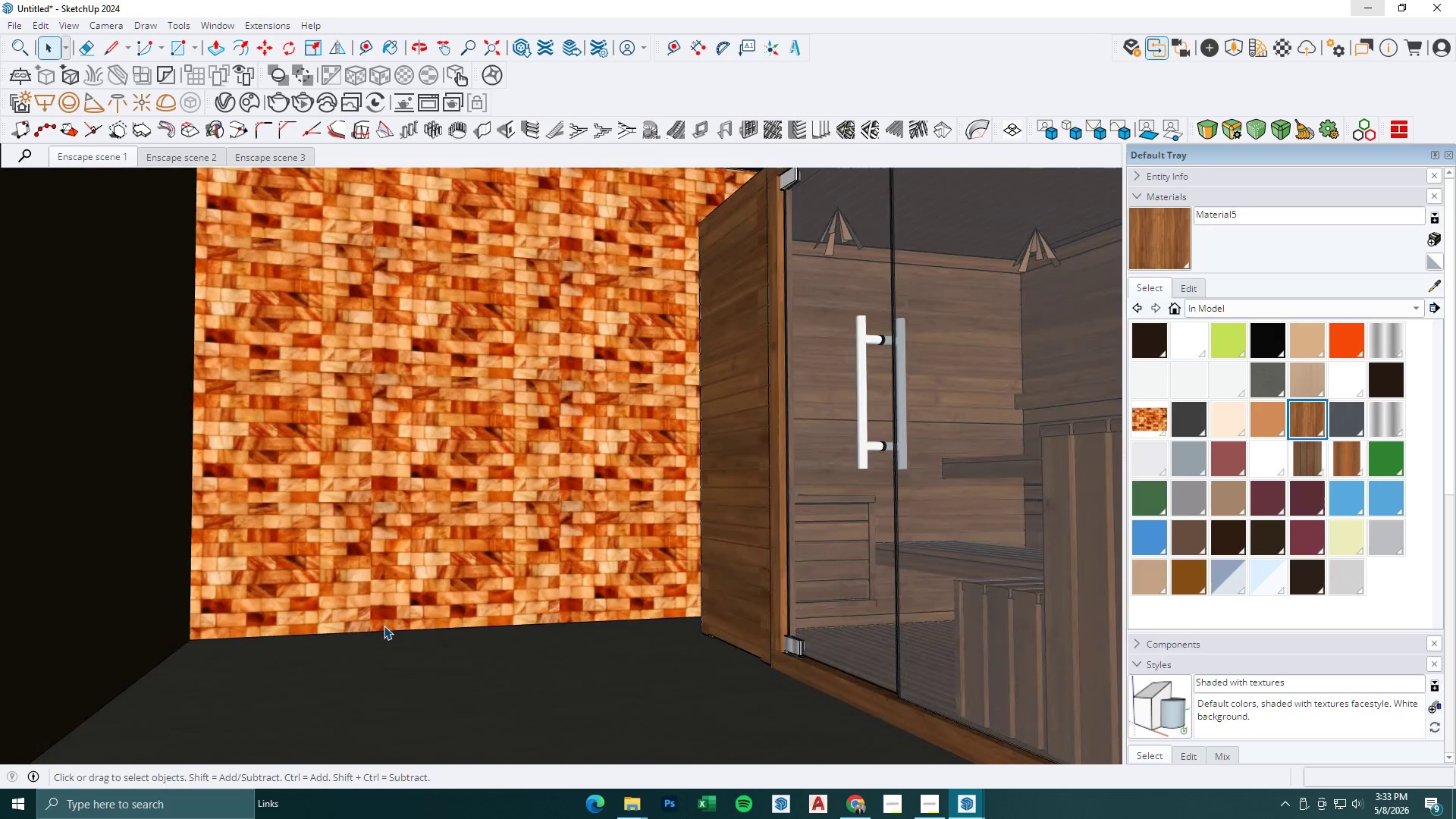 
left_click([131, 697])
 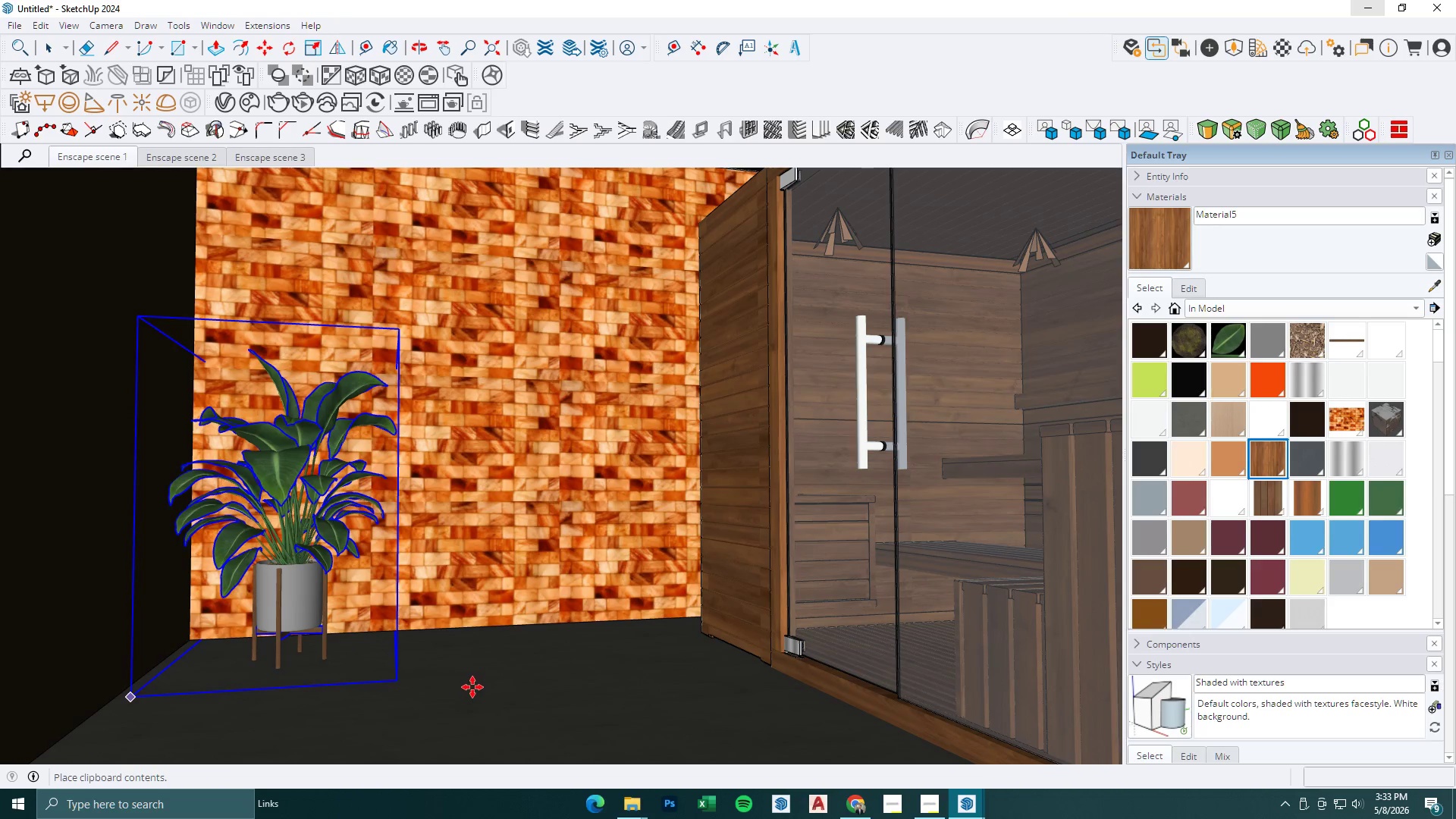 
left_click([469, 675])
 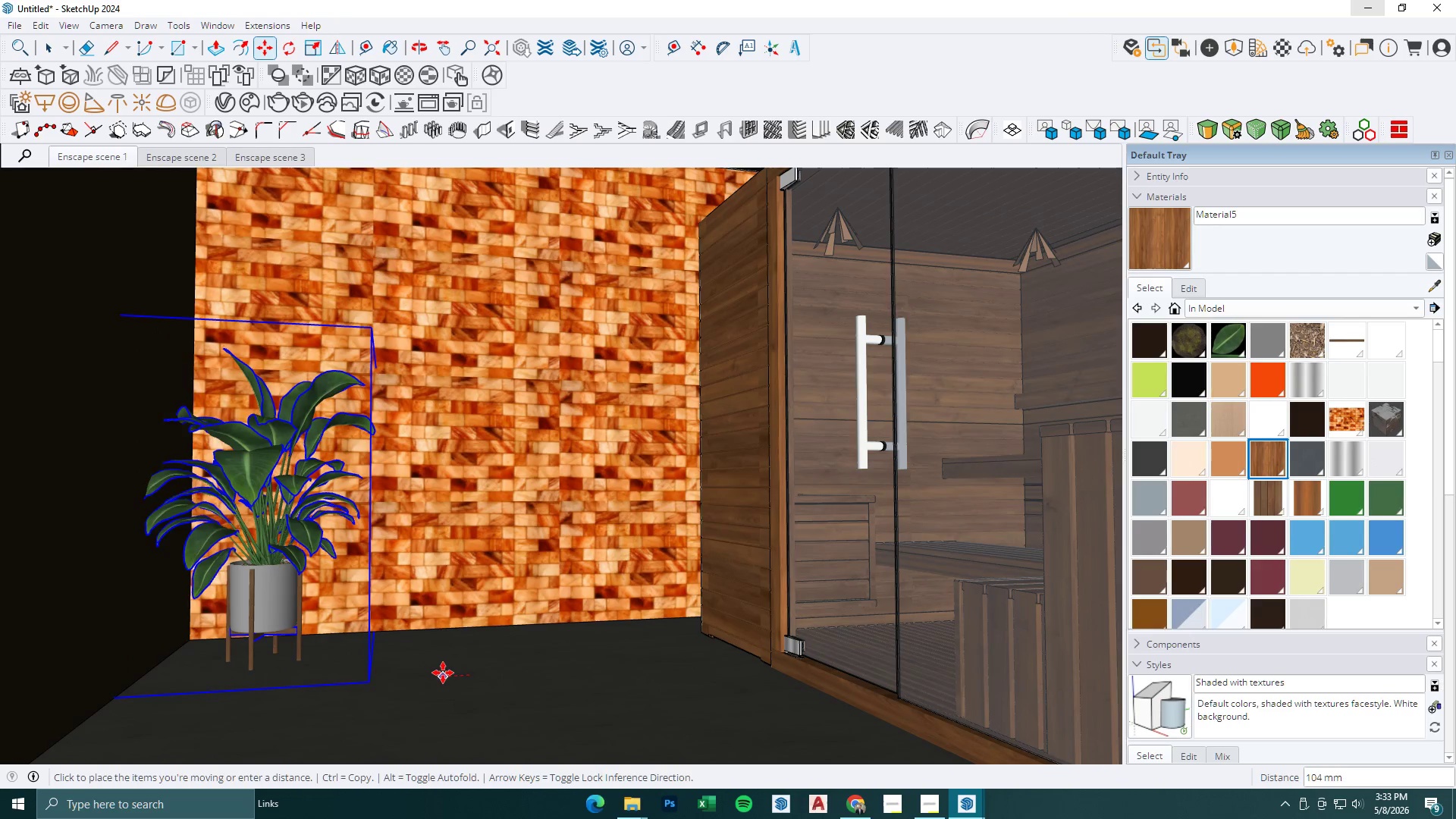 
left_click([468, 672])
 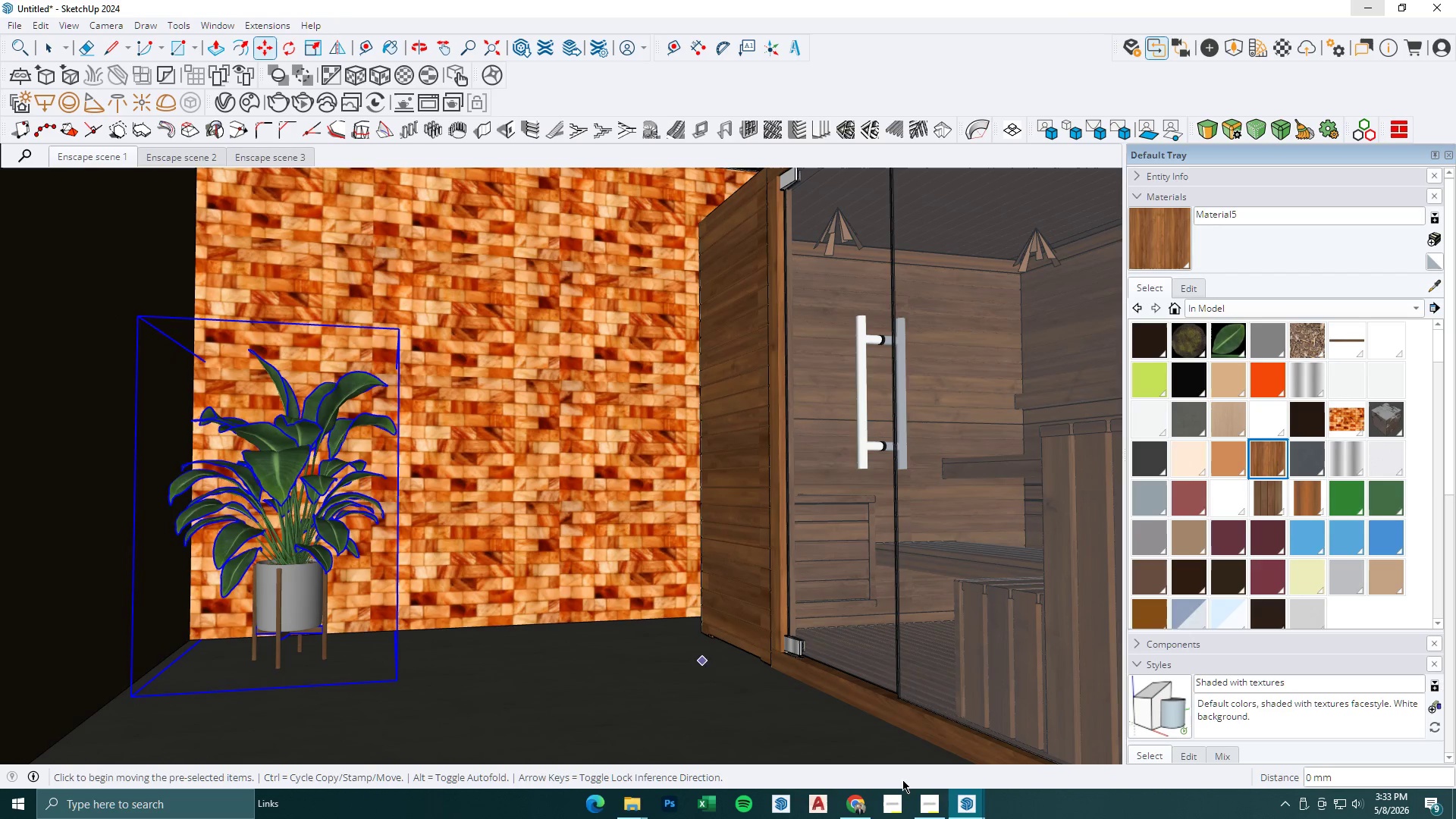 
left_click([983, 804])
 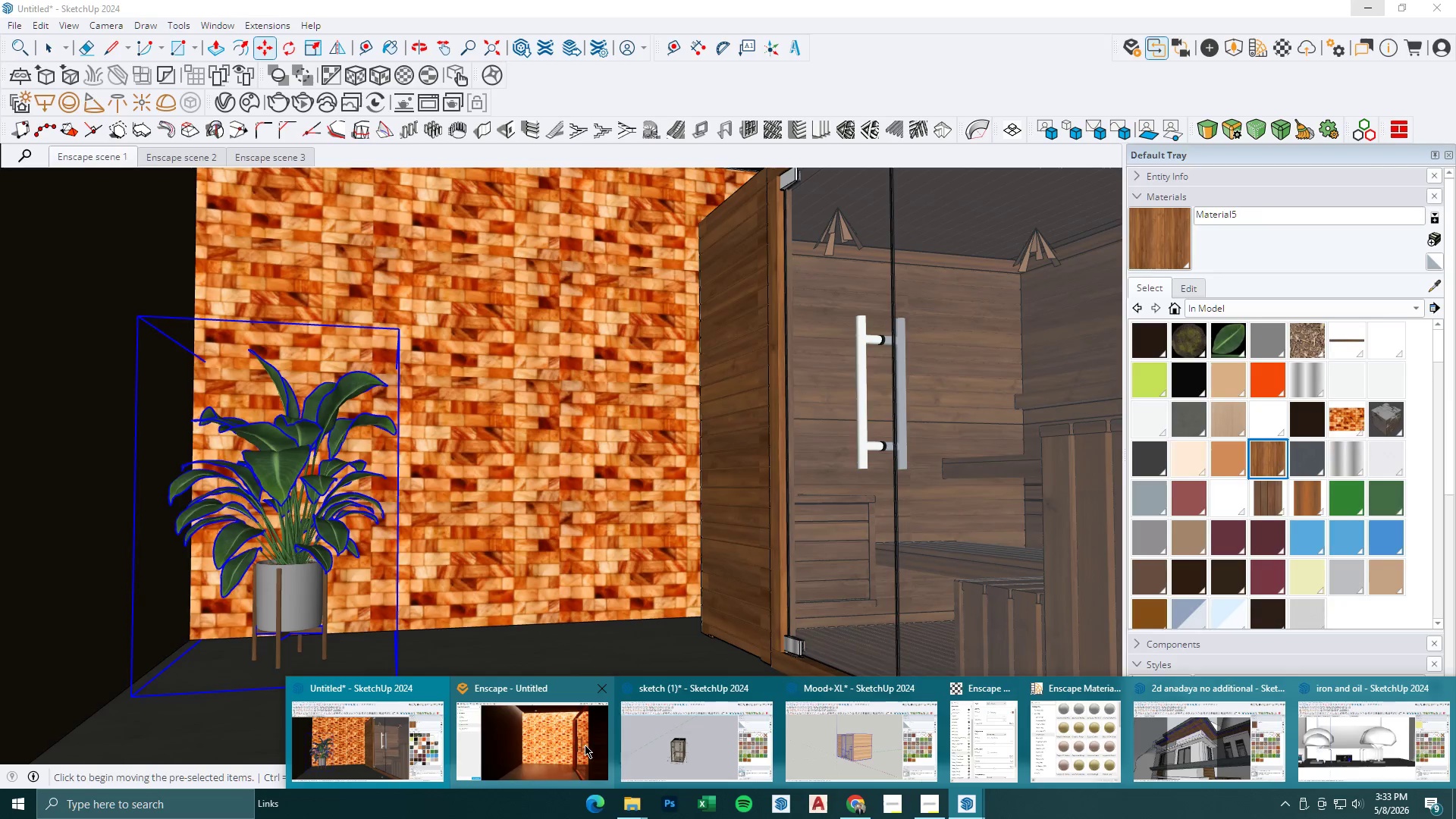 
left_click([585, 745])
 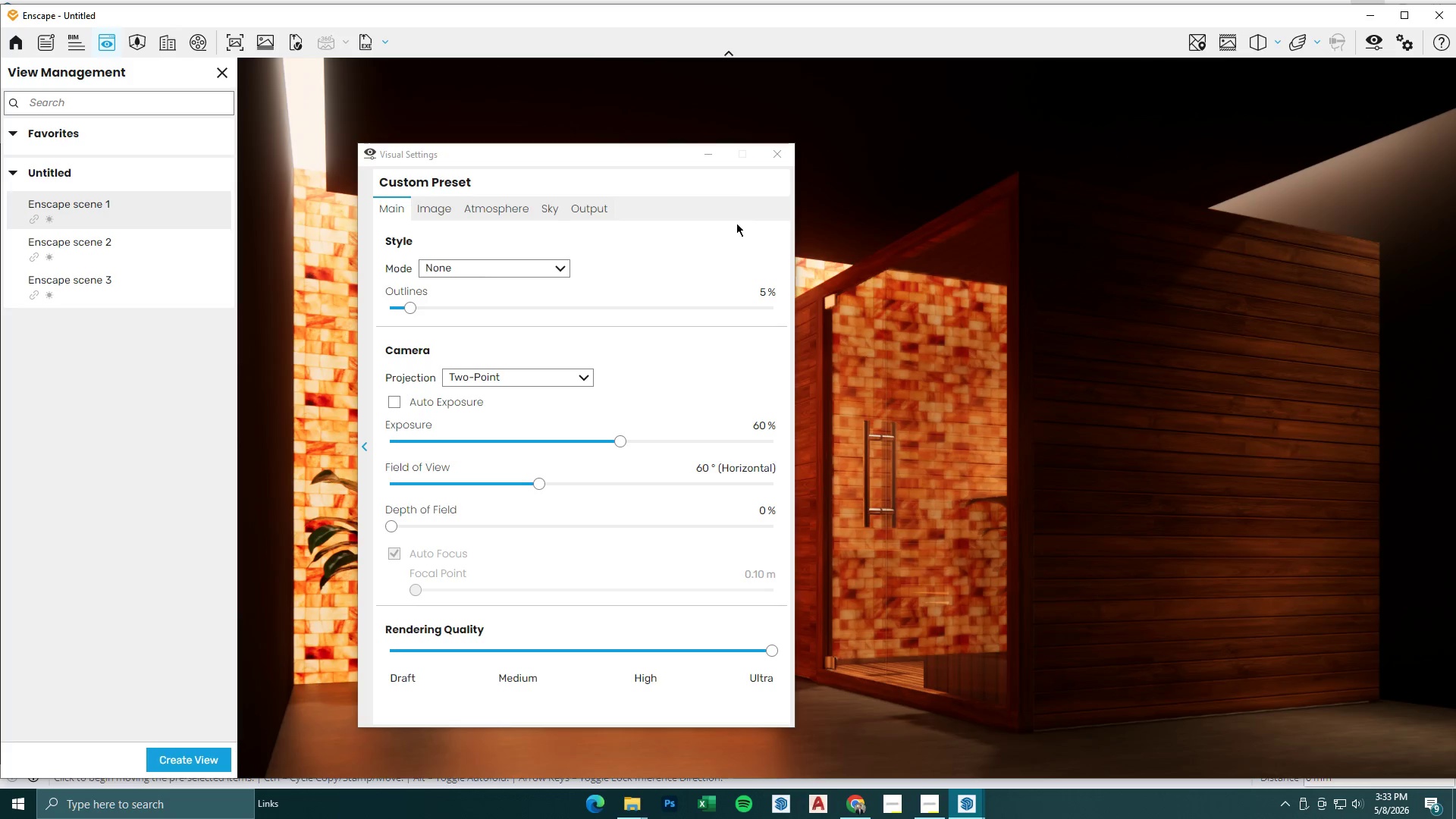 
left_click([705, 158])
 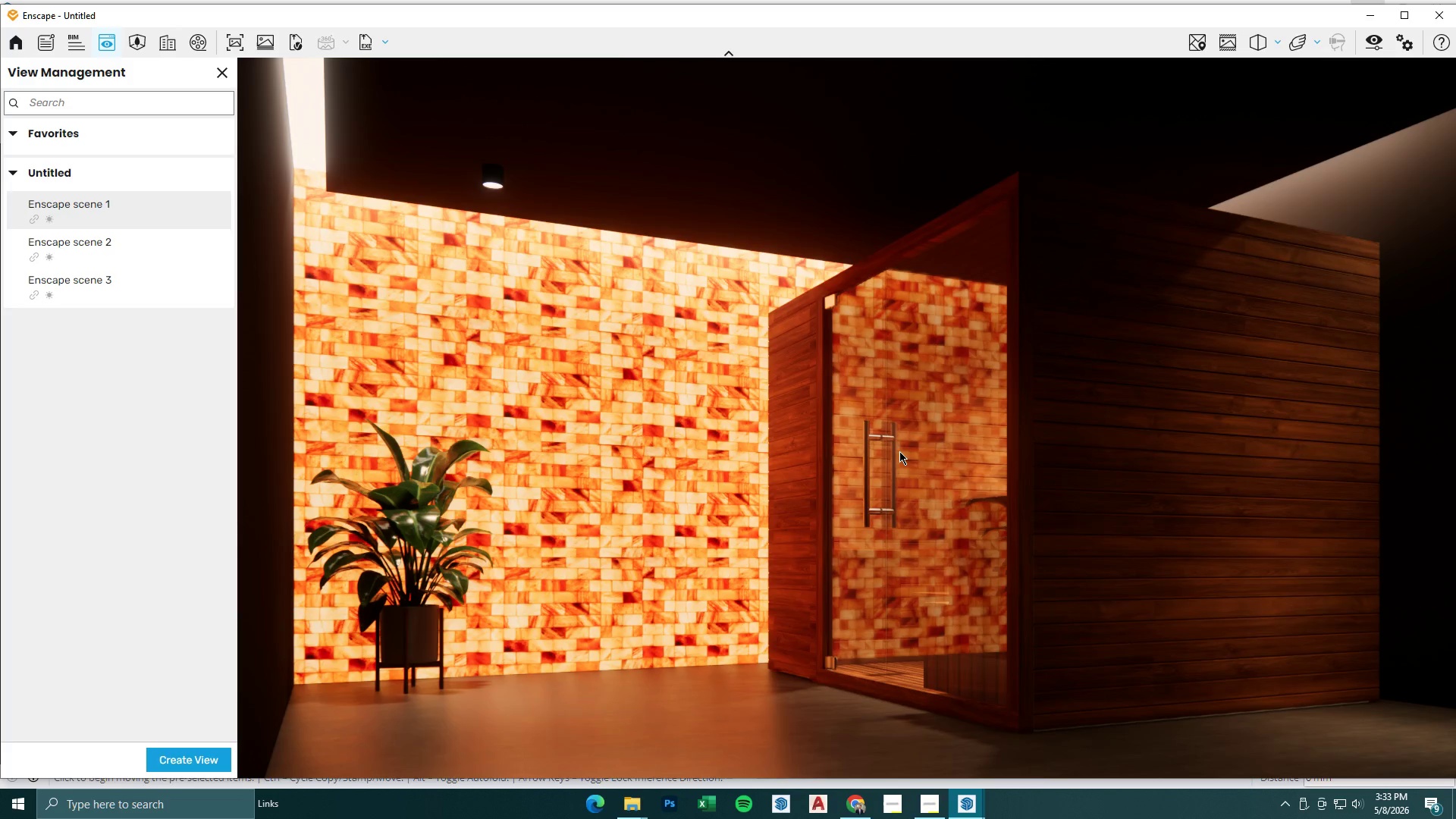 
wait(11.02)
 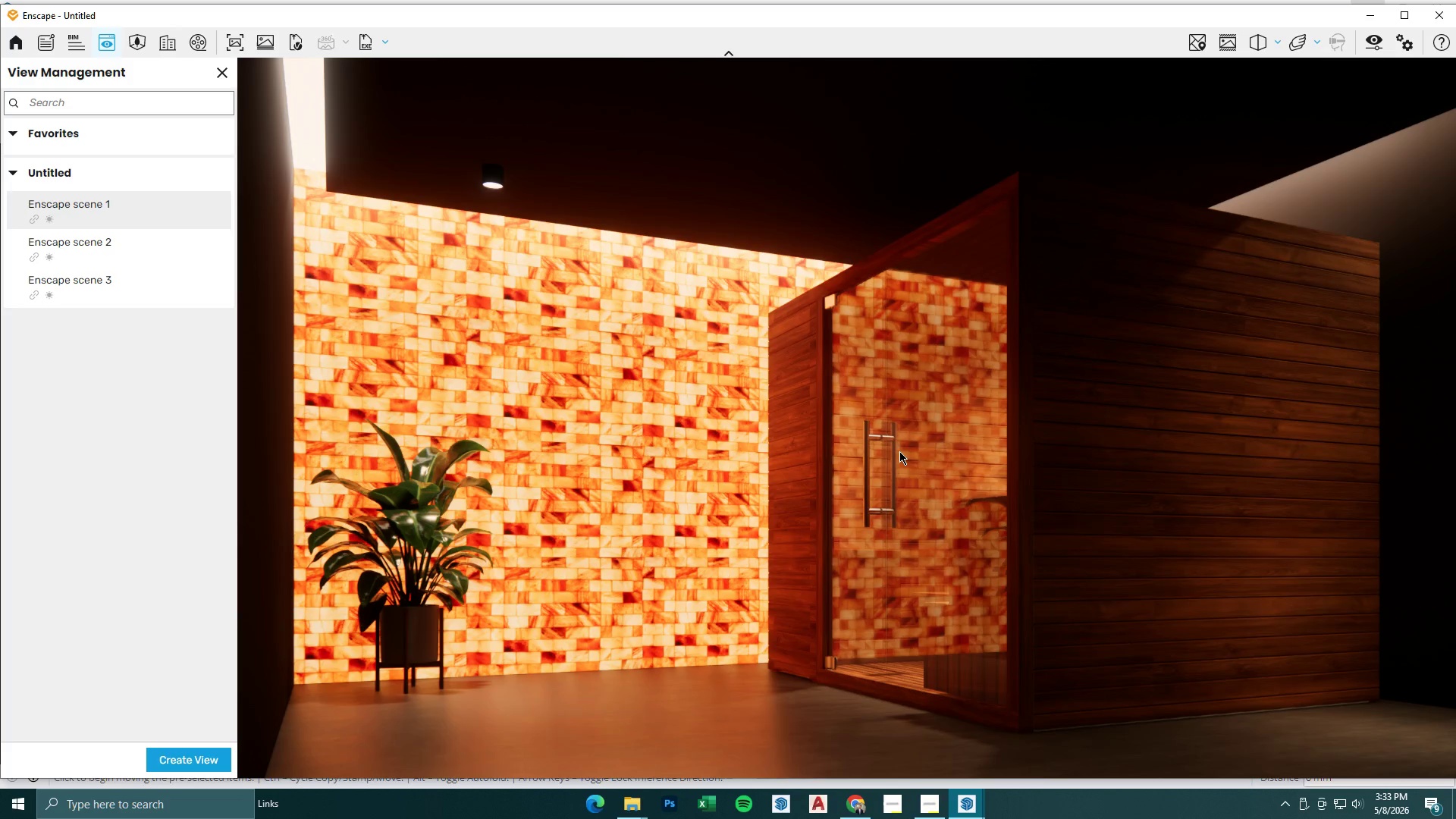 
mouse_move([948, 789])
 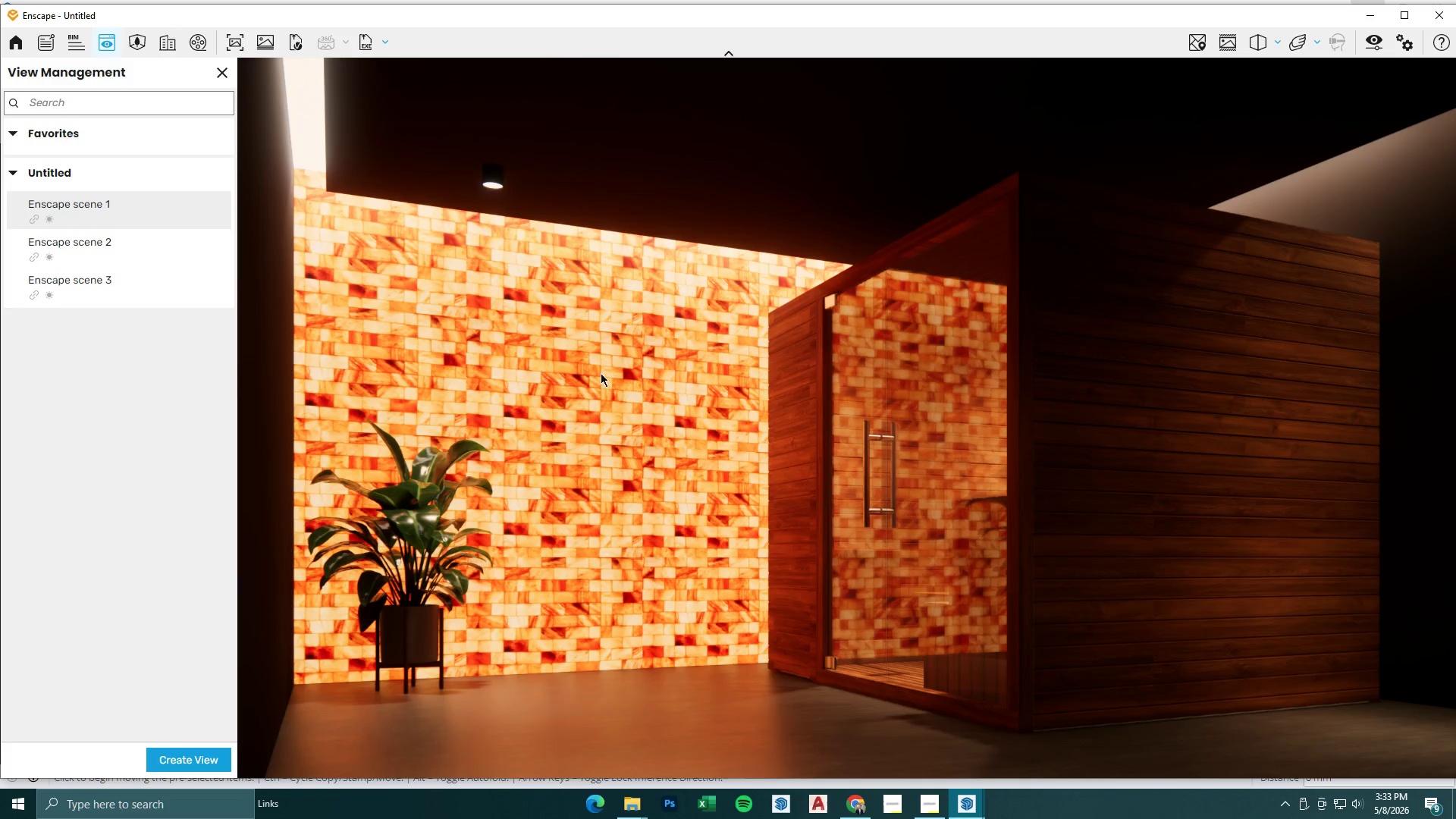 
left_click([143, 281])
 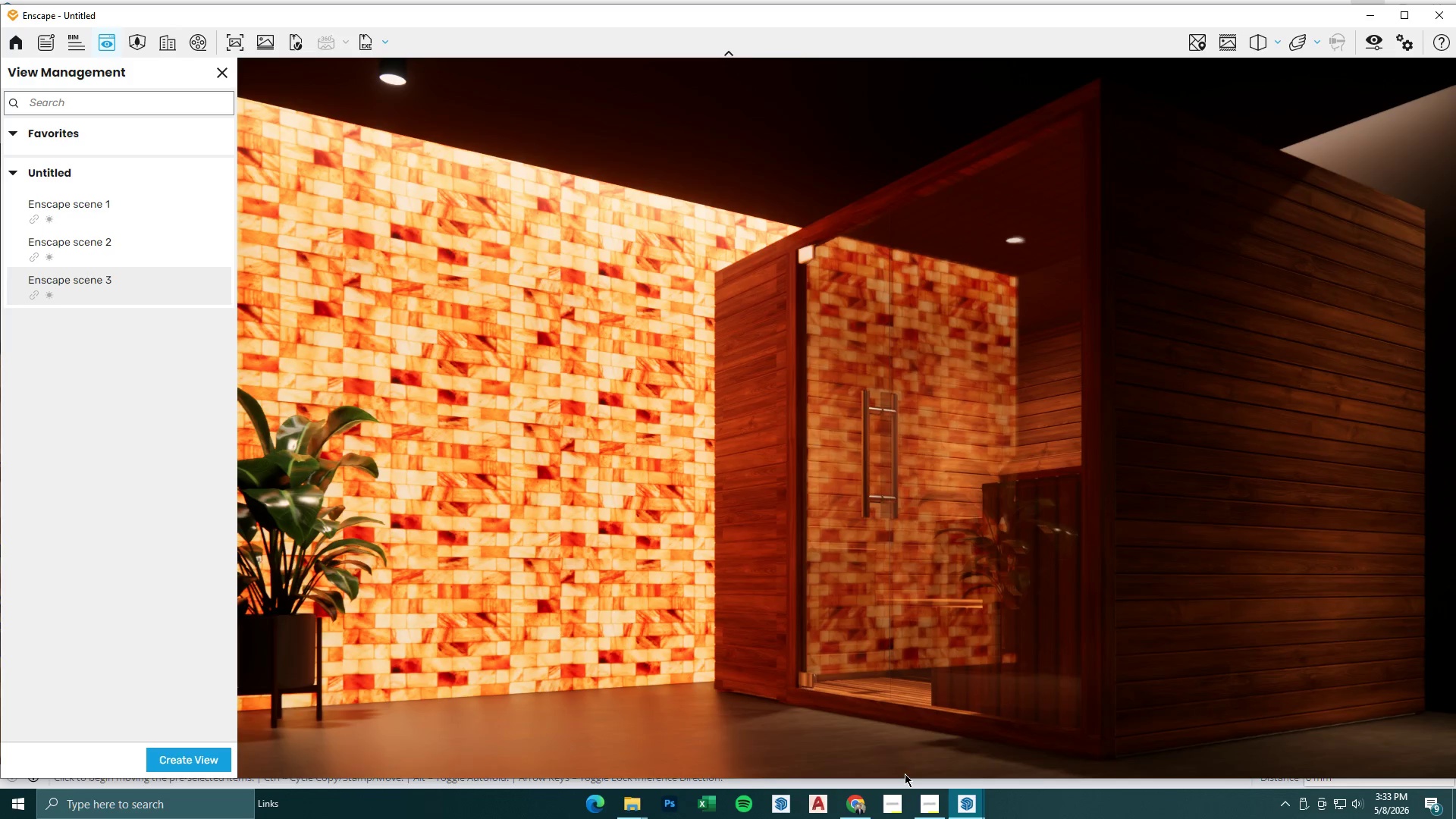 
wait(15.2)
 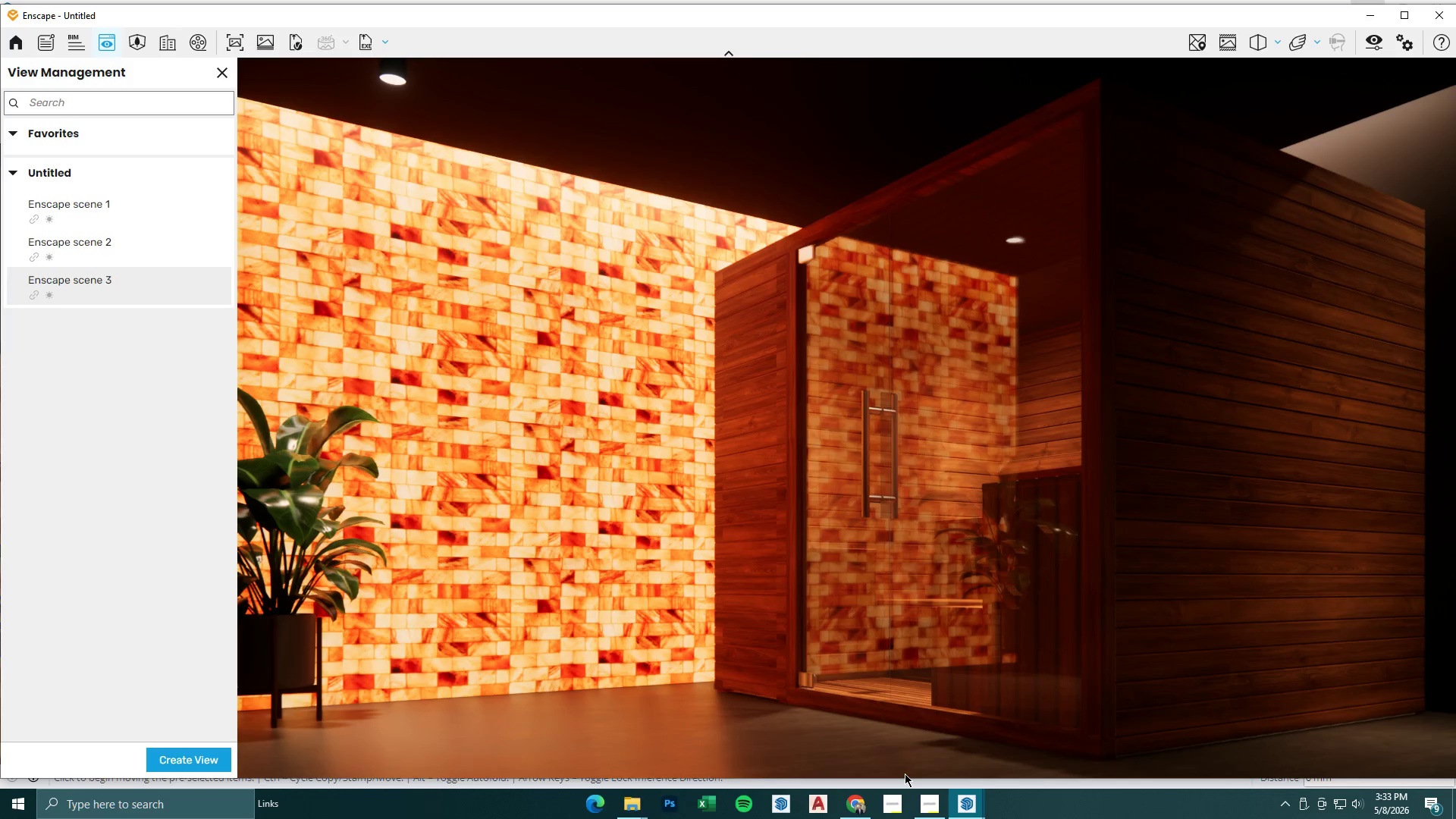 
left_click([1370, 16])
 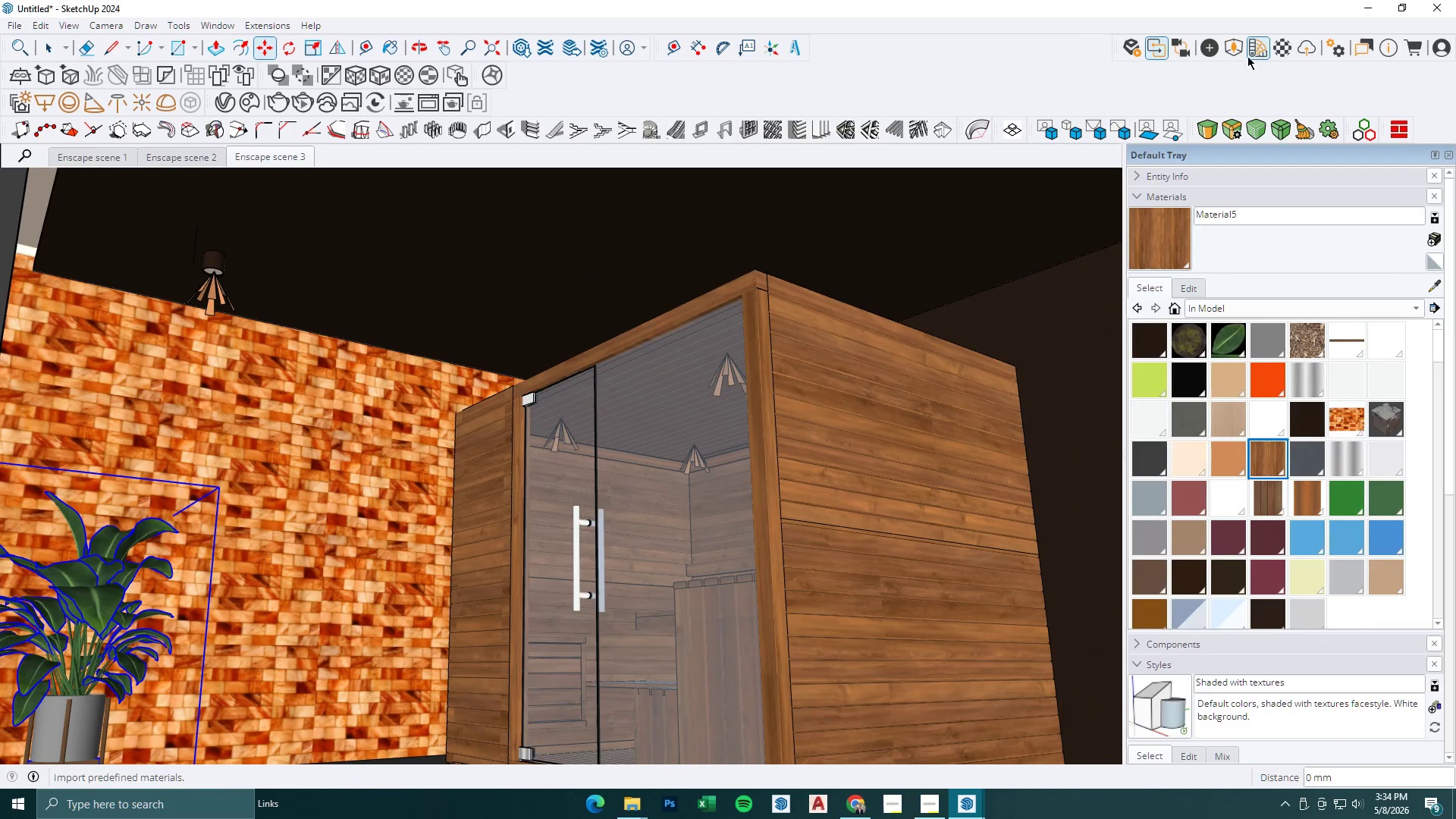 
left_click([1237, 55])
 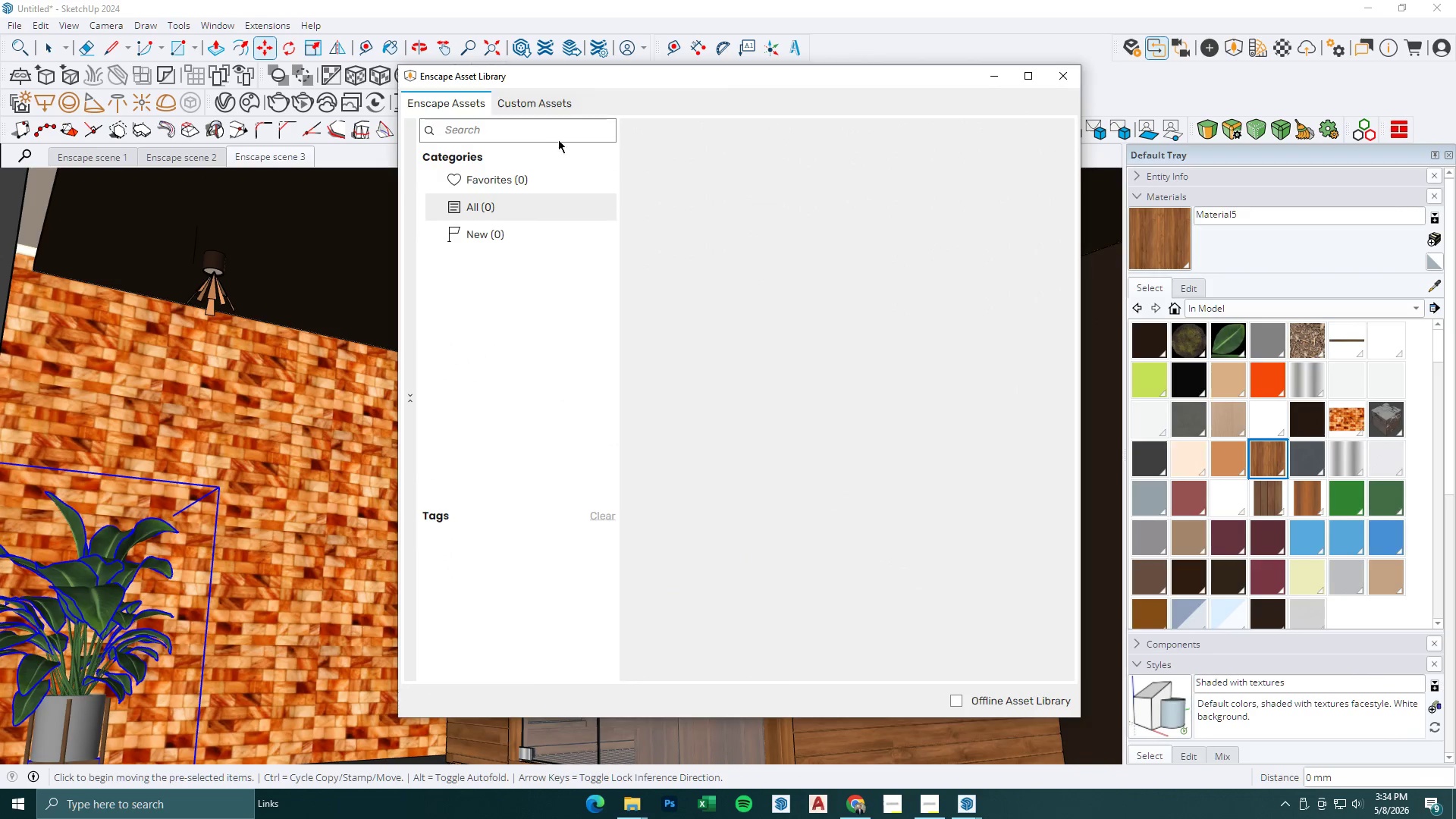 
left_click([535, 130])
 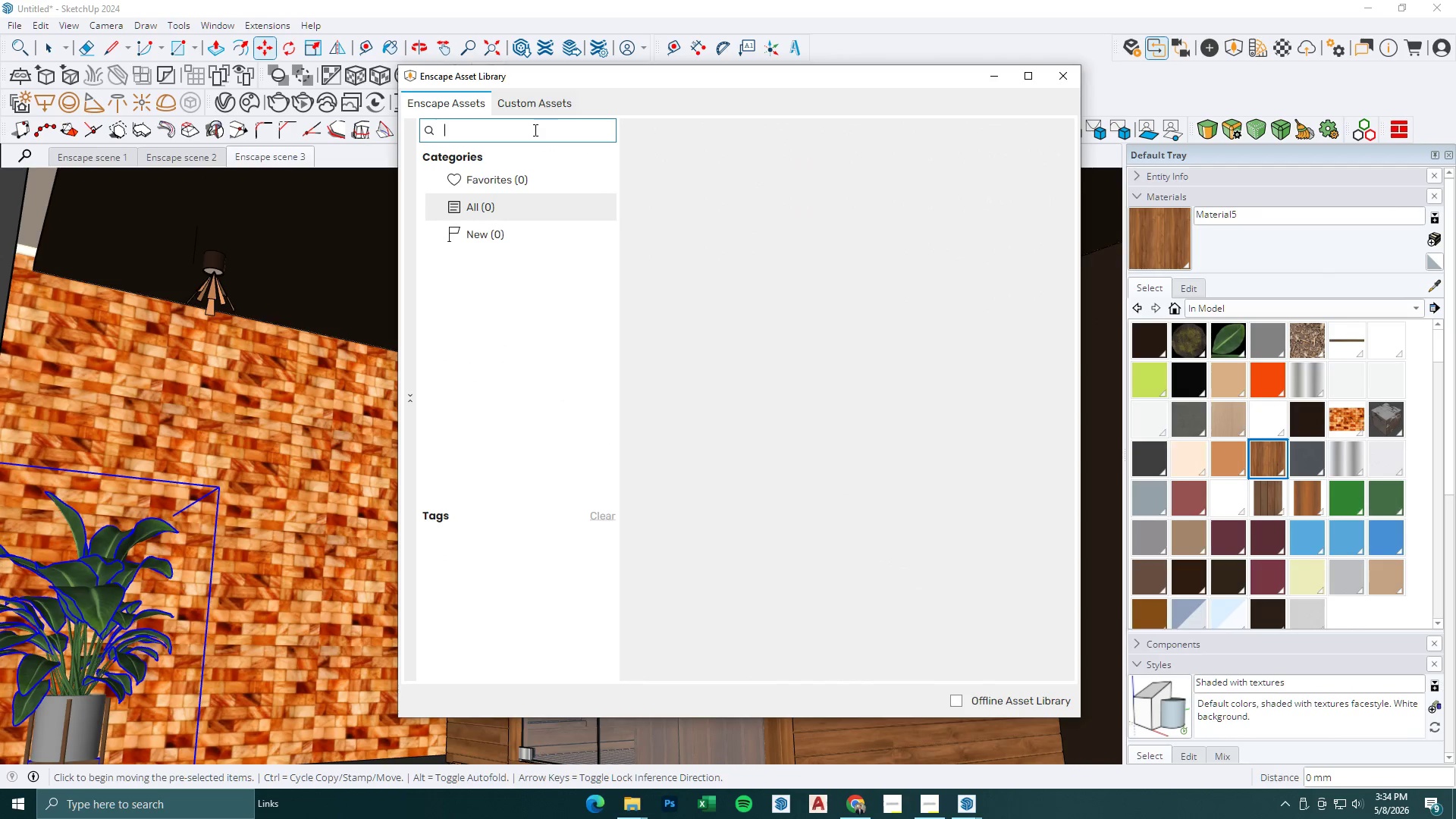 
type(chair)
 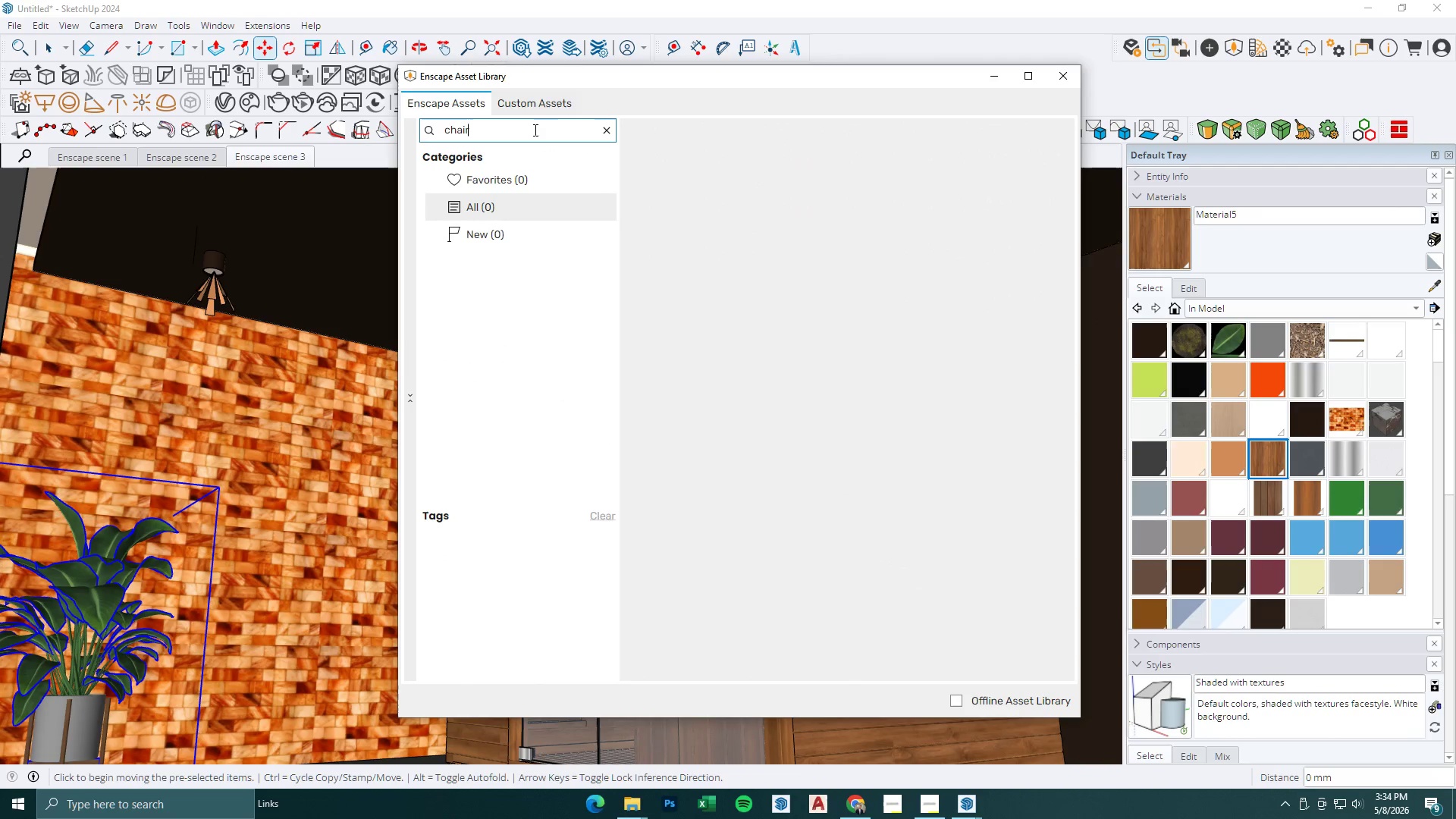 
key(Enter)
 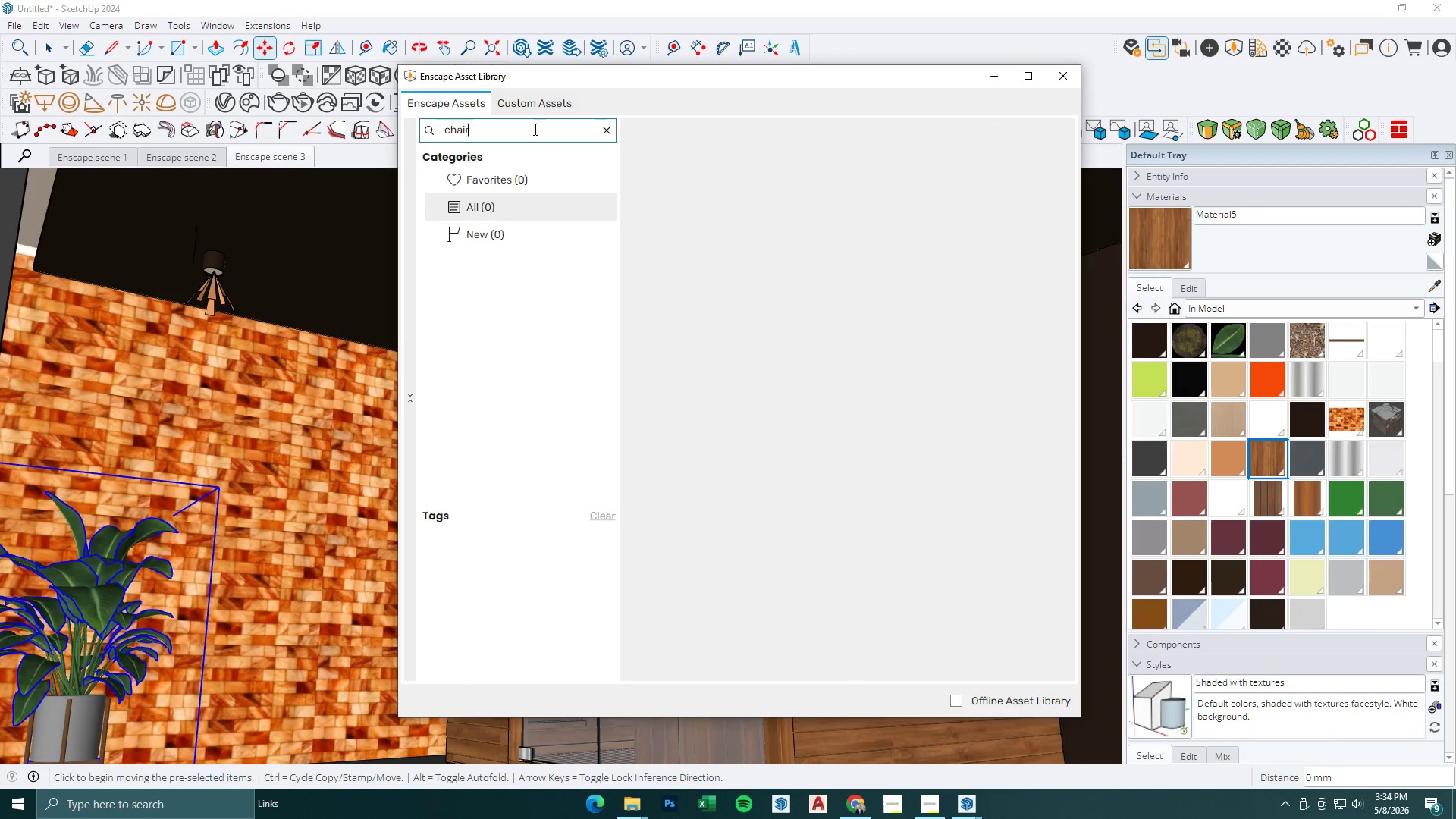 
wait(5.45)
 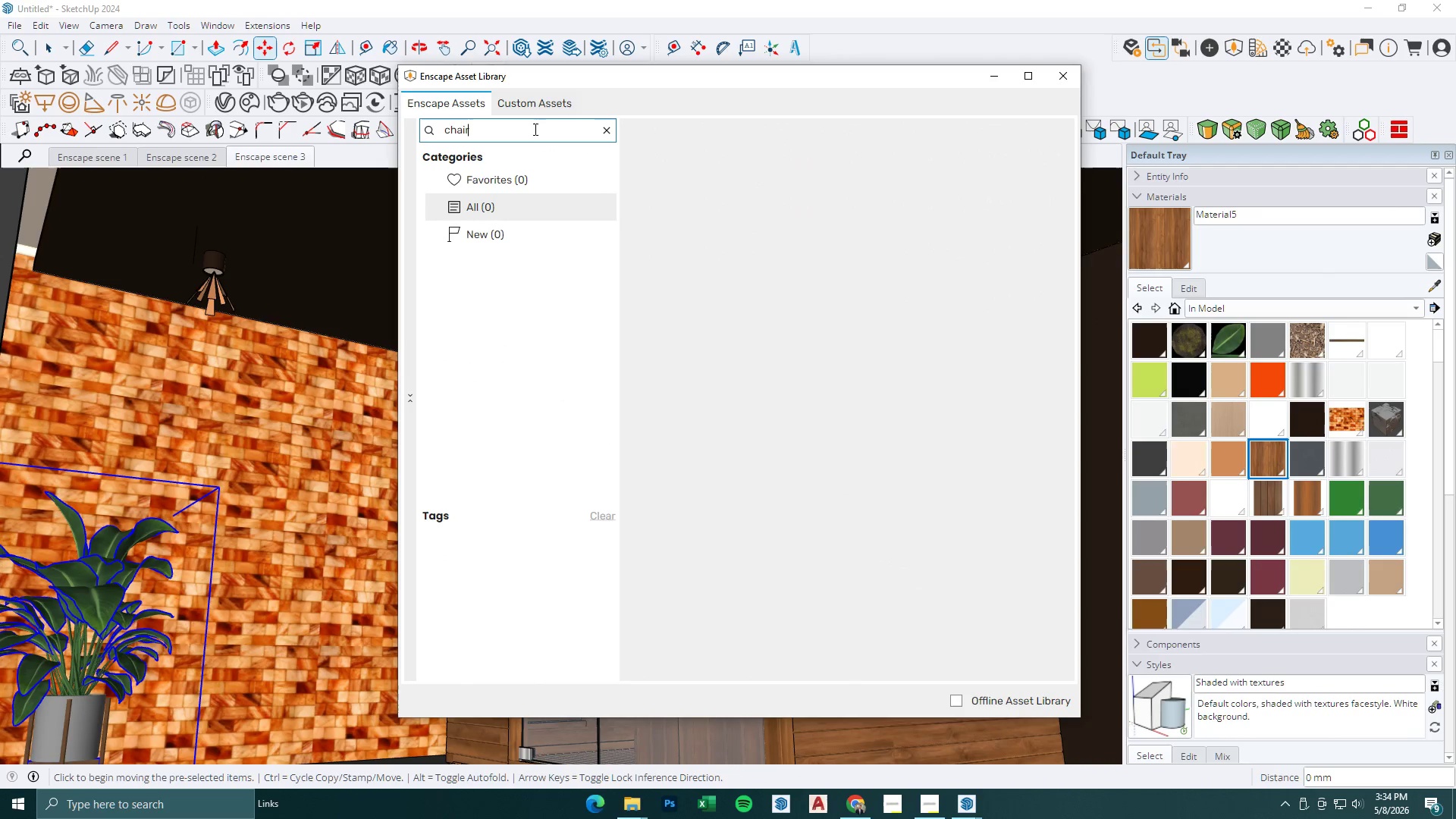 
left_click([601, 133])
 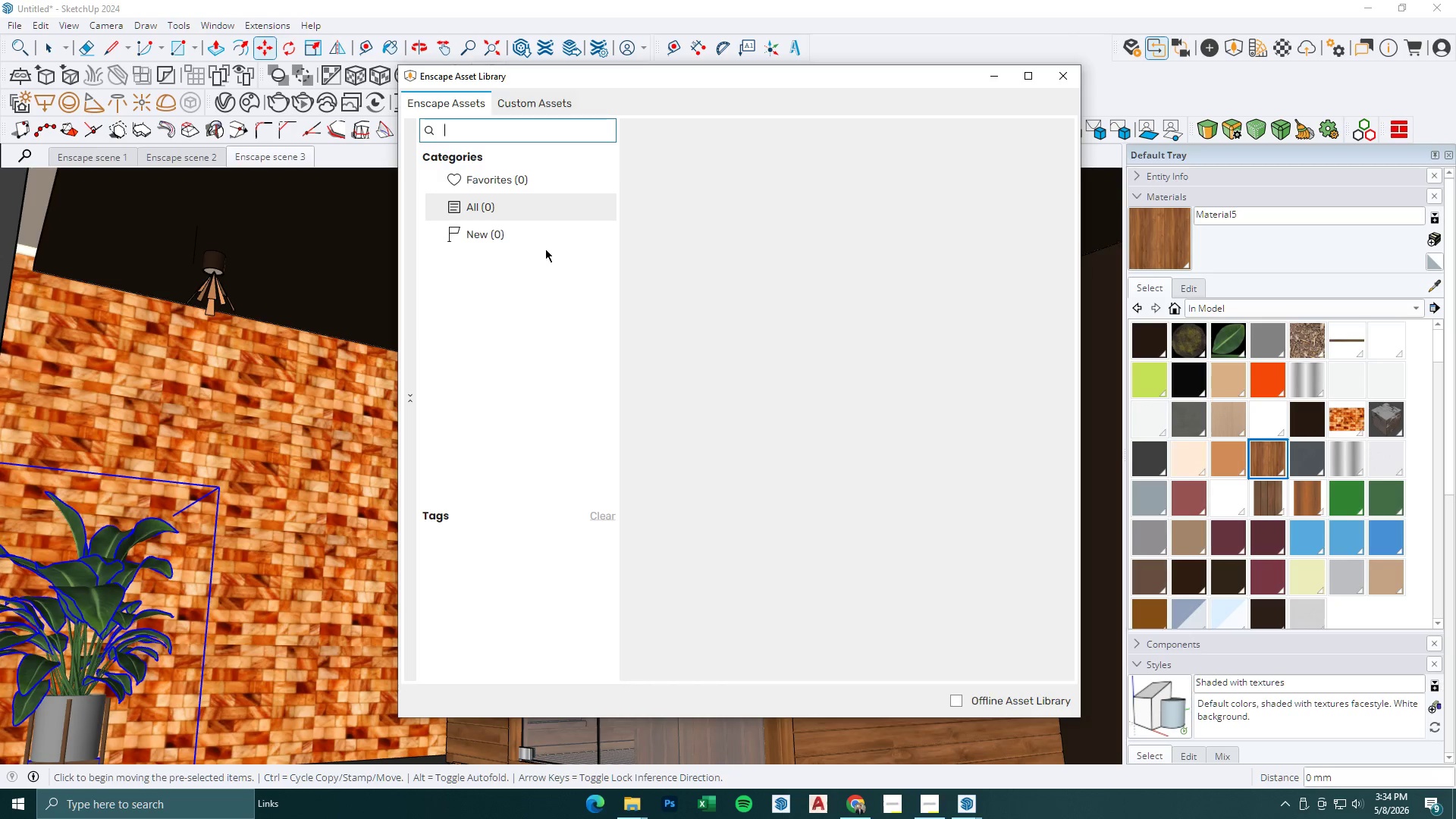 
wait(8.45)
 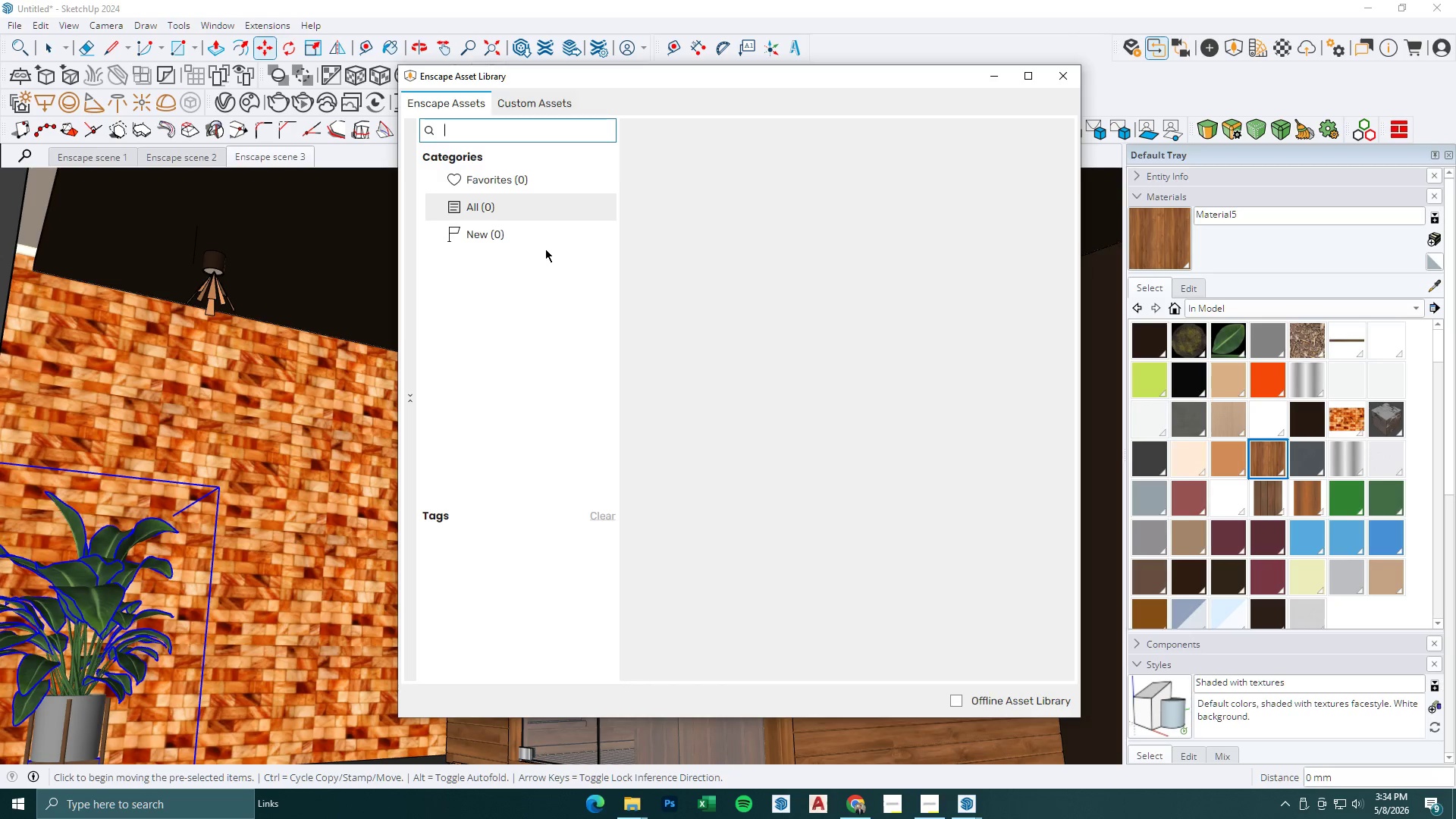 
left_click([11, 20])
 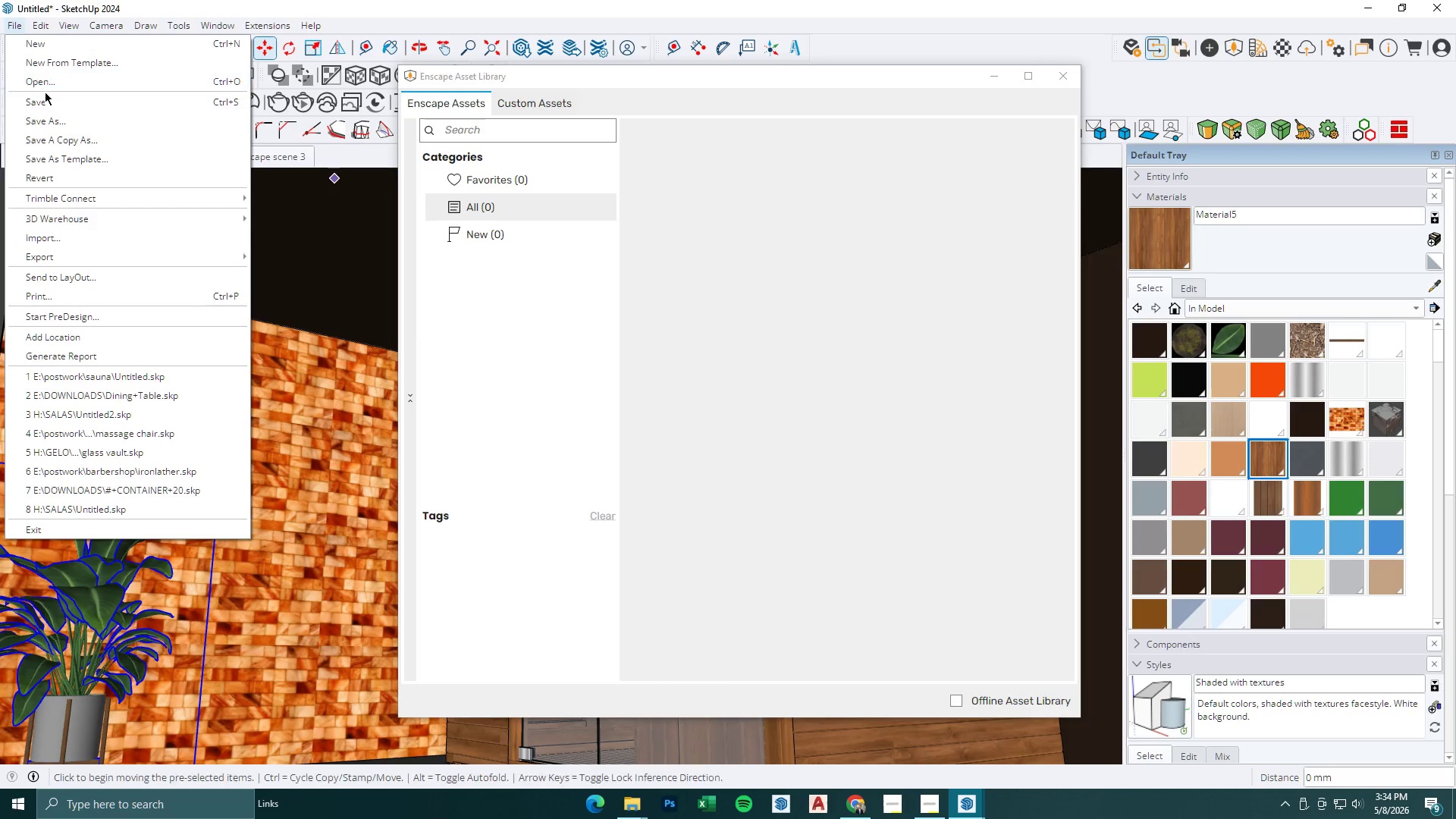 
left_click([46, 96])
 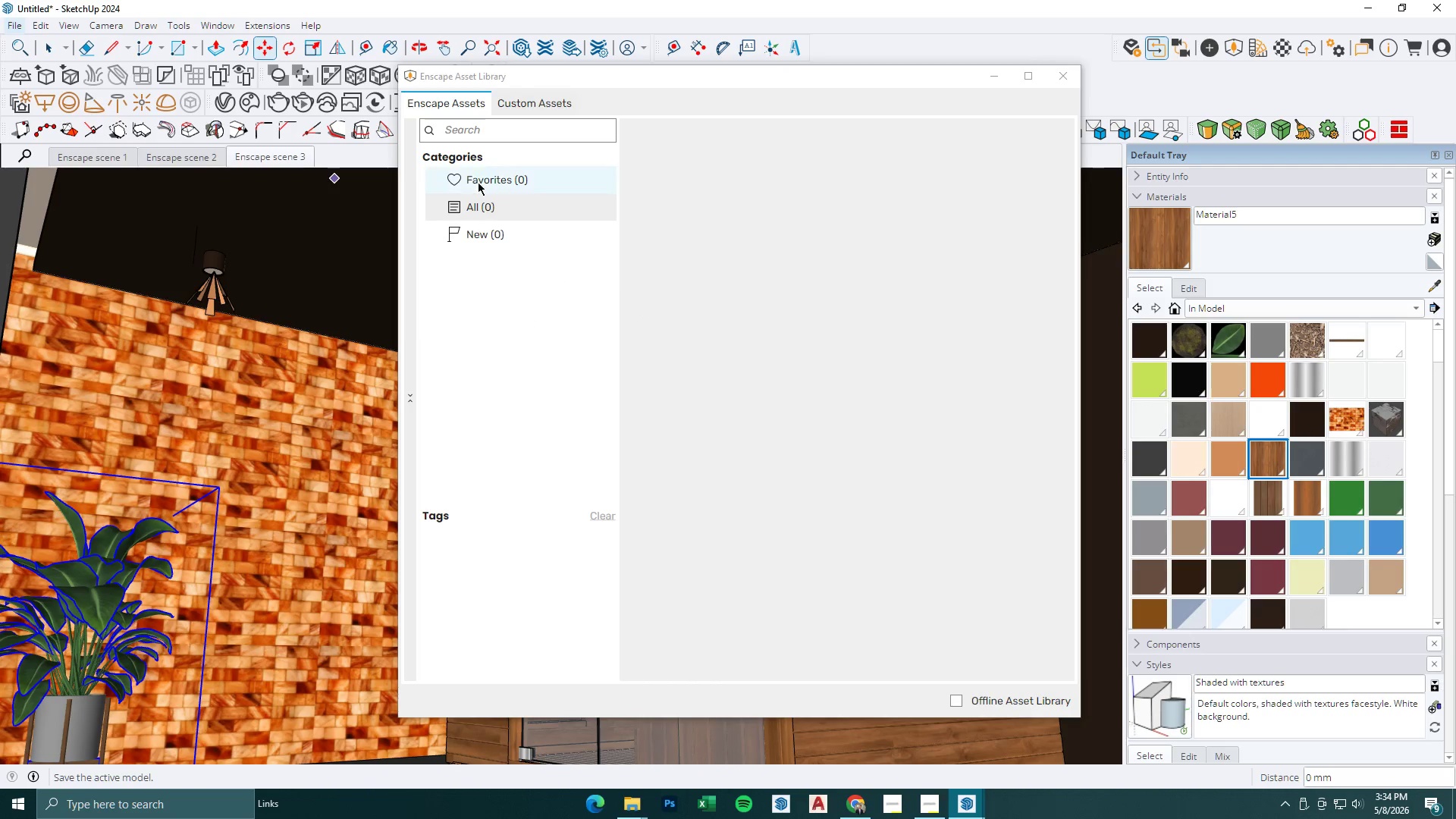 
left_click([489, 132])
 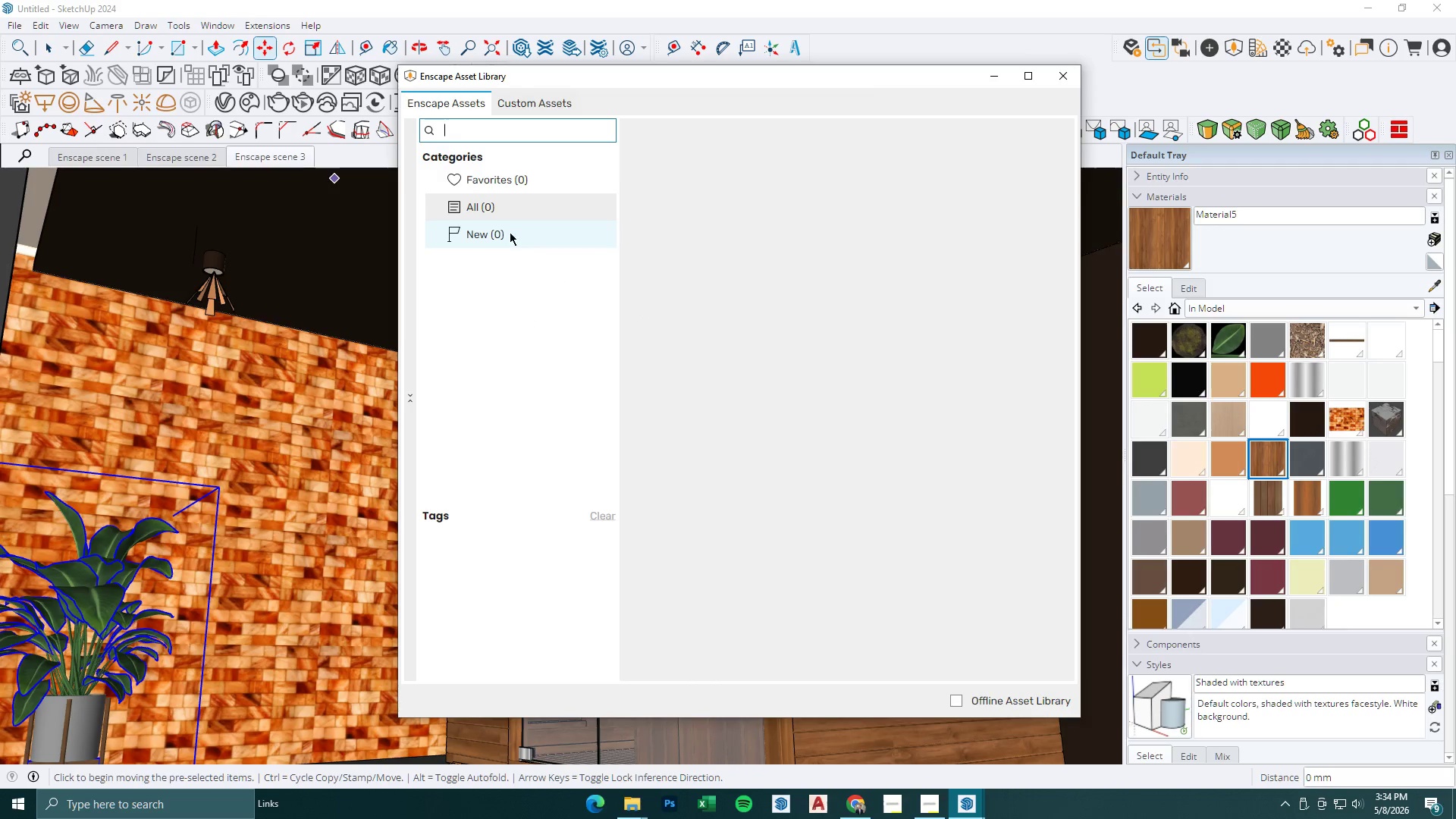 
left_click([505, 232])
 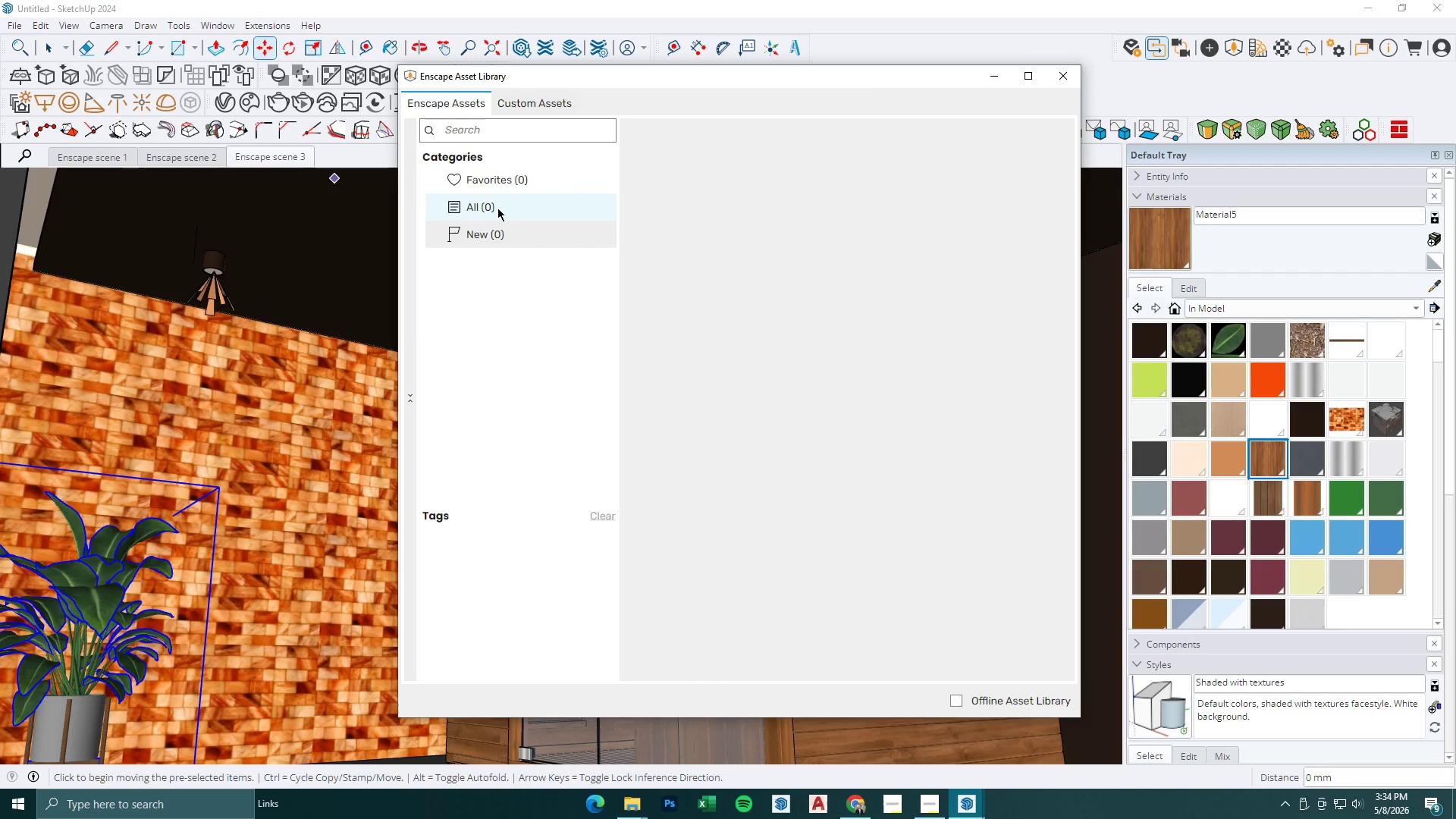 
left_click([497, 208])
 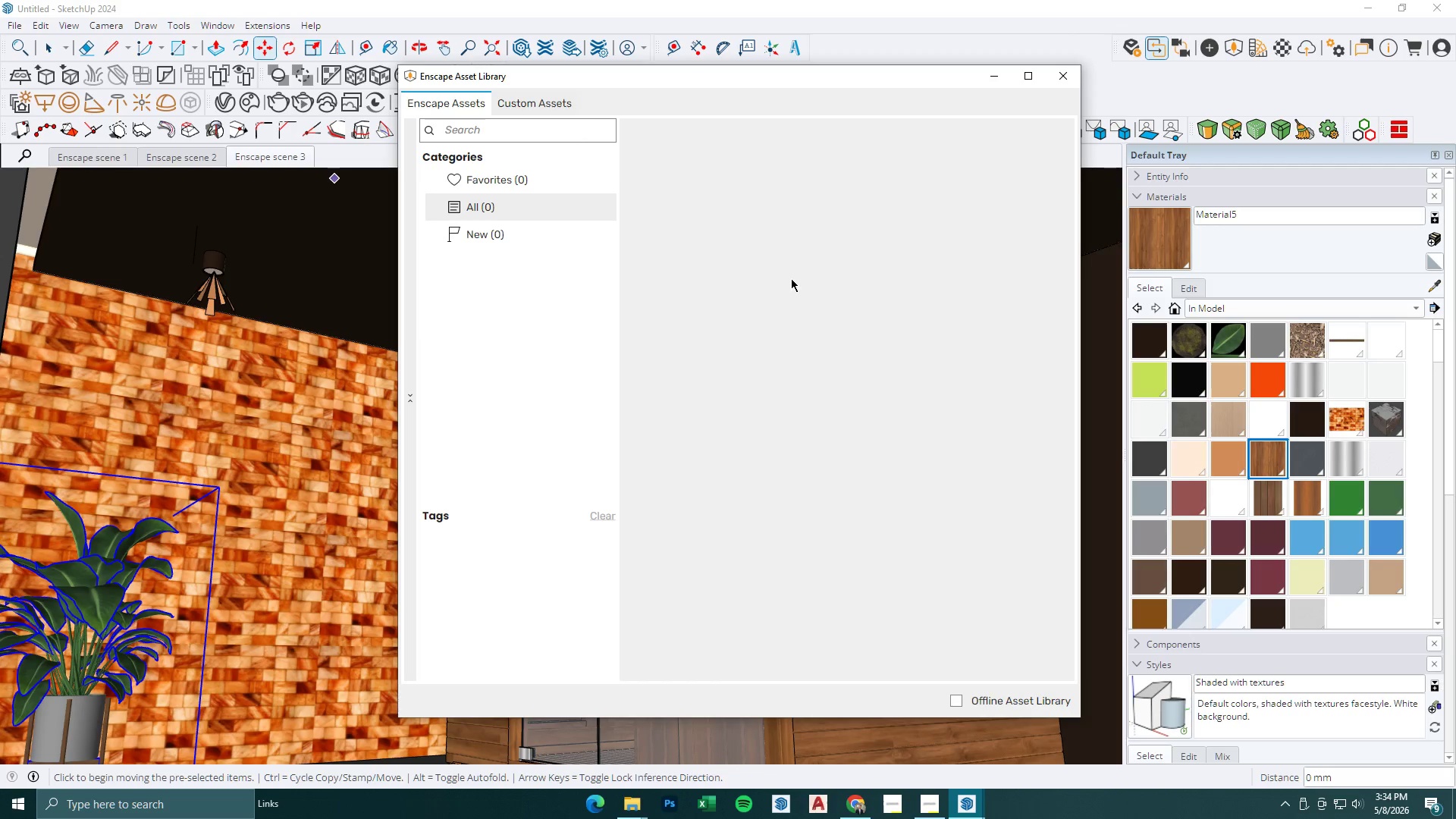 
wait(6.23)
 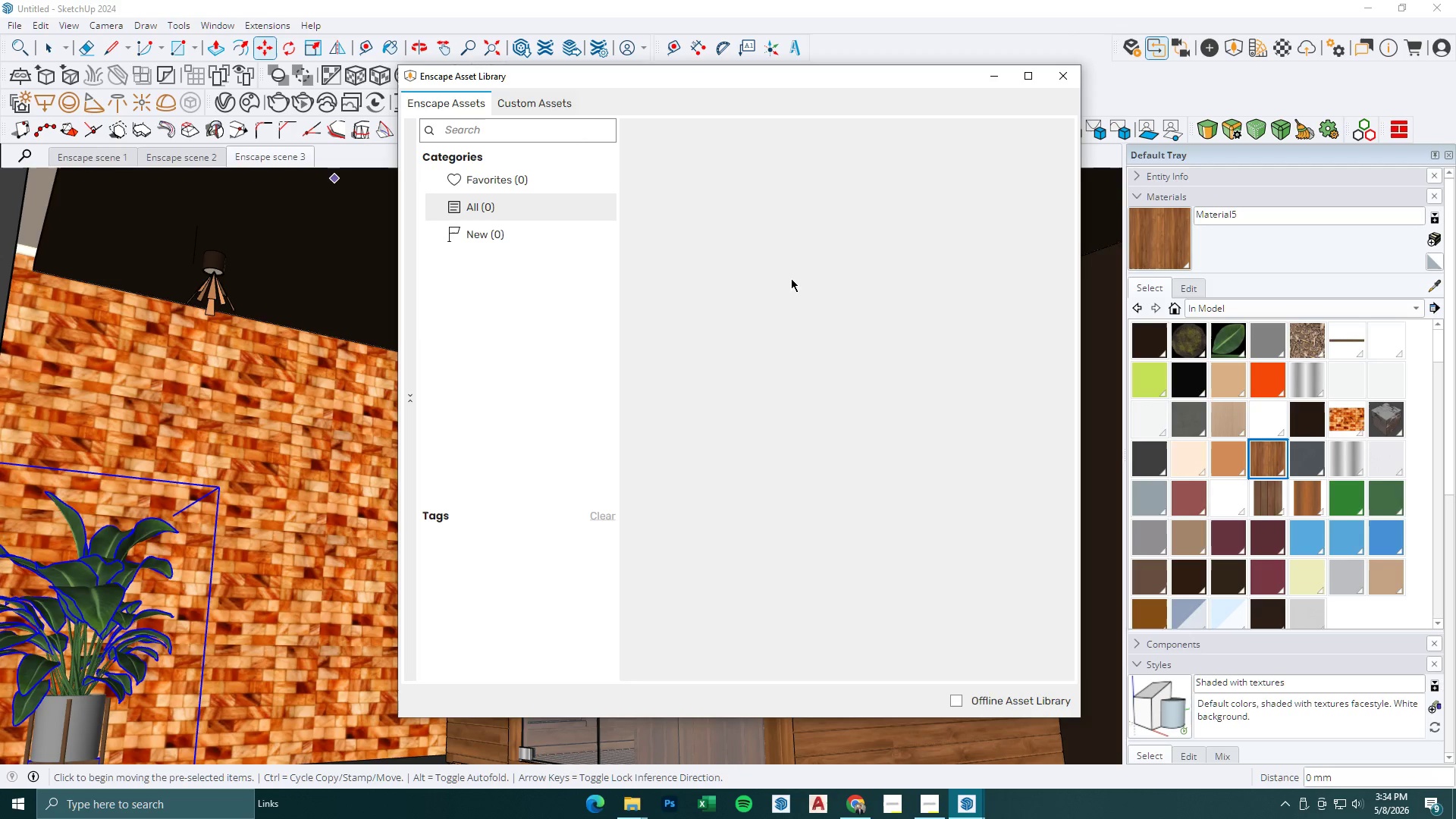 
left_click([1065, 84])
 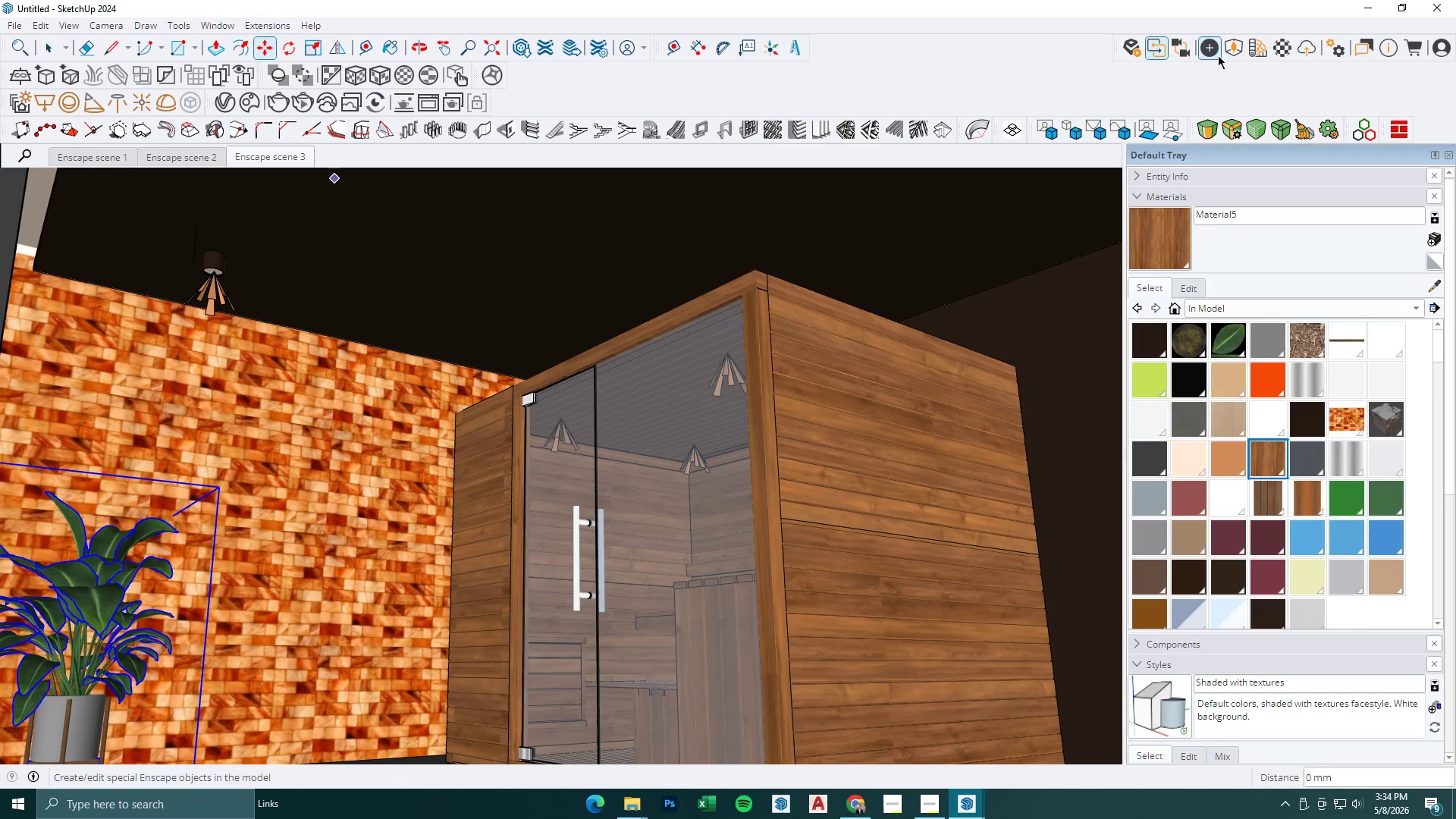 
left_click([1231, 49])
 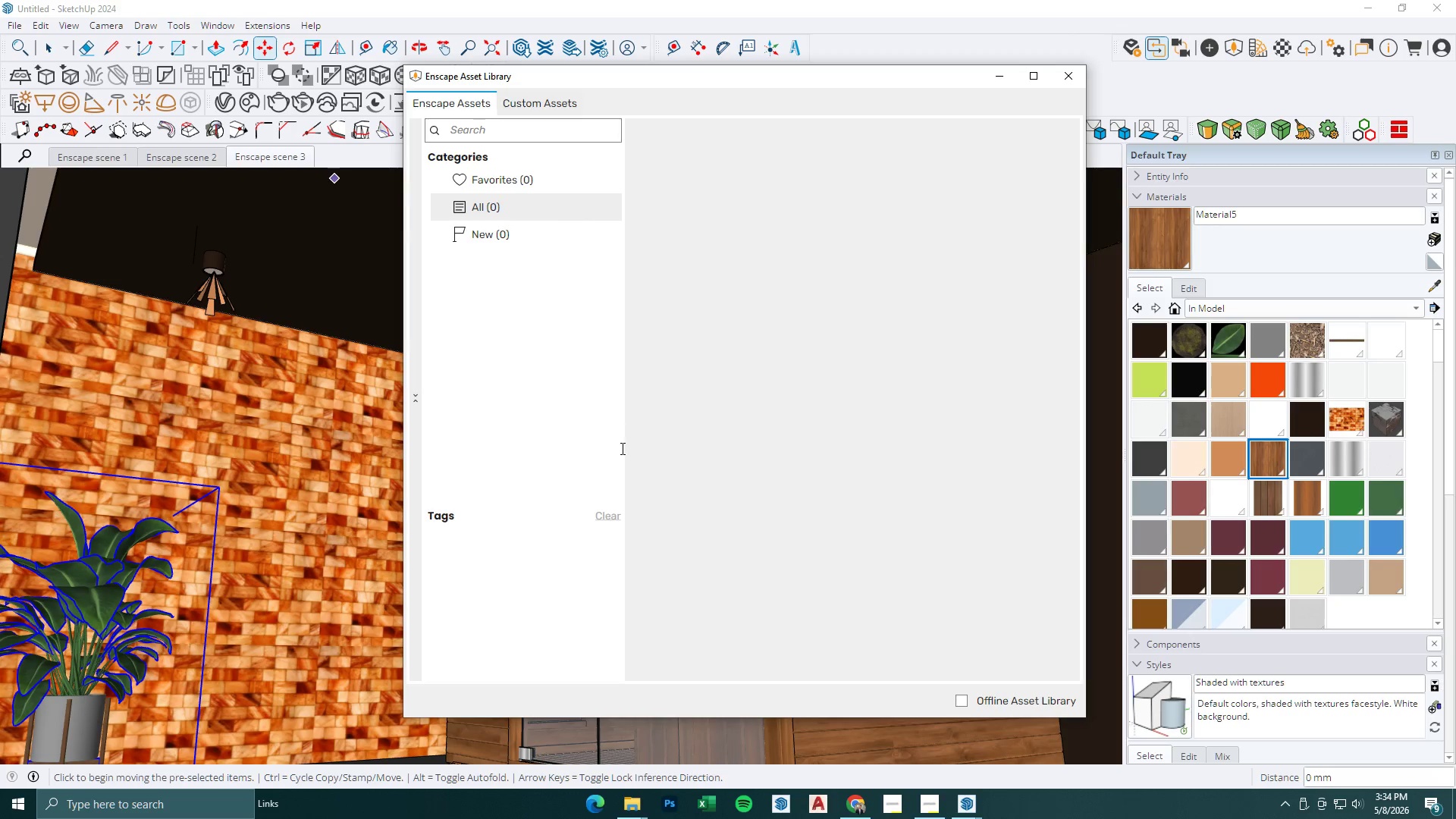 
wait(10.25)
 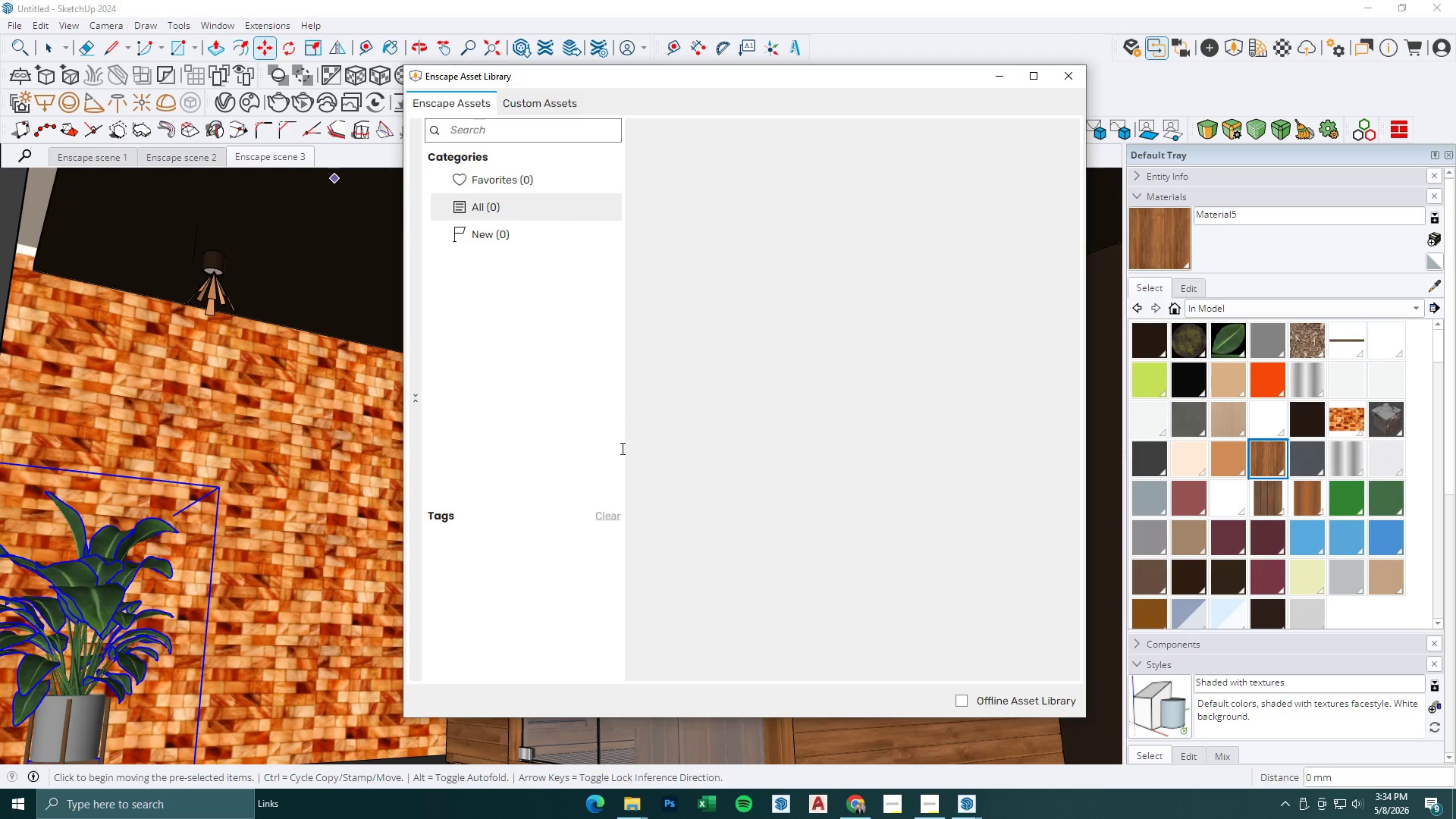 
left_click([510, 313])
 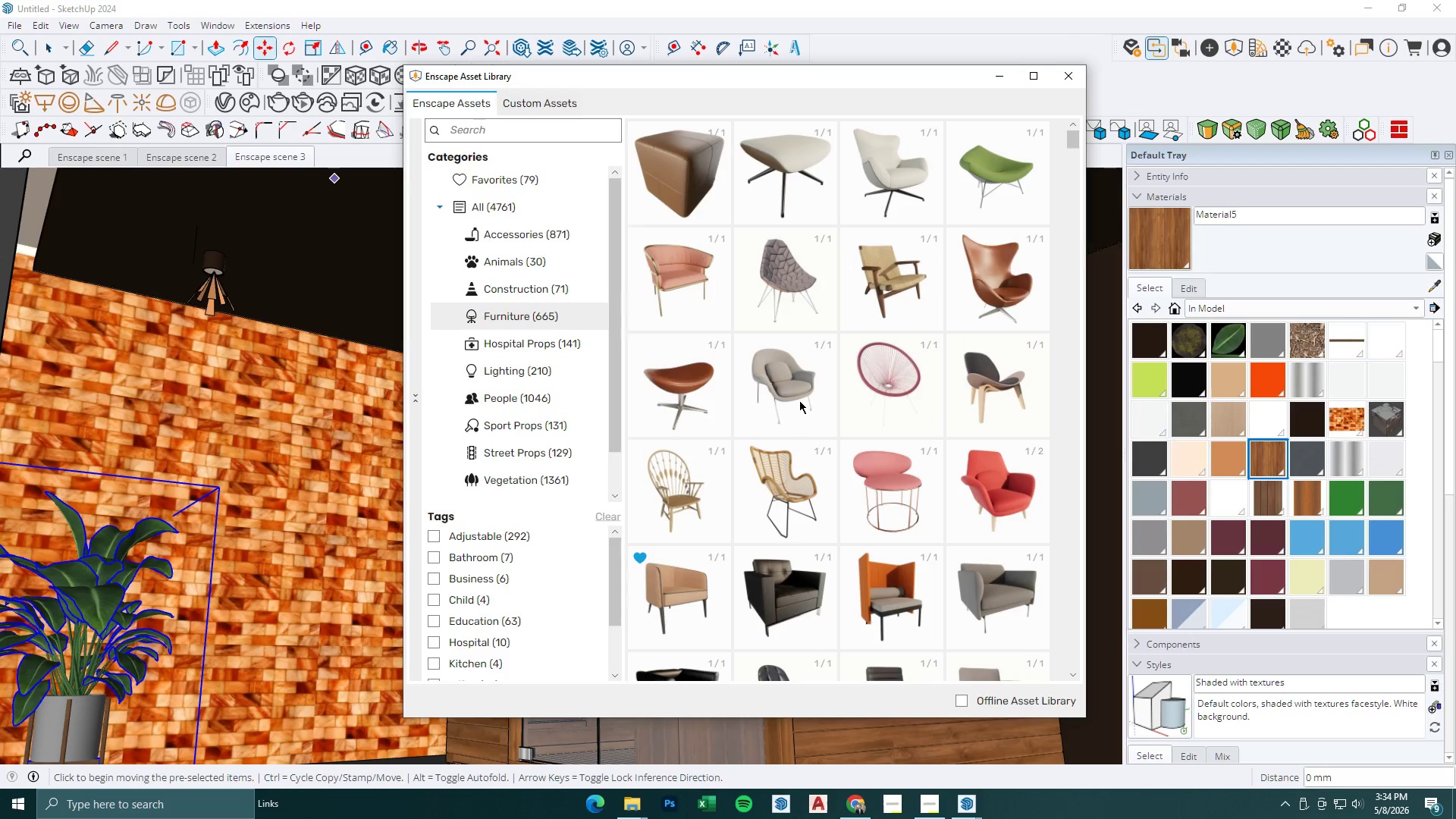 
scroll: coordinate [900, 375], scroll_direction: up, amount: 1.0
 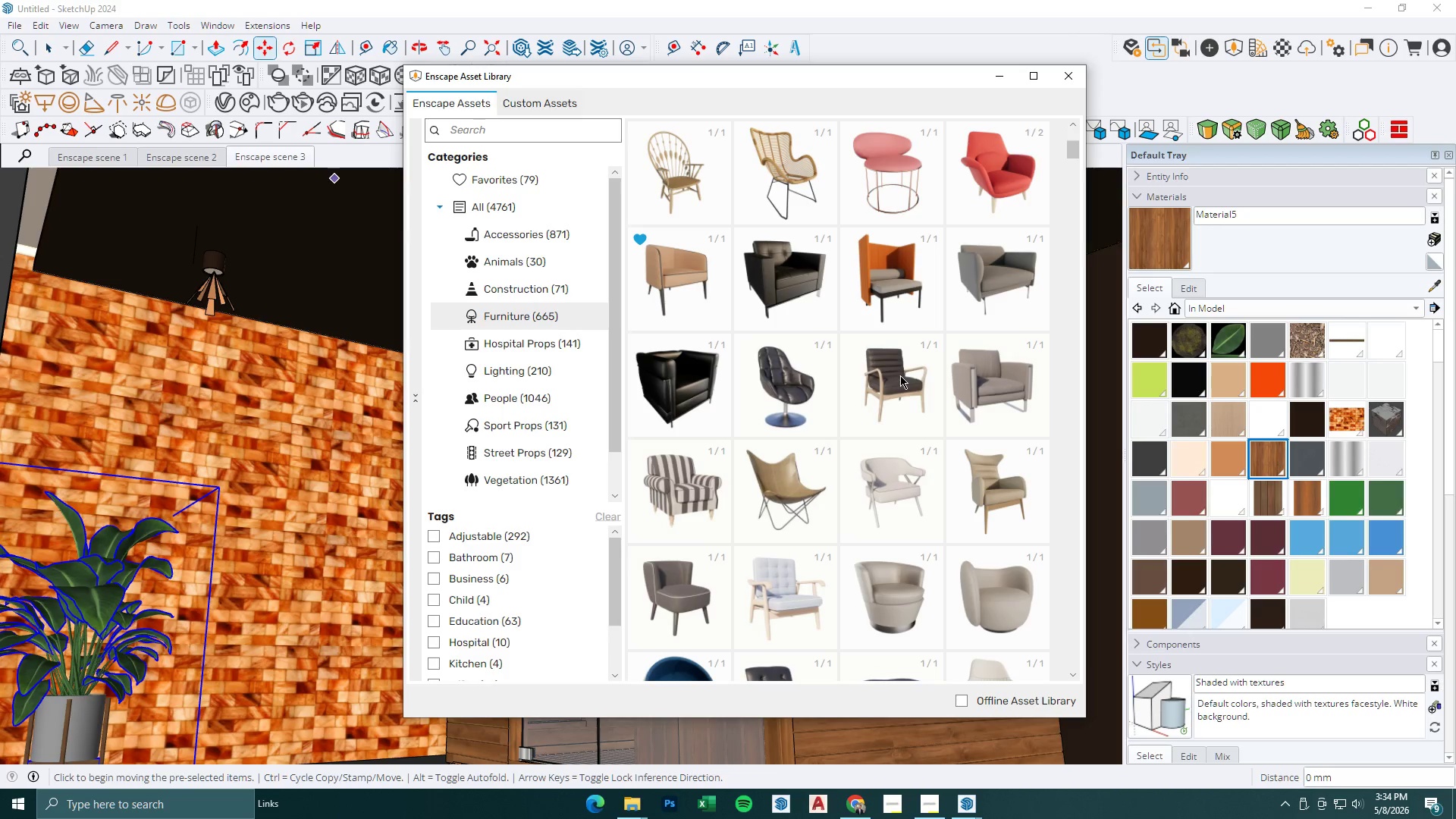 
scroll: coordinate [900, 375], scroll_direction: down, amount: 1.0
 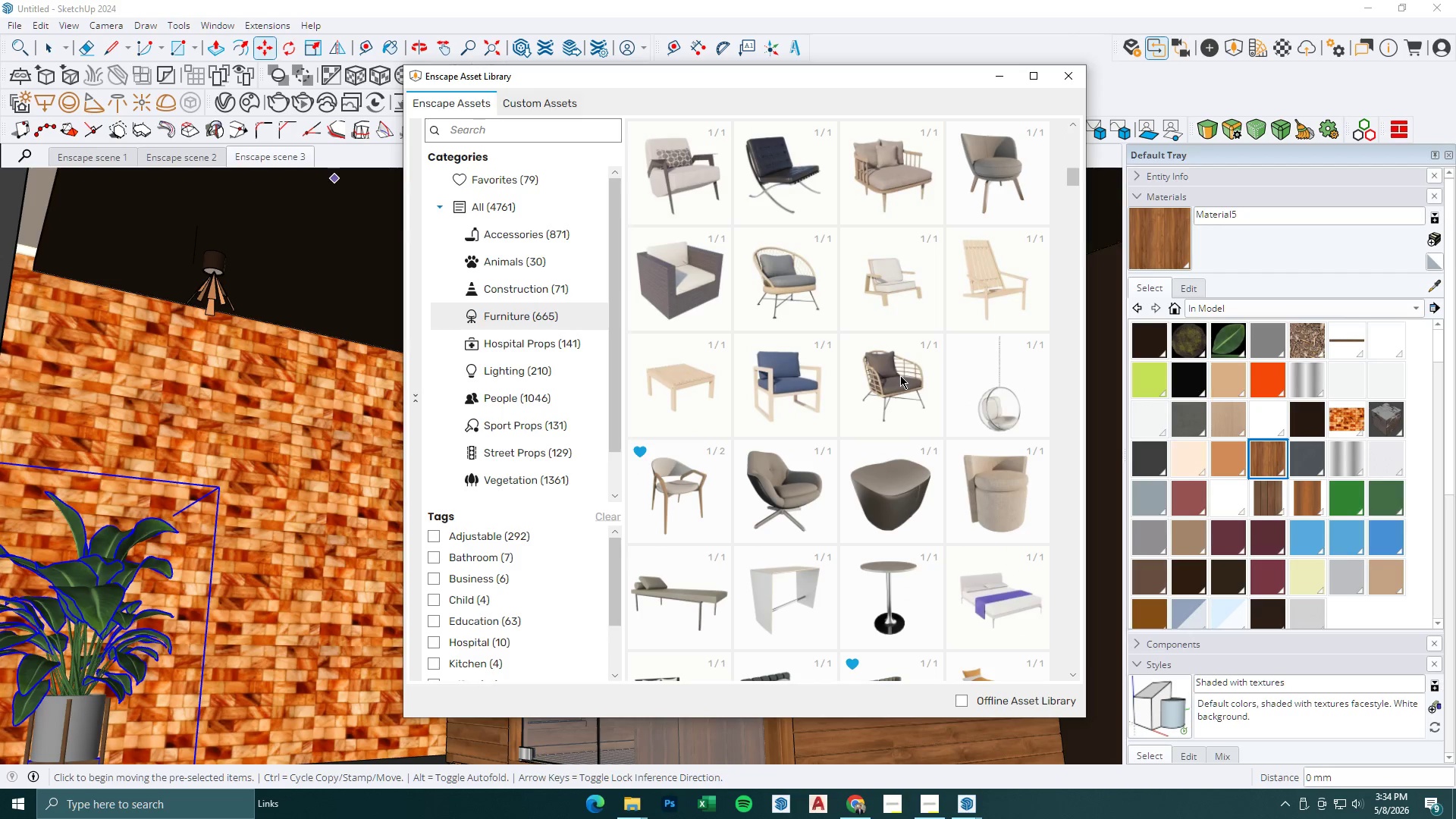 
wait(5.68)
 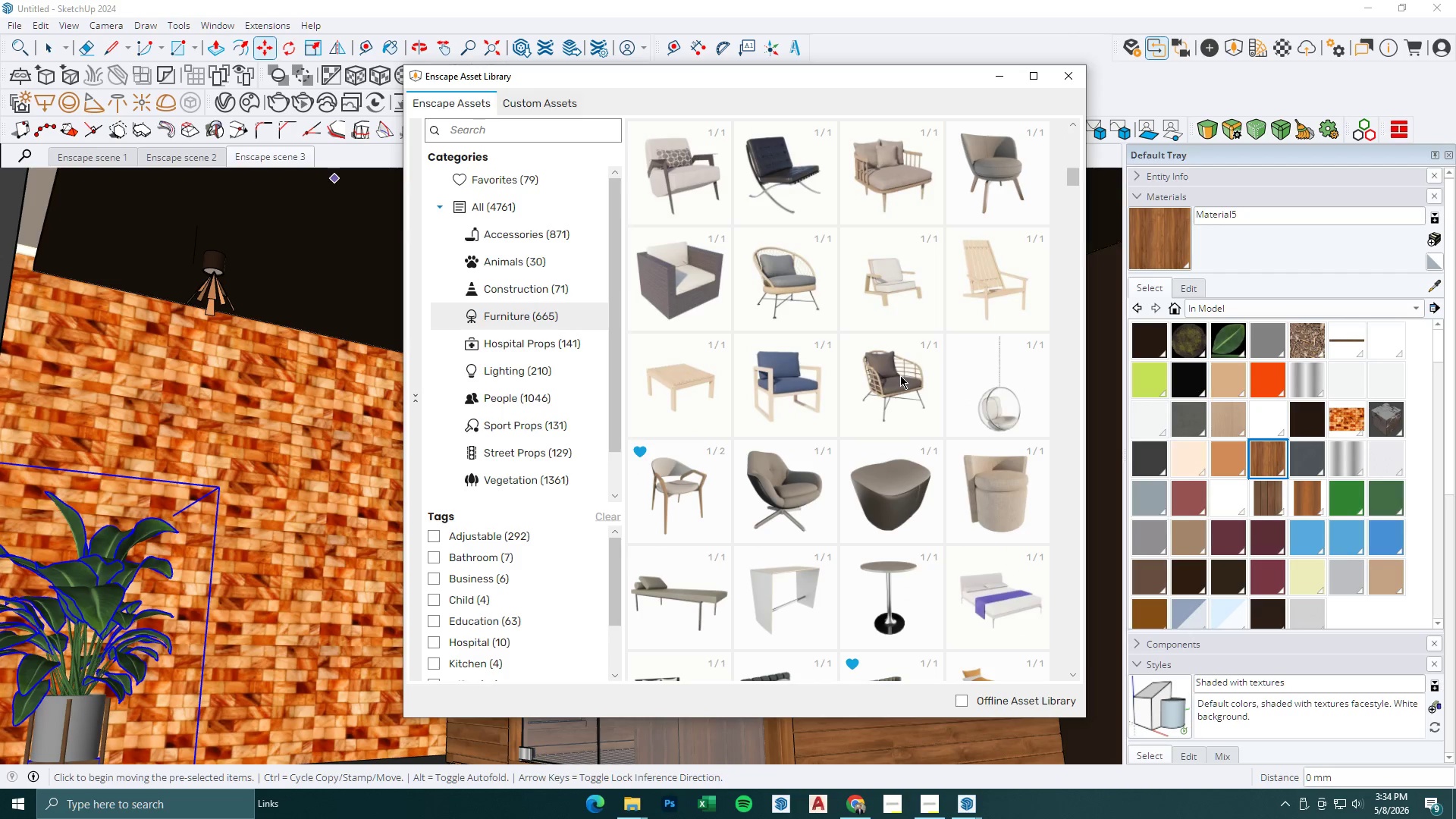 
mouse_move([953, 783])
 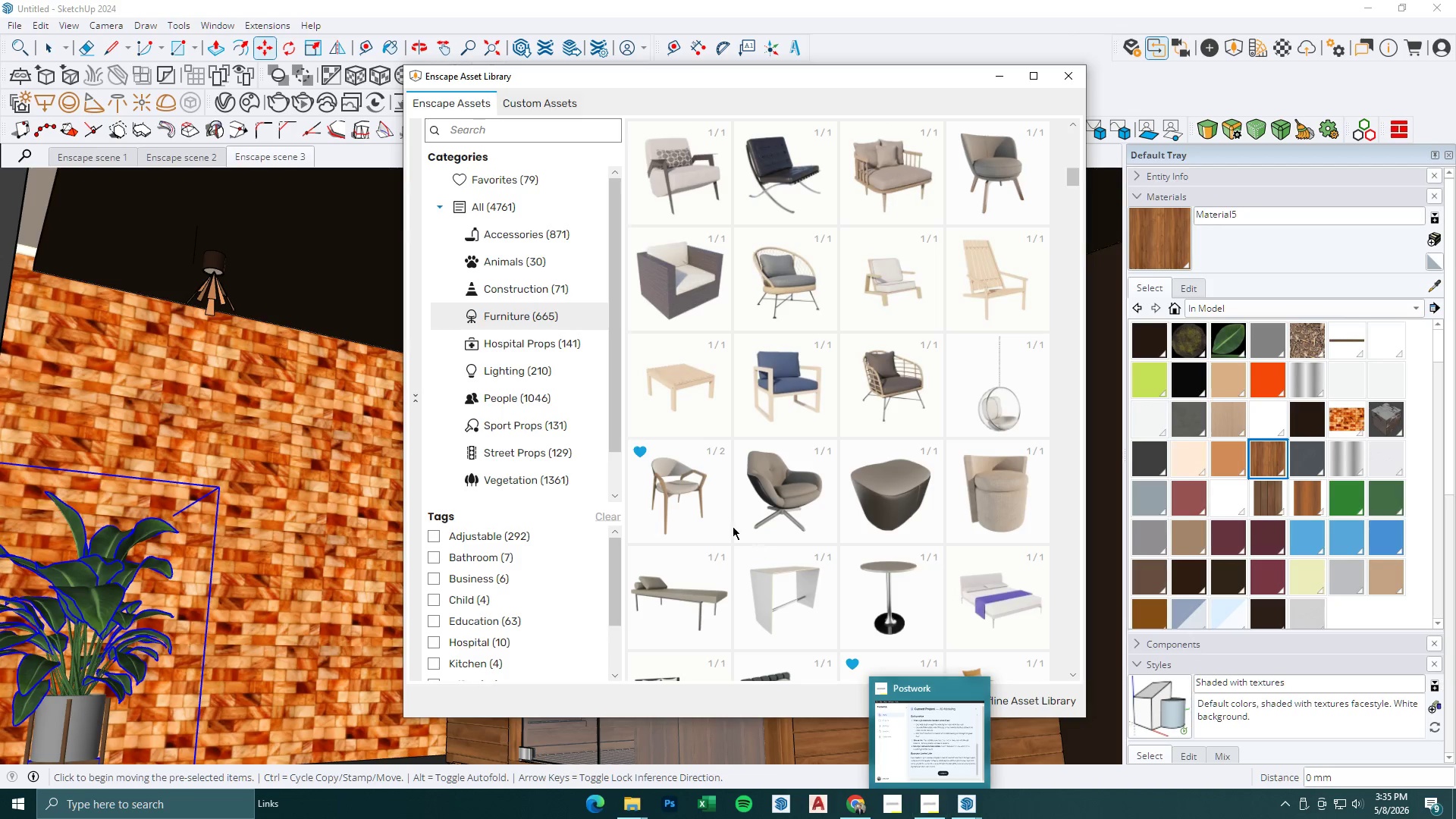 
left_click([693, 492])
 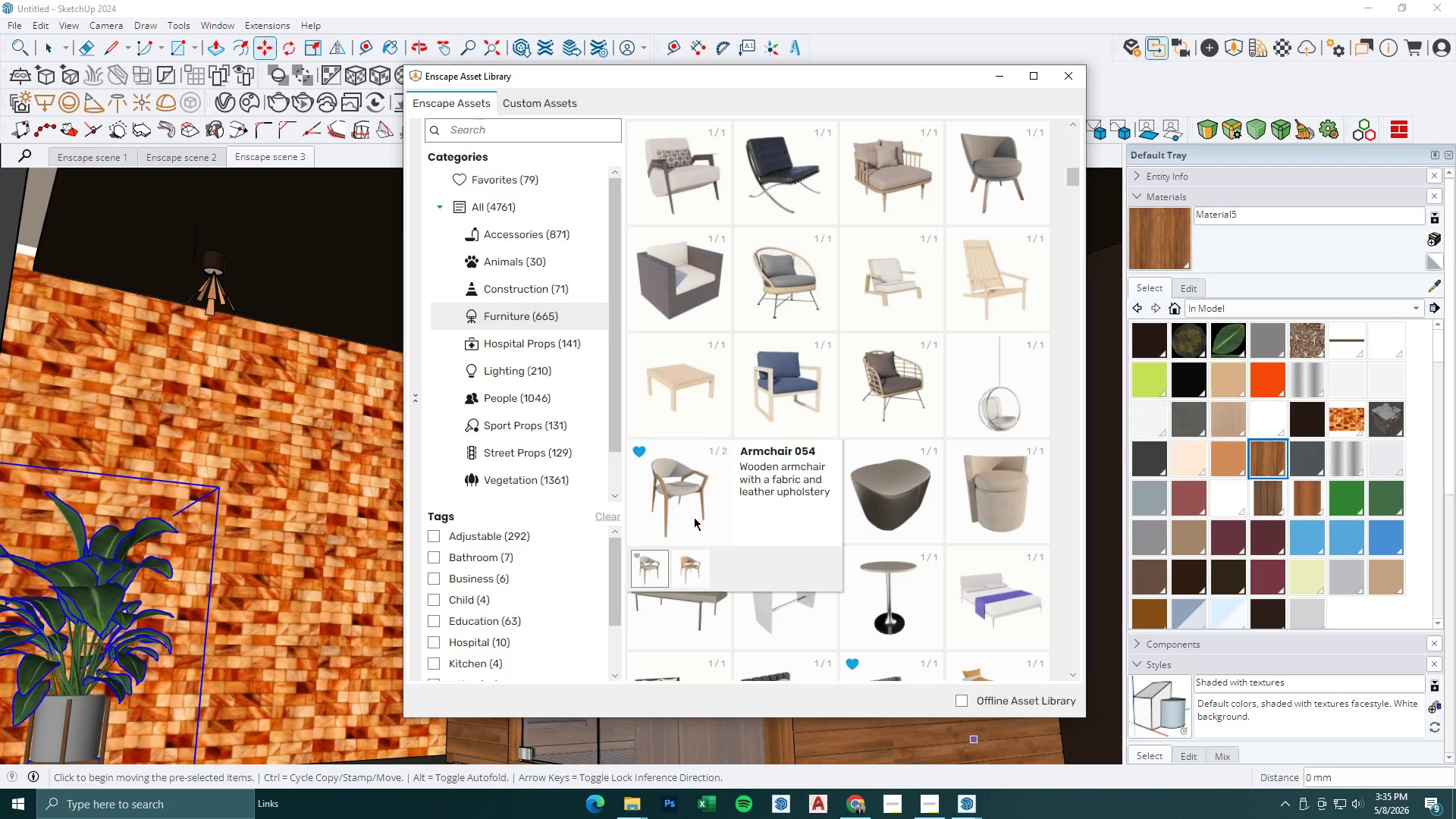 
left_click([696, 494])
 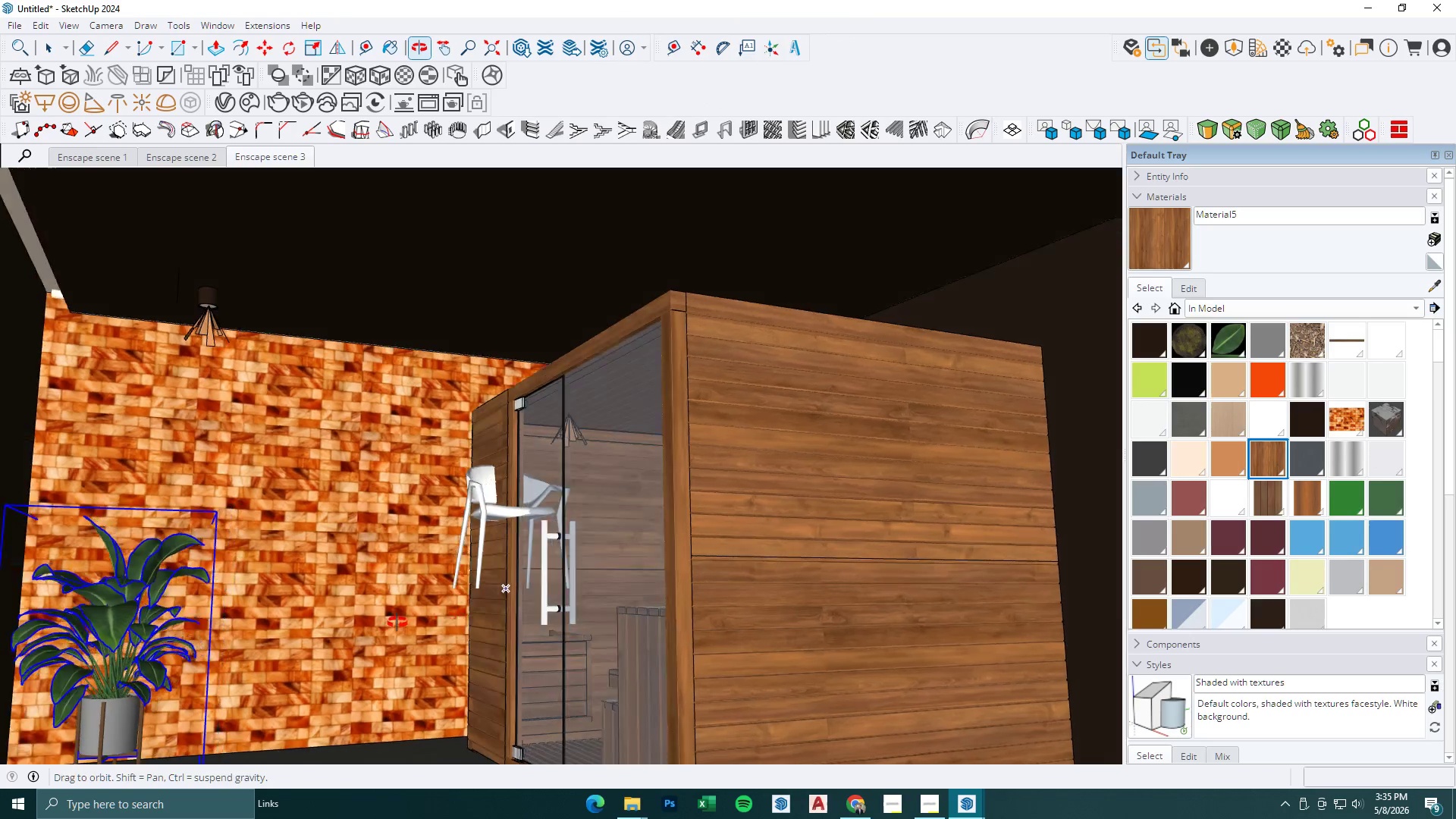 
scroll: coordinate [451, 560], scroll_direction: down, amount: 6.0
 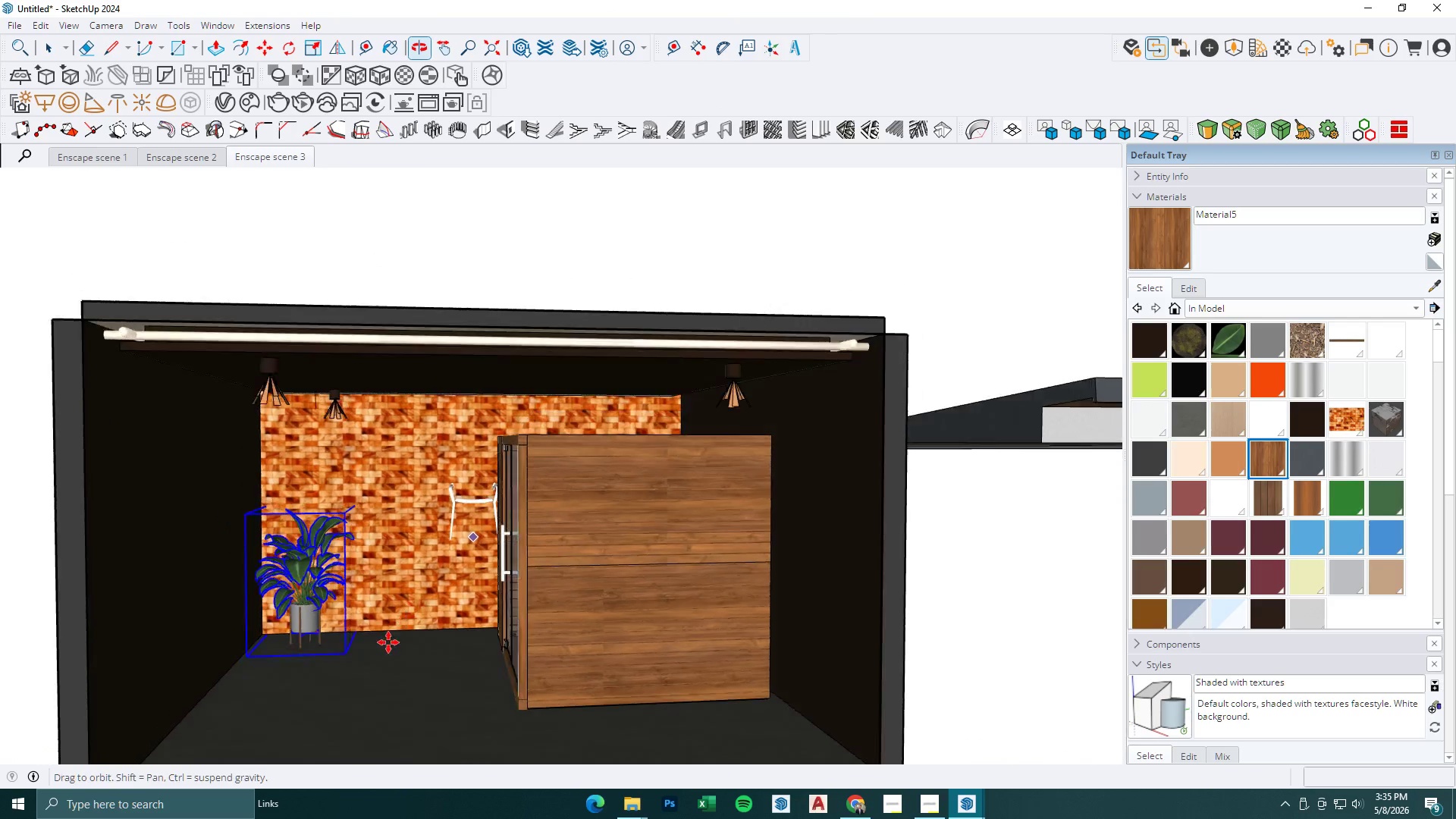 
scroll: coordinate [263, 661], scroll_direction: up, amount: 2.0
 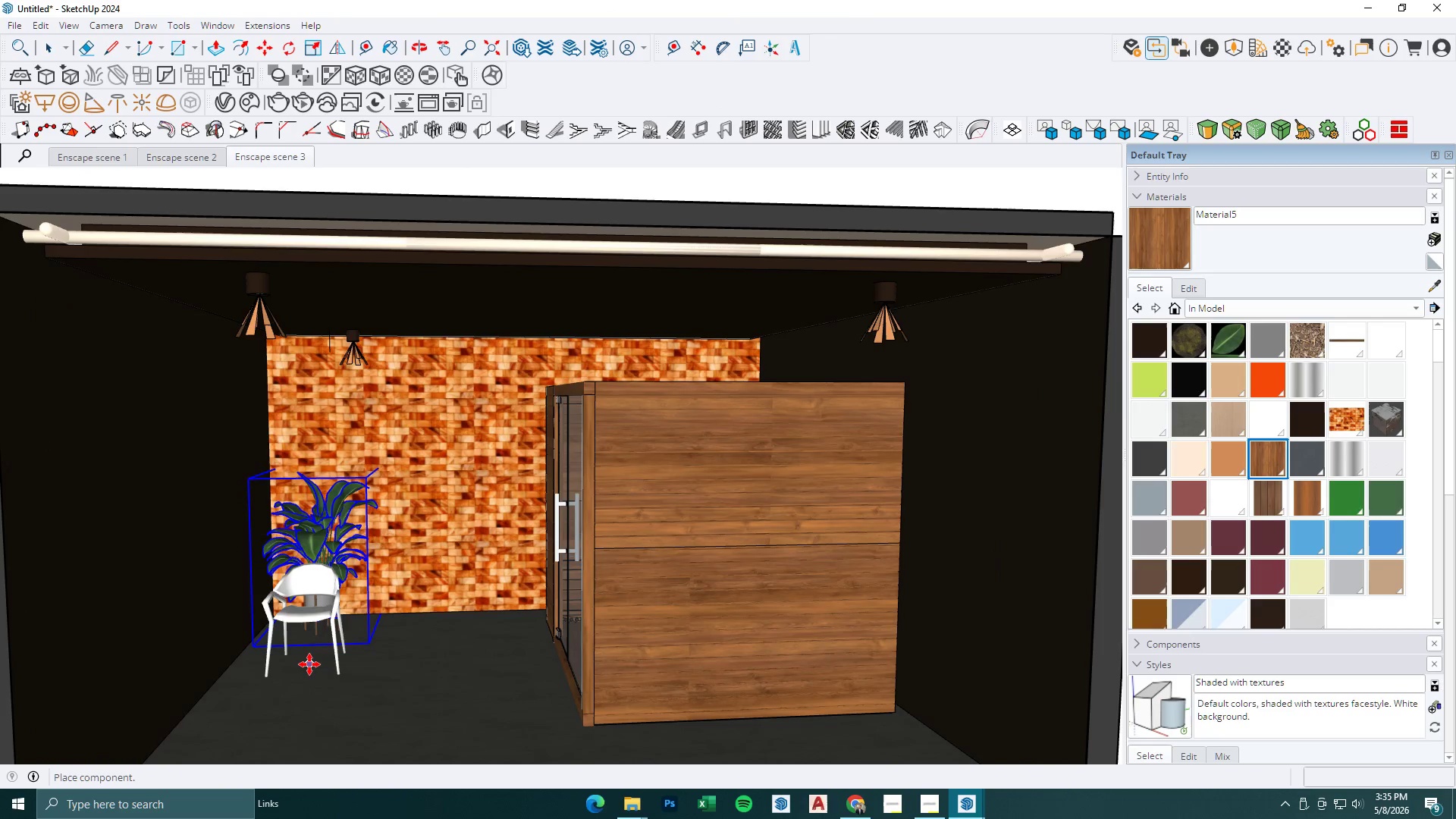 
left_click([309, 664])
 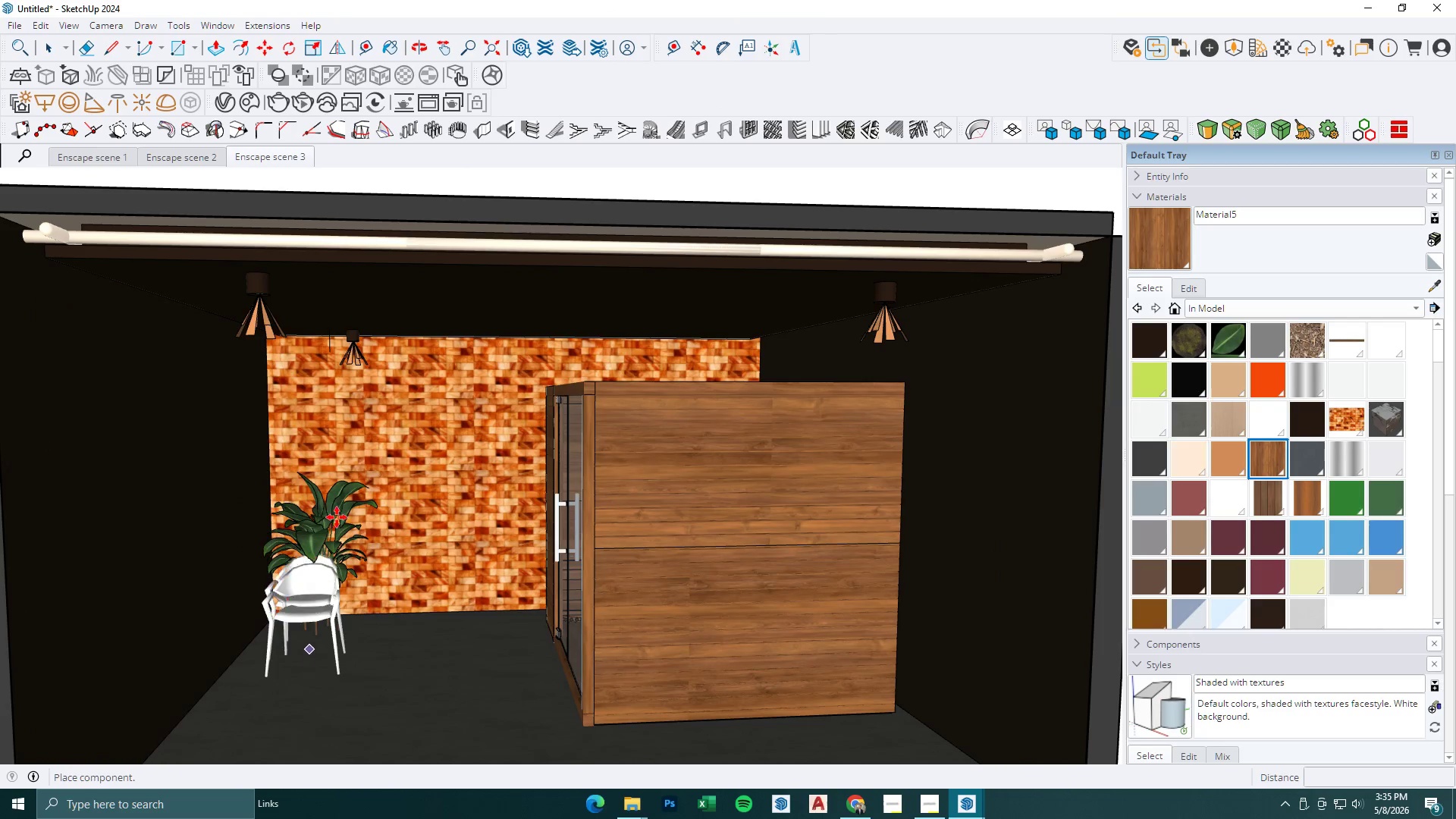 
key(Space)
 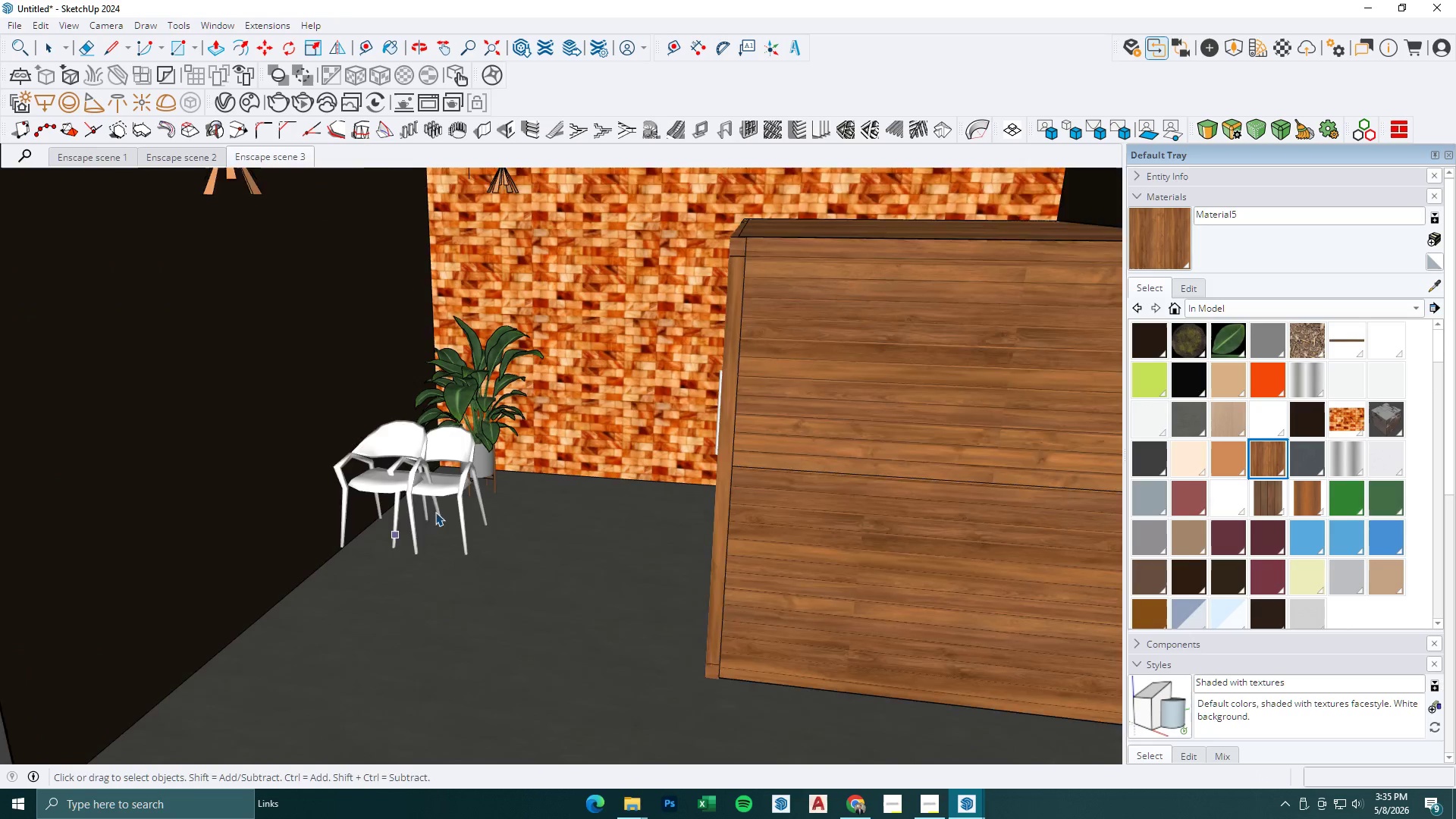 
key(Escape)
 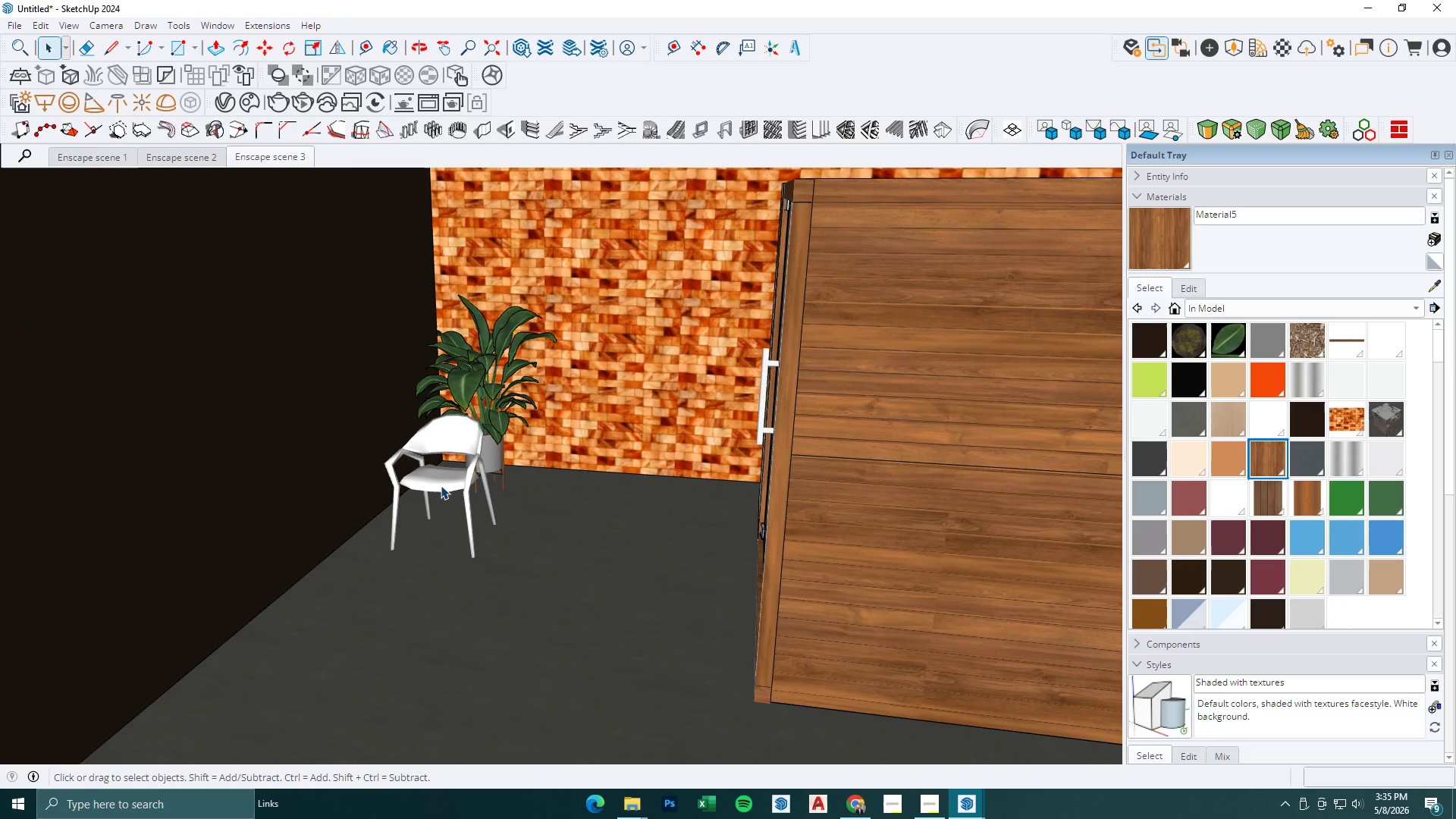 
left_click([440, 485])
 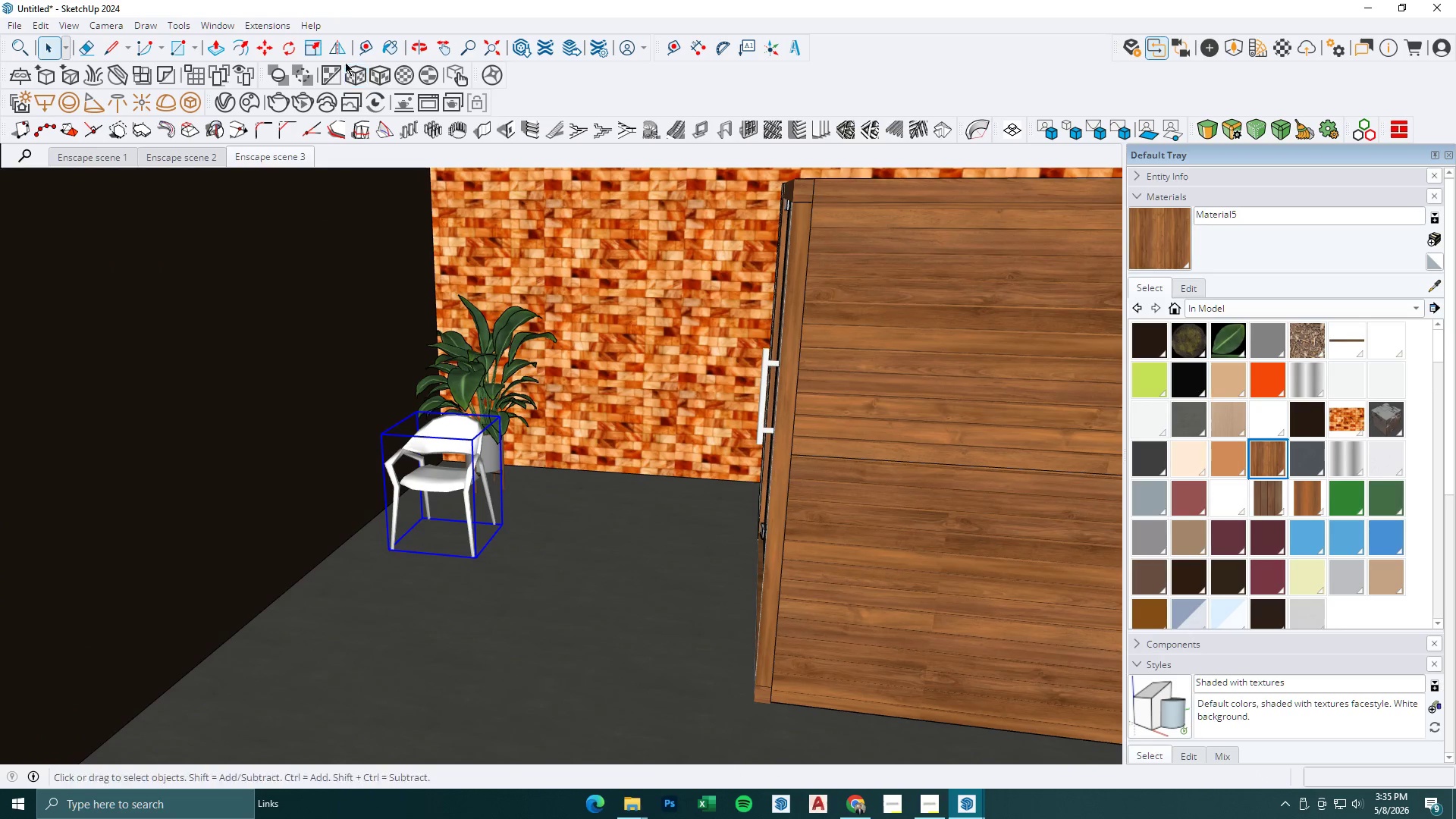 
scroll: coordinate [406, 530], scroll_direction: up, amount: 7.0
 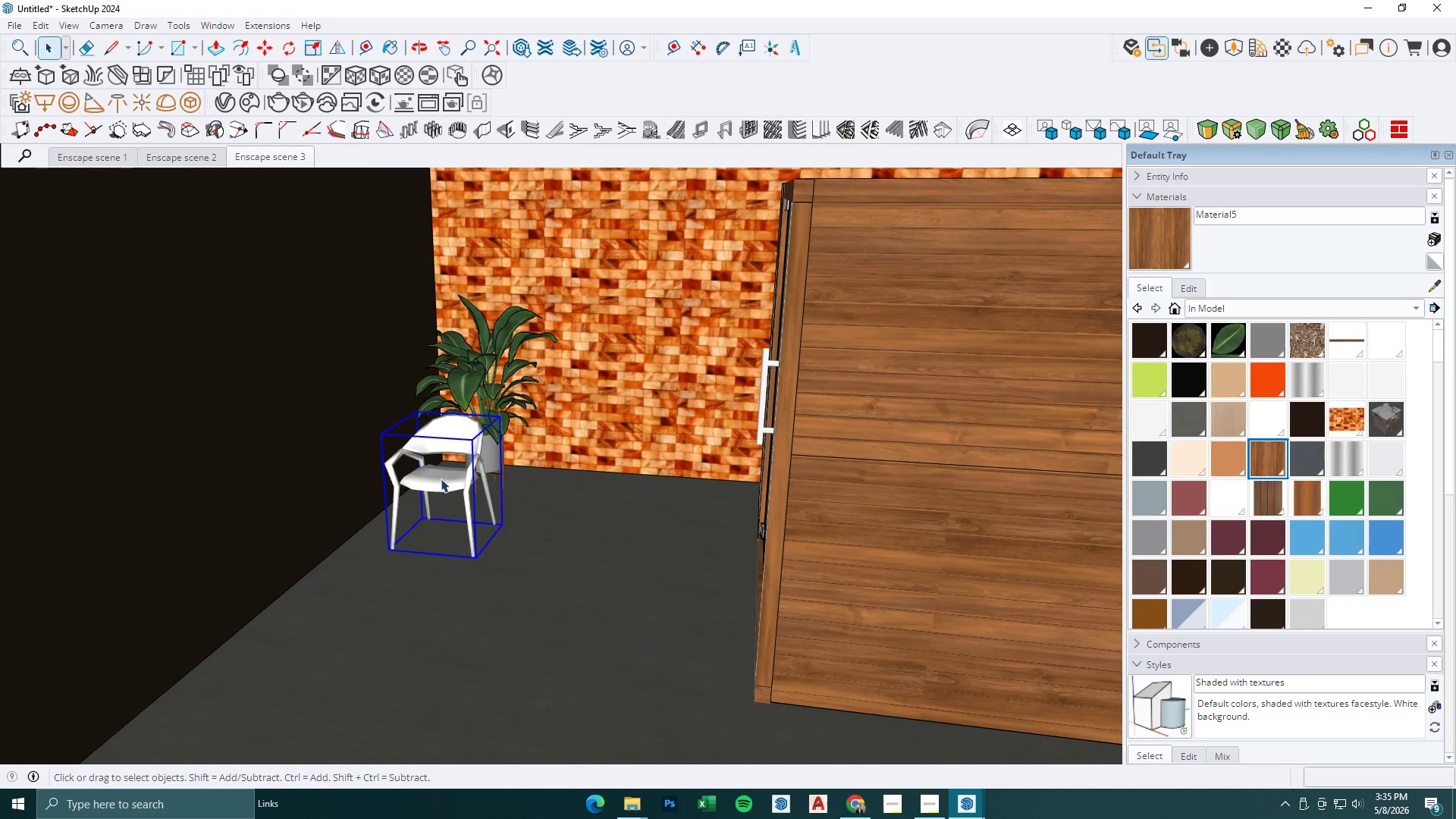 
left_click([290, 48])
 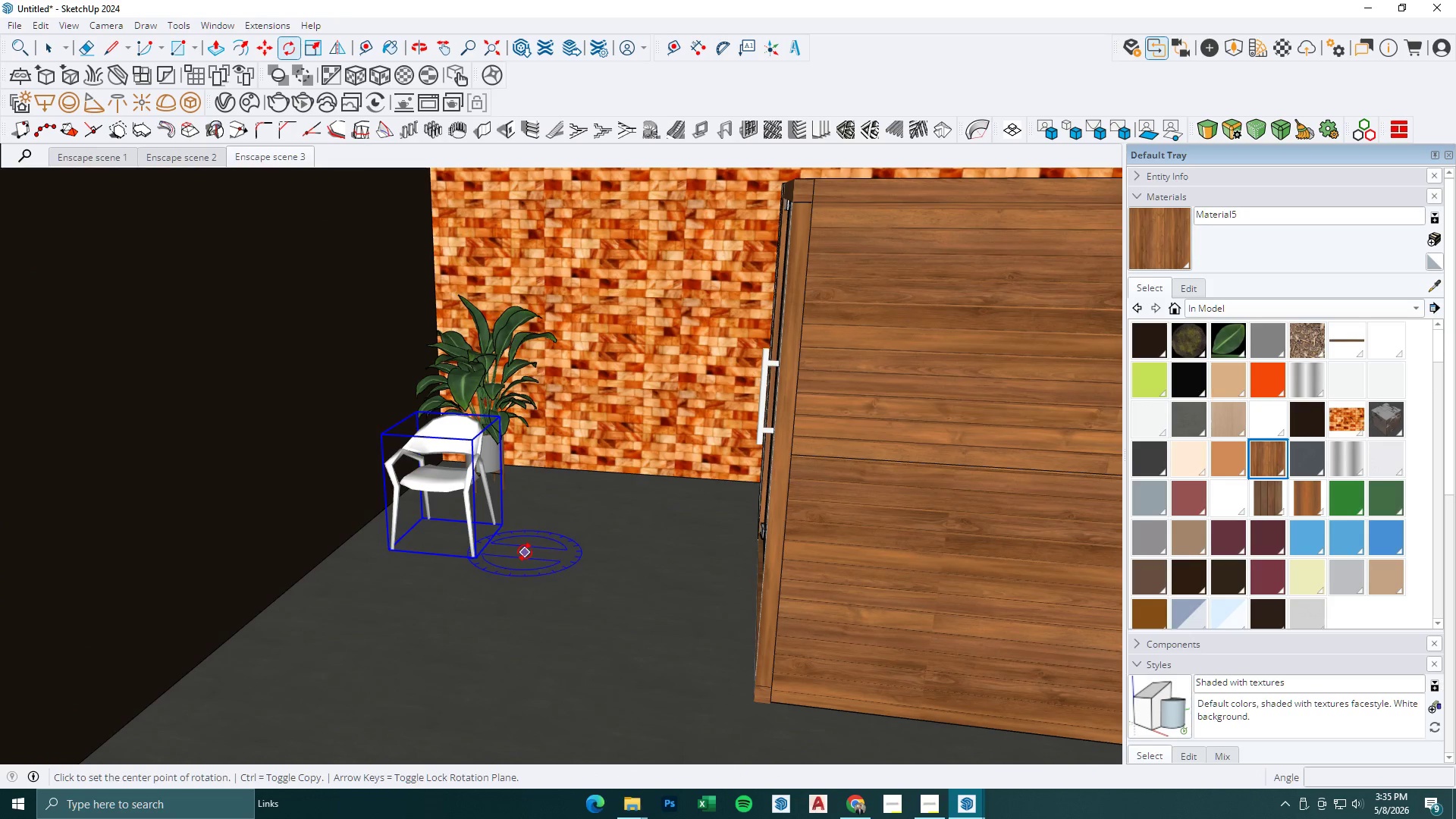 
double_click([515, 571])
 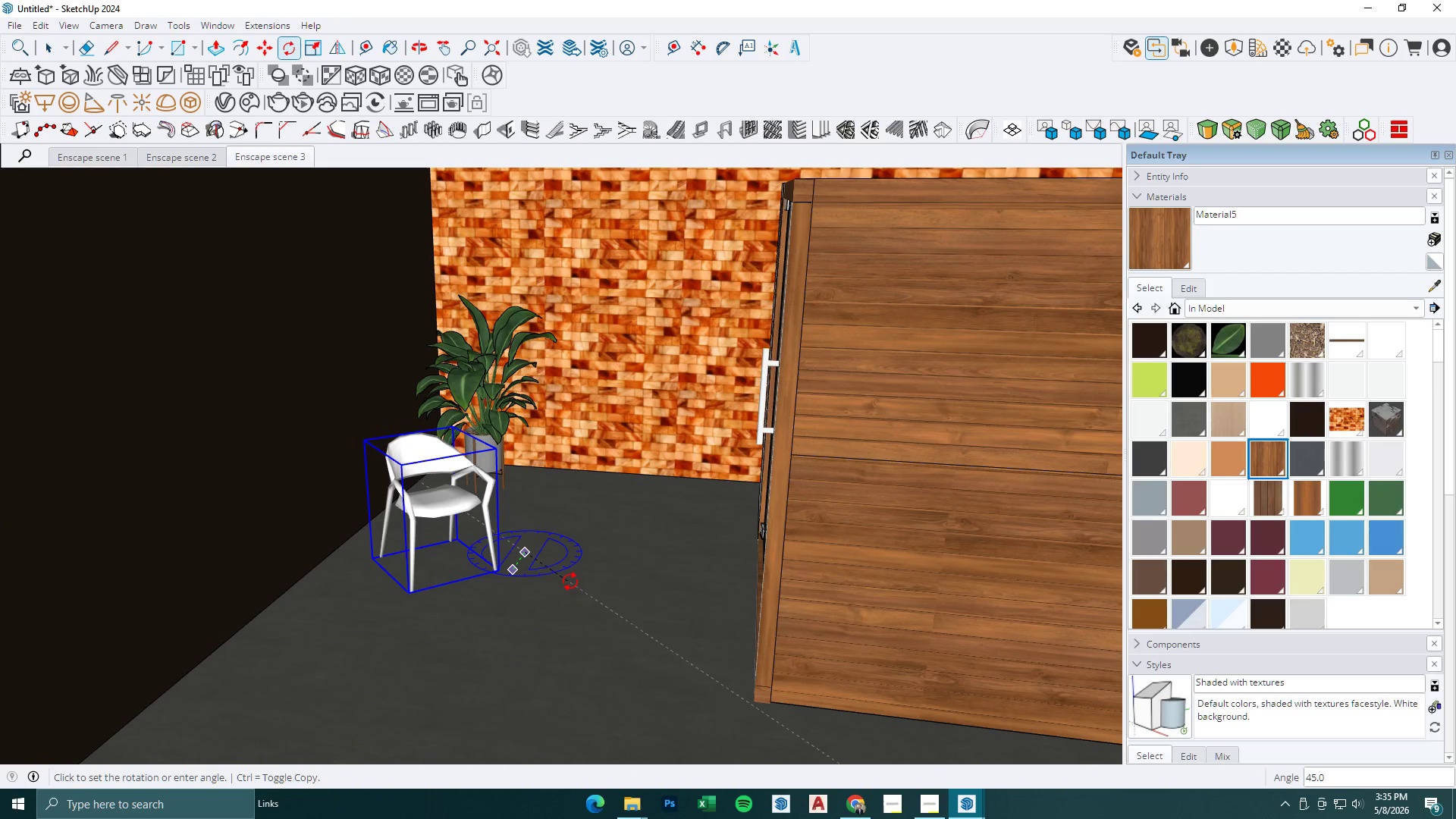 
left_click([570, 582])
 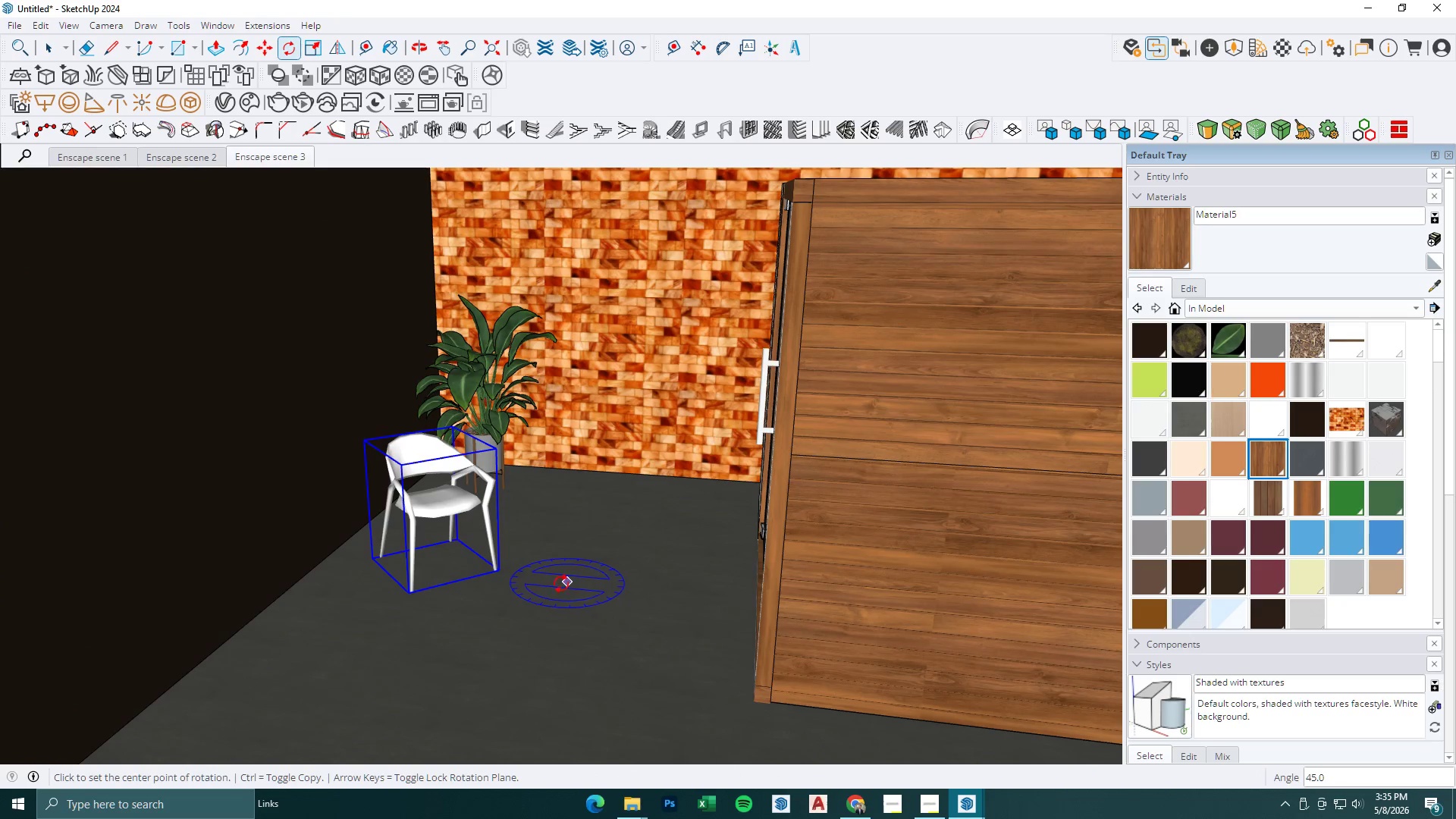 
key(M)
 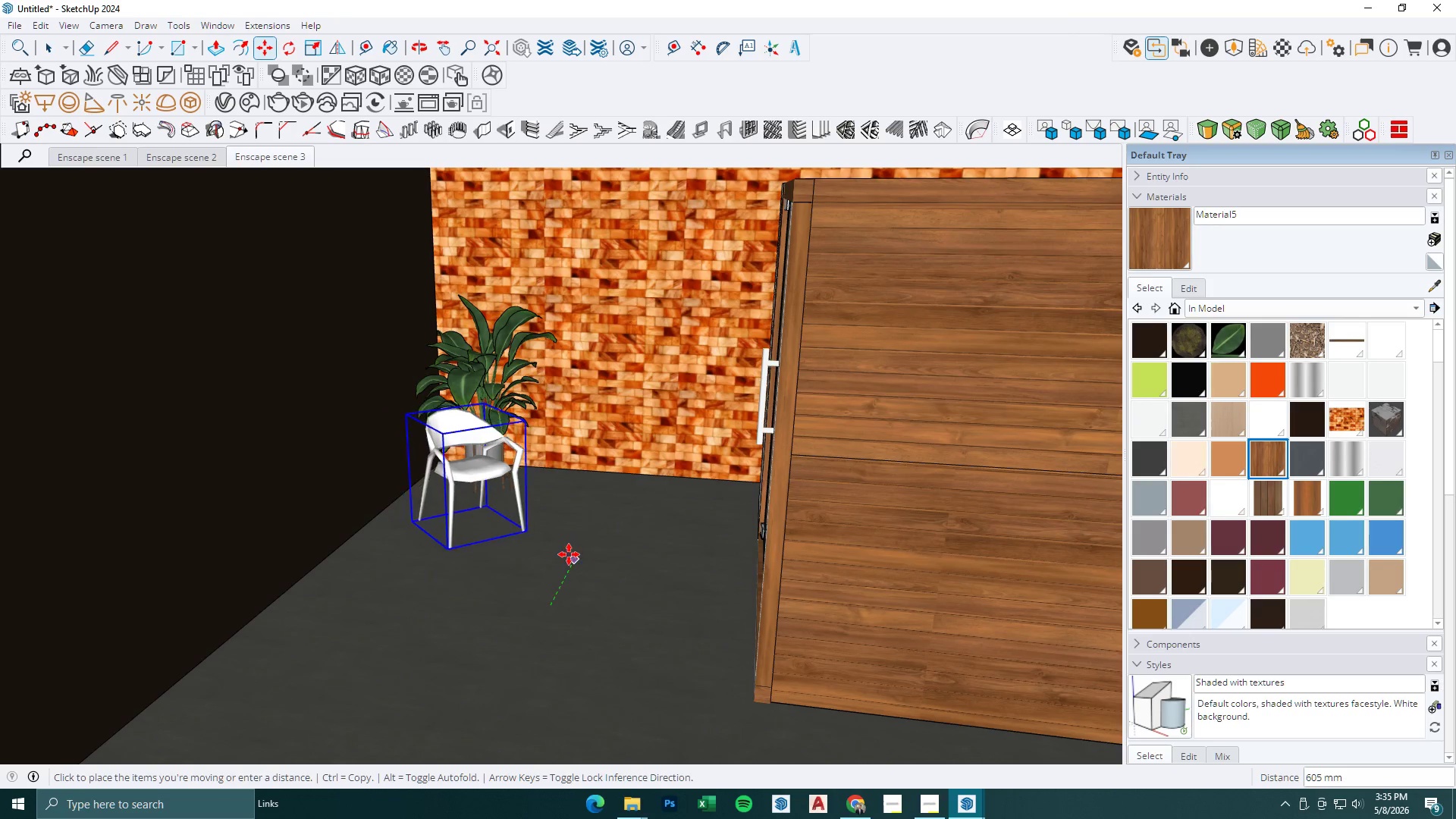 
left_click([570, 554])
 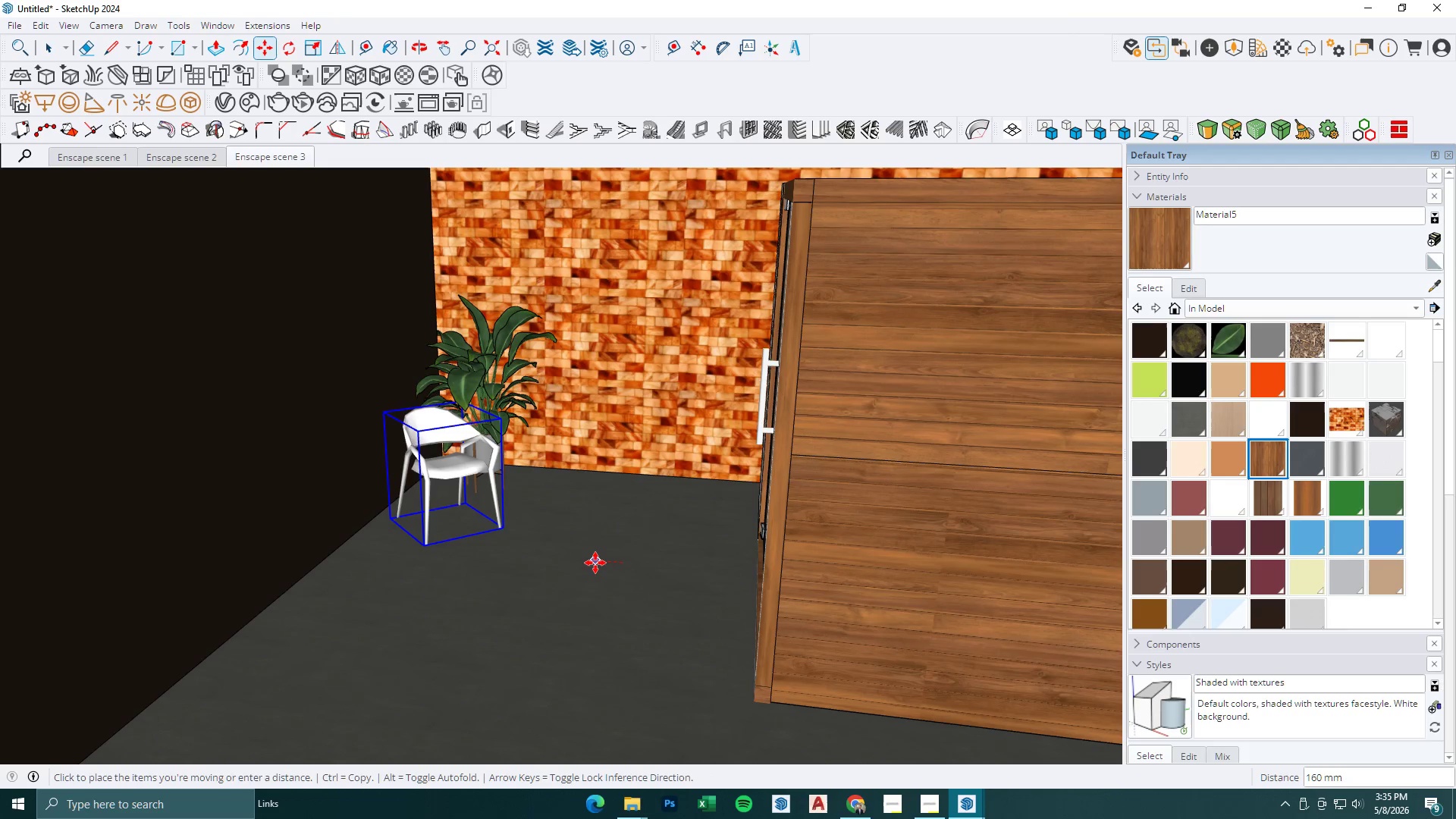 
left_click([594, 563])
 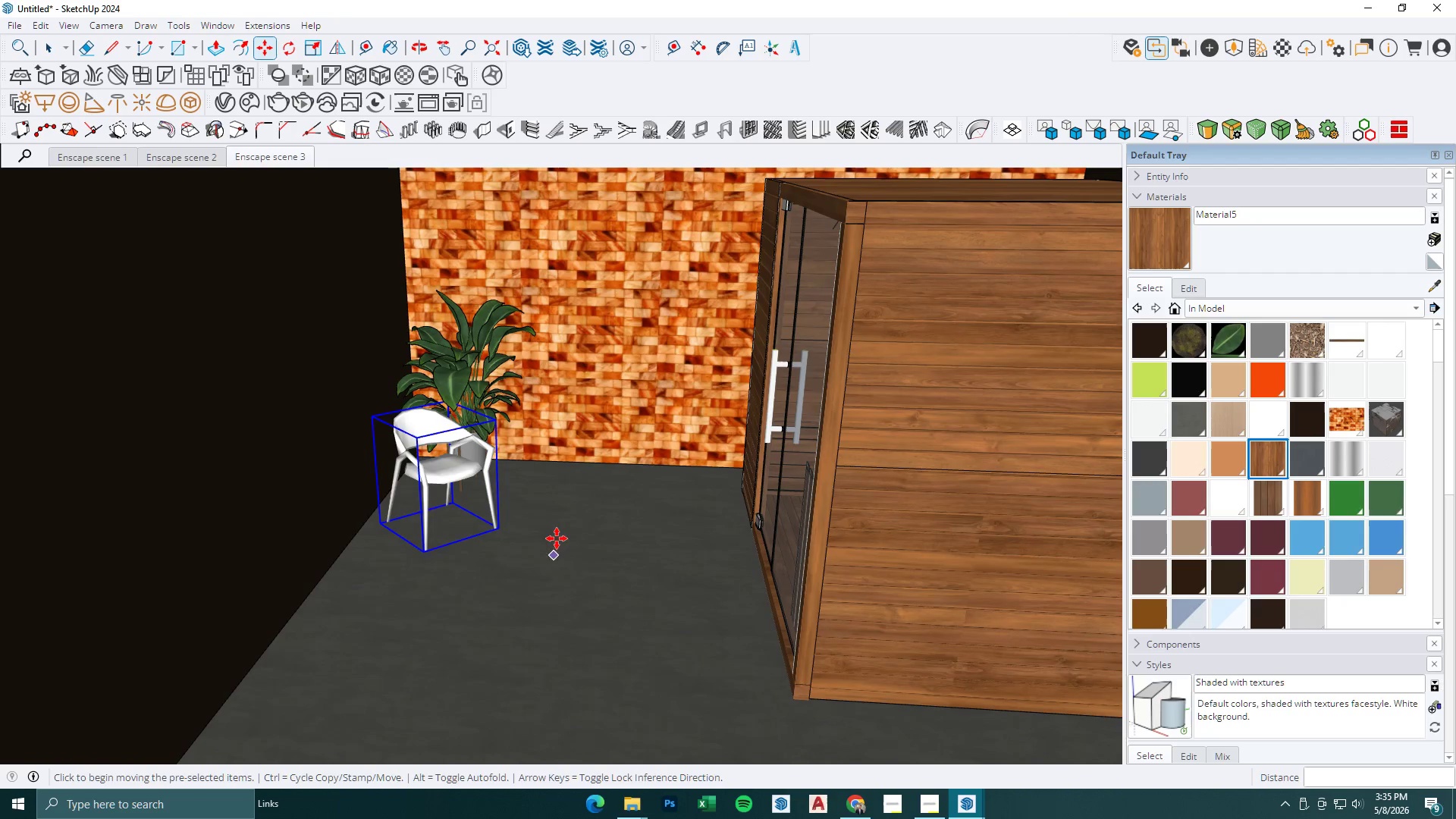 
key(Control+ControlLeft)
 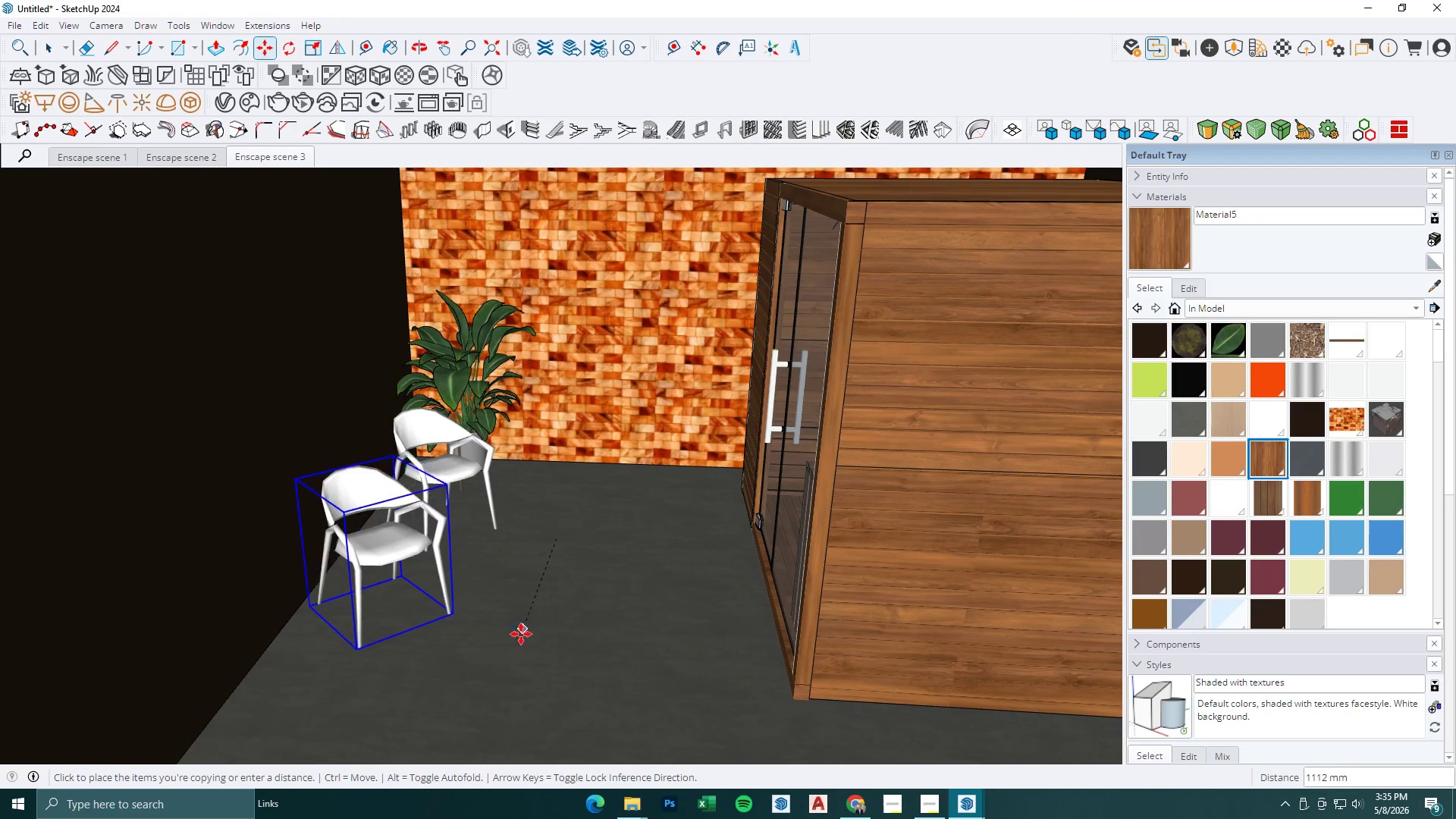 
left_click([520, 636])
 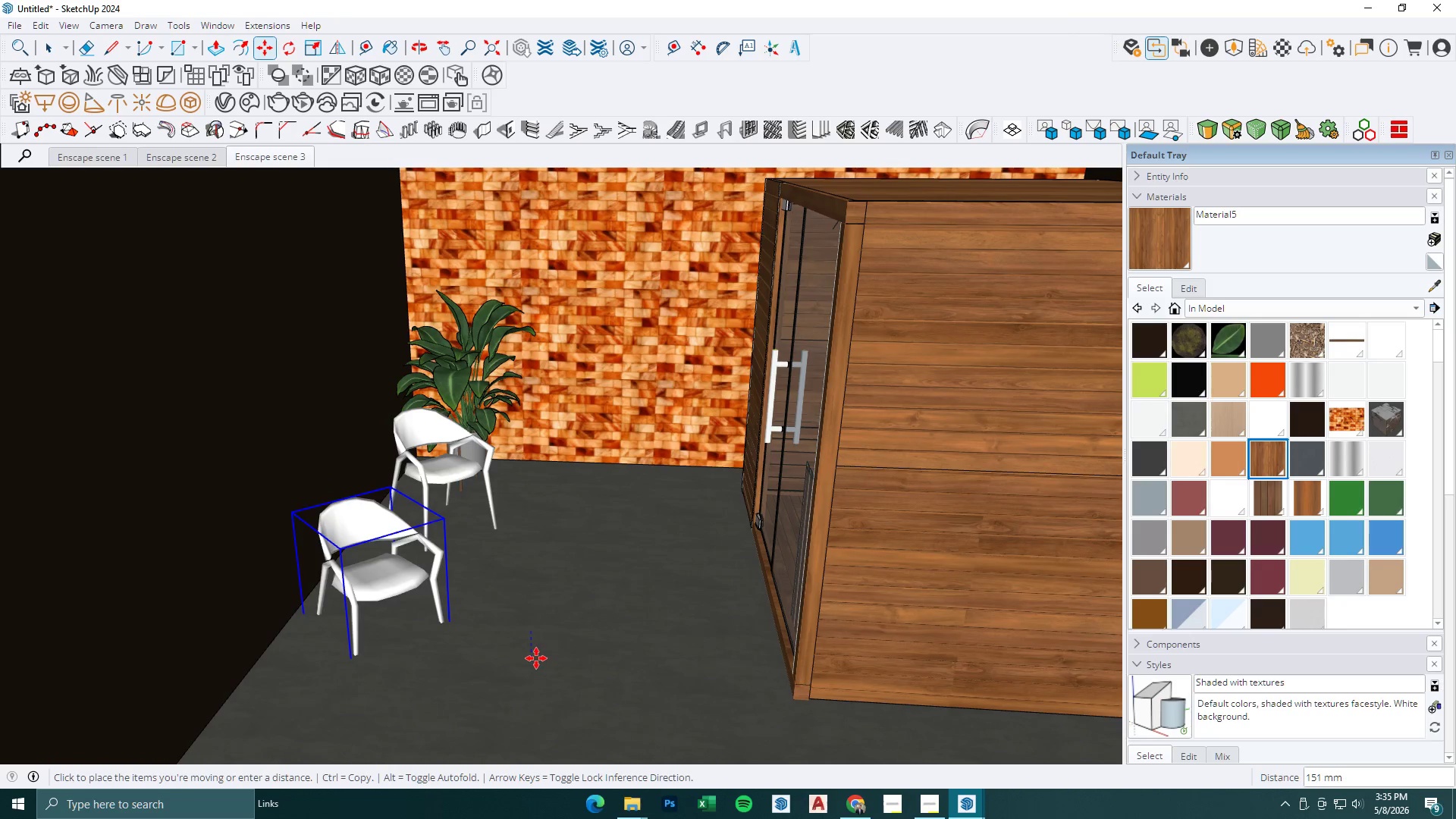 
left_click([528, 663])
 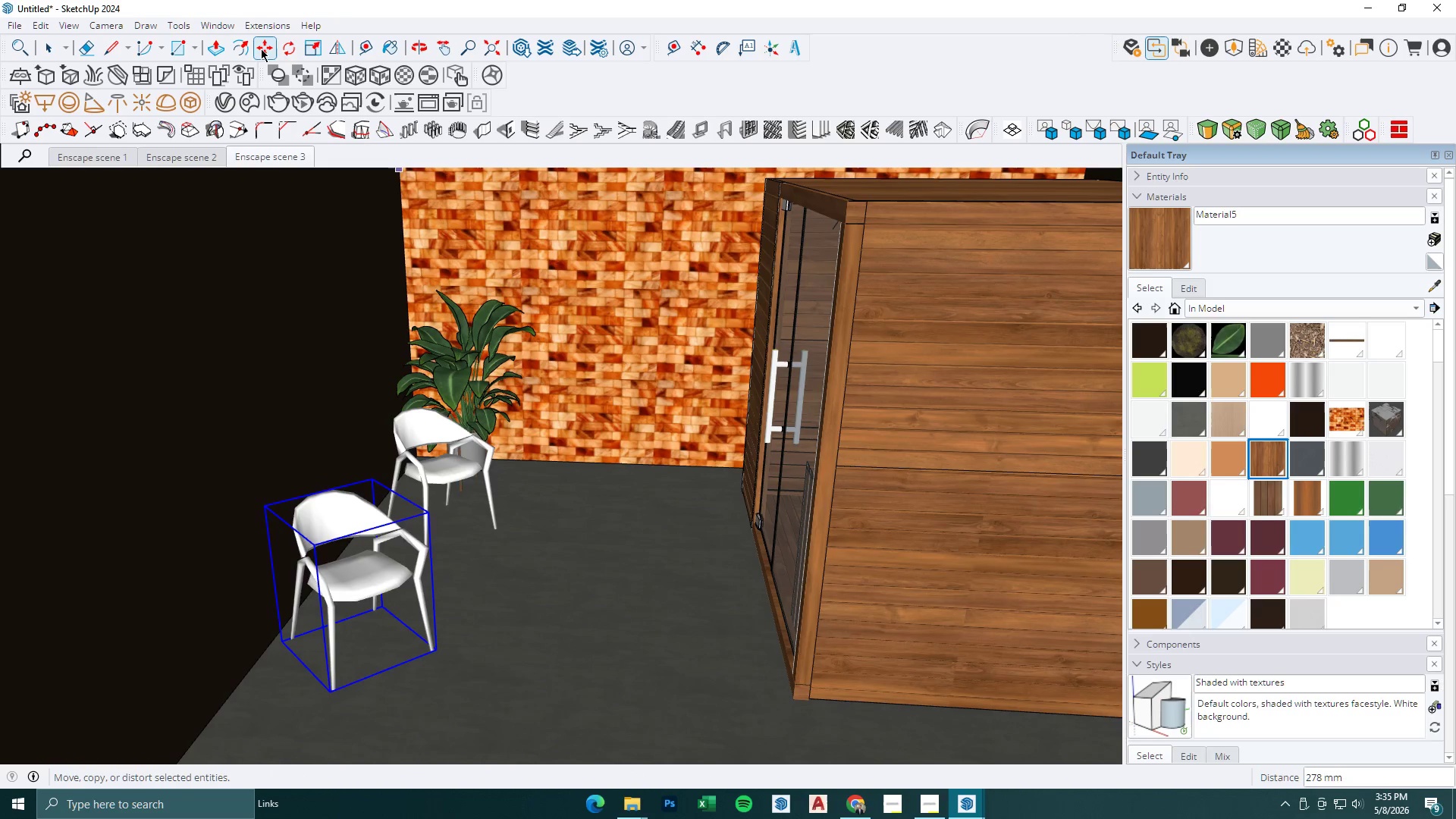 
left_click([283, 49])
 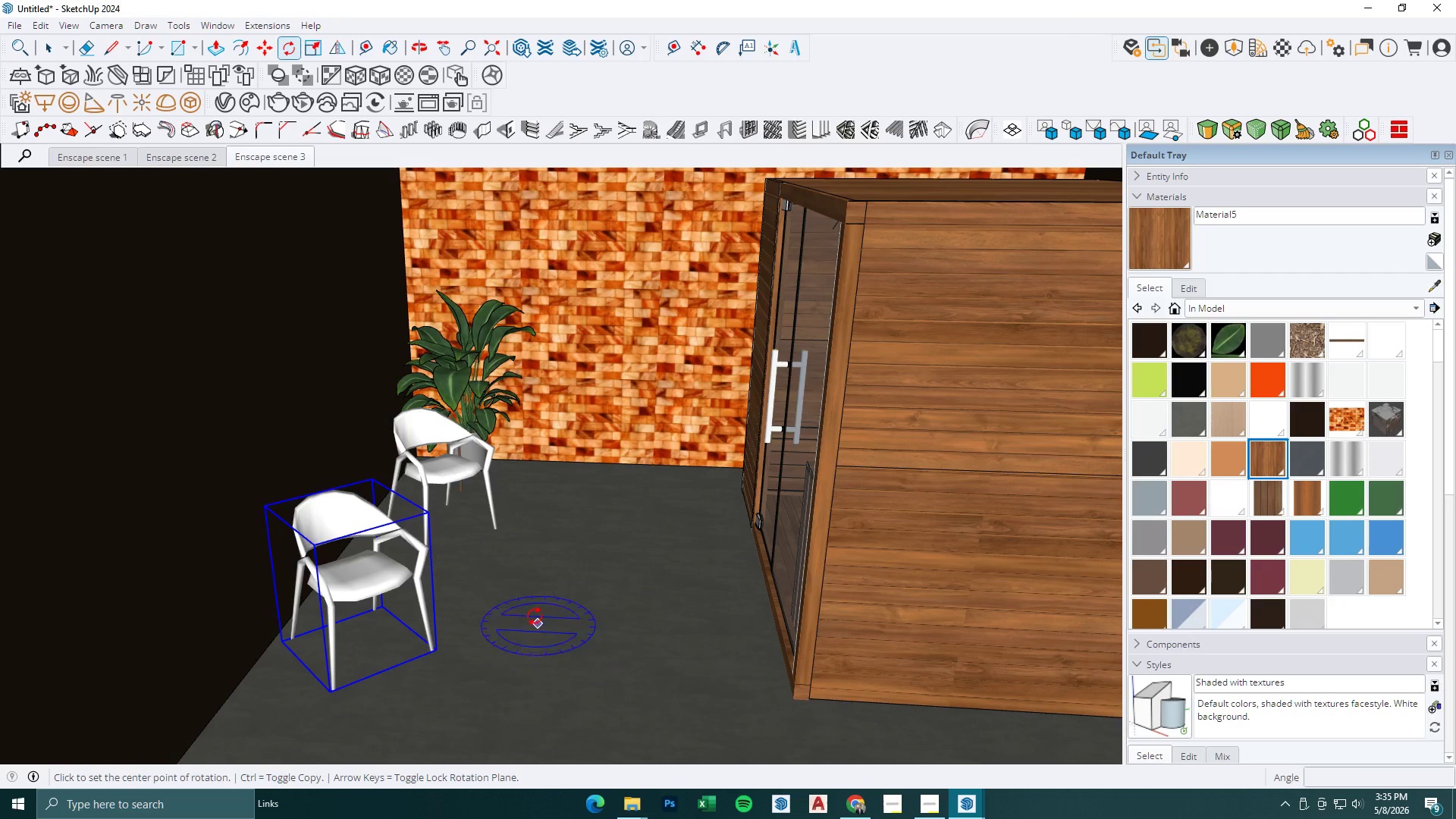 
double_click([533, 638])
 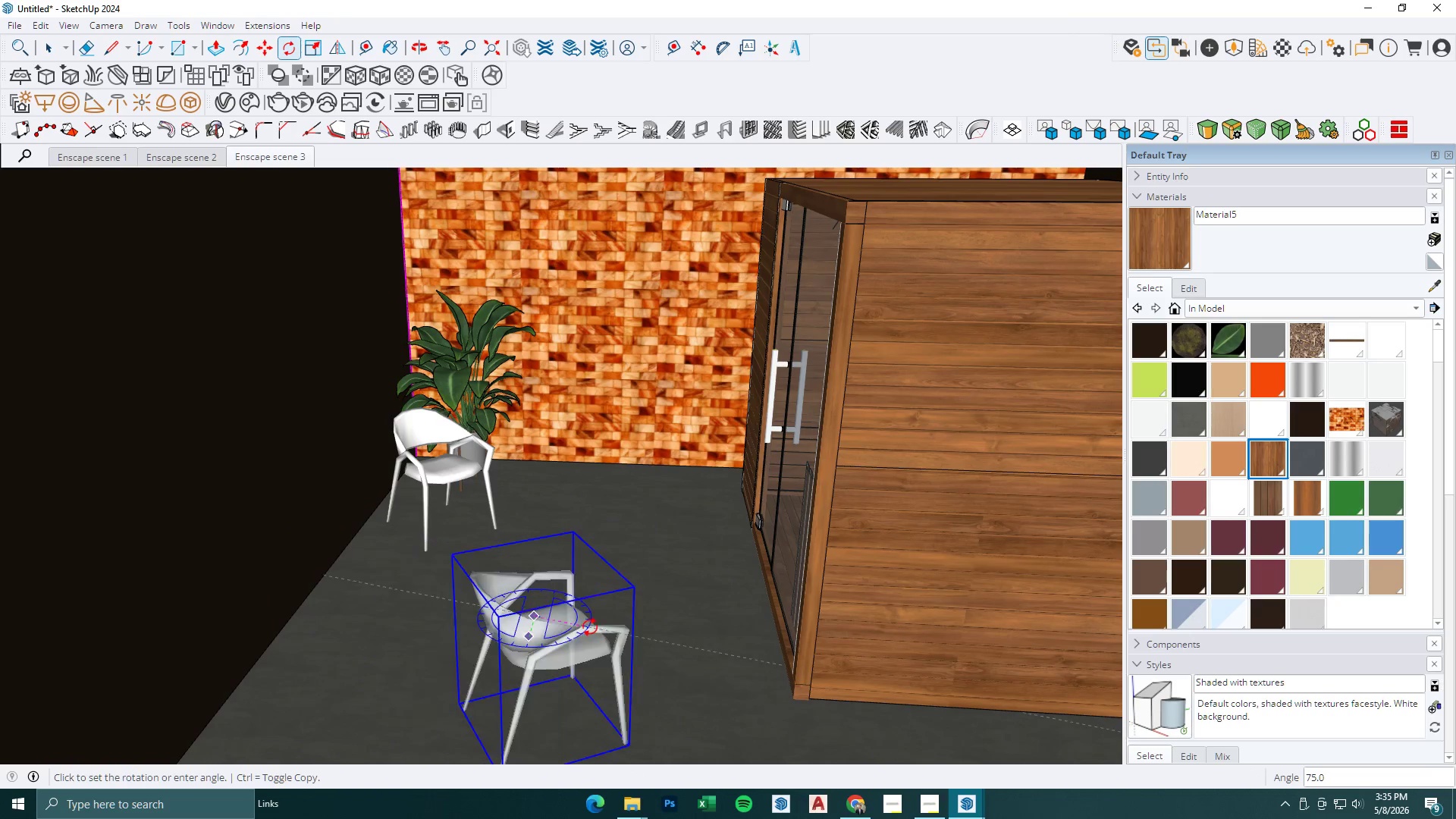 
left_click([592, 626])
 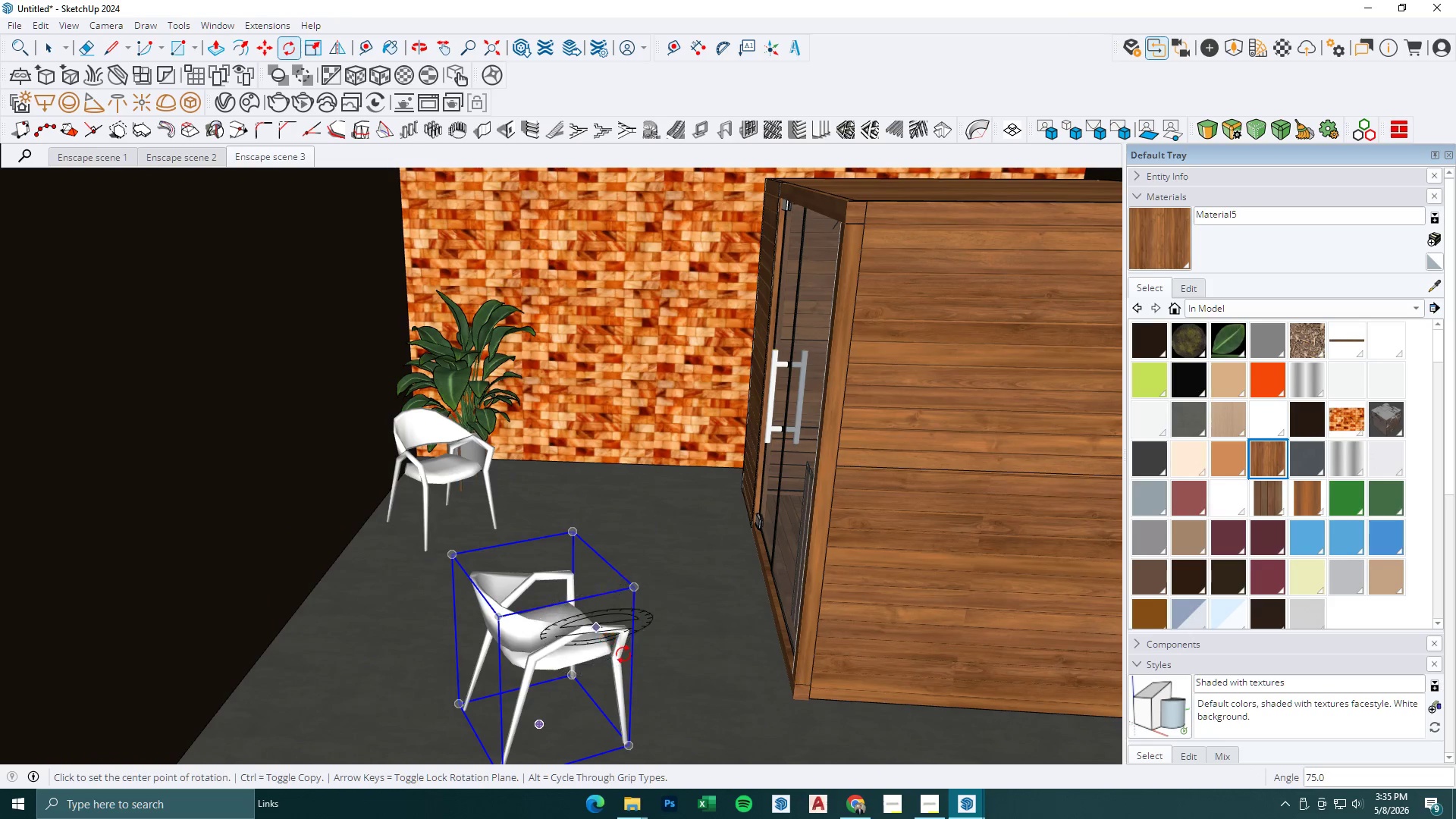 
key(M)
 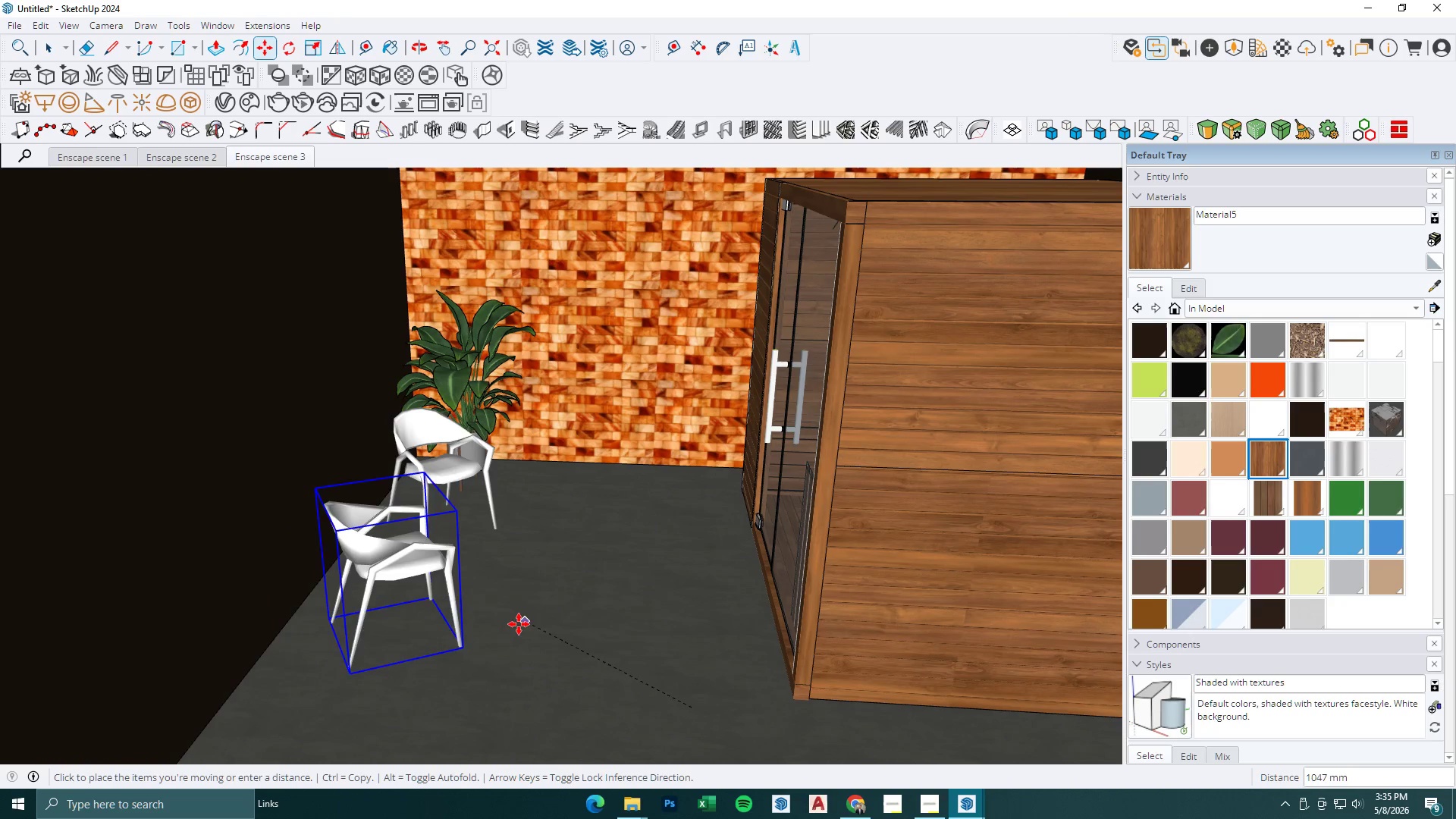 
left_click([511, 627])
 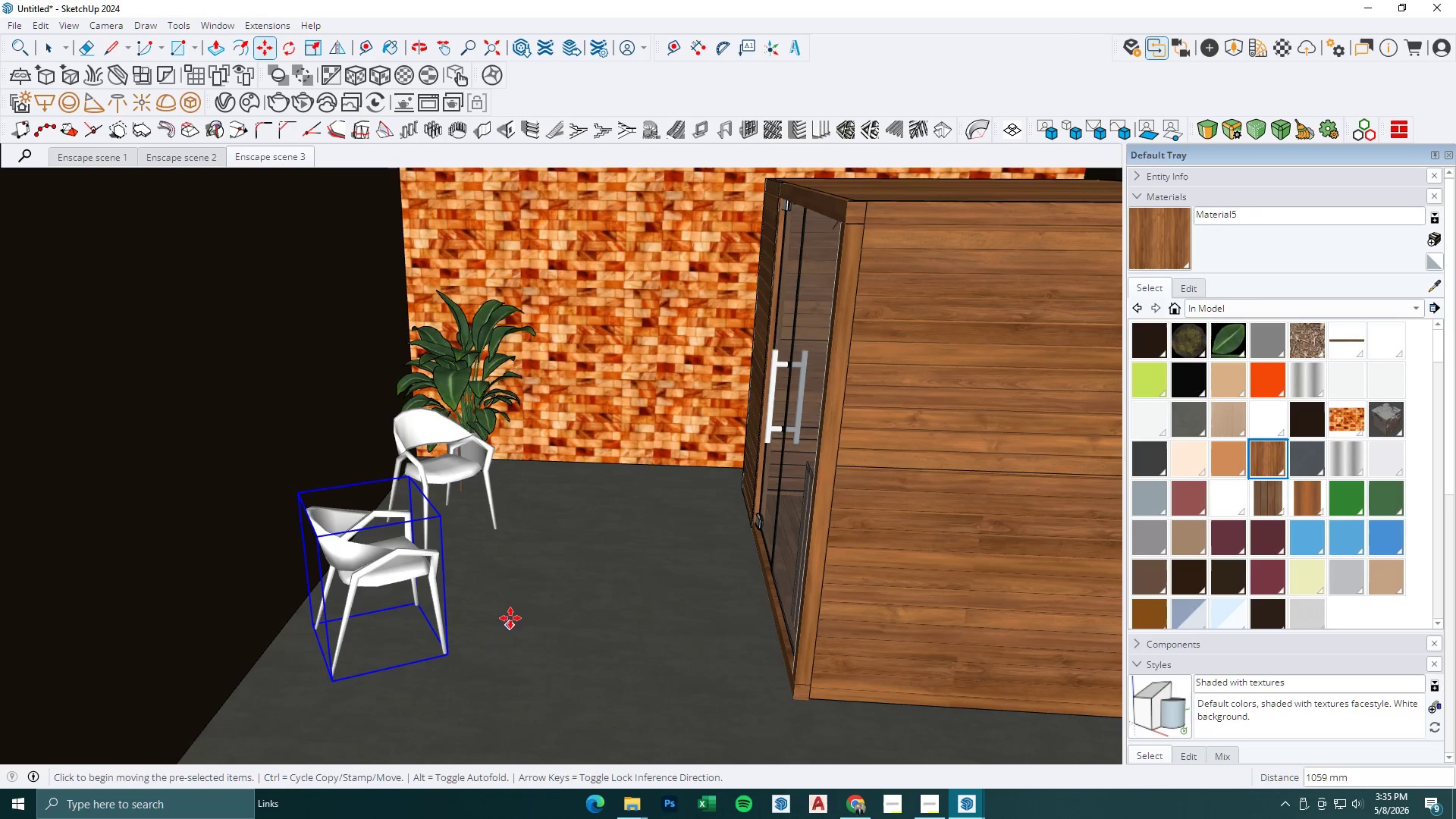 
scroll: coordinate [510, 617], scroll_direction: down, amount: 2.0
 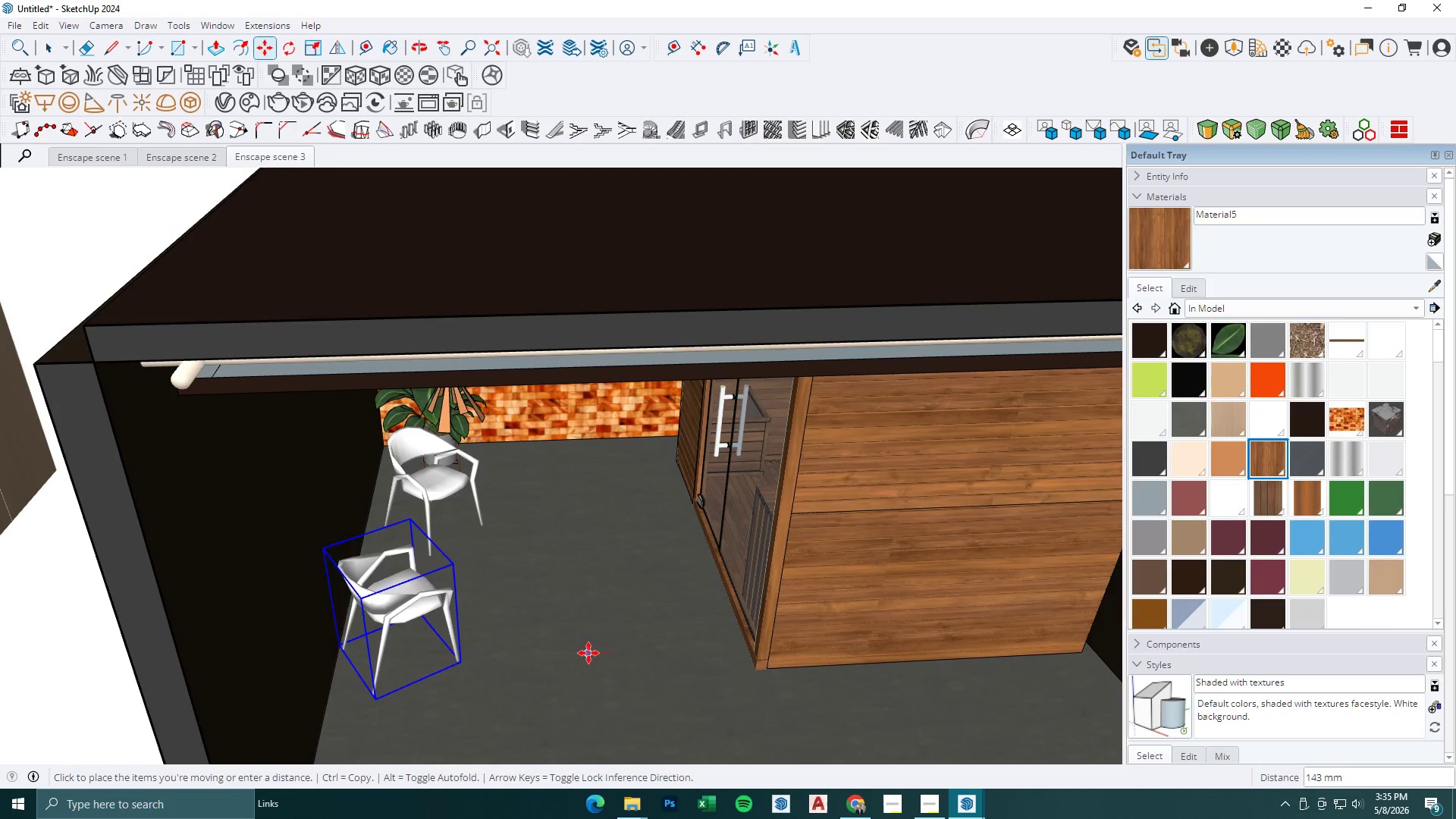 
left_click([594, 654])
 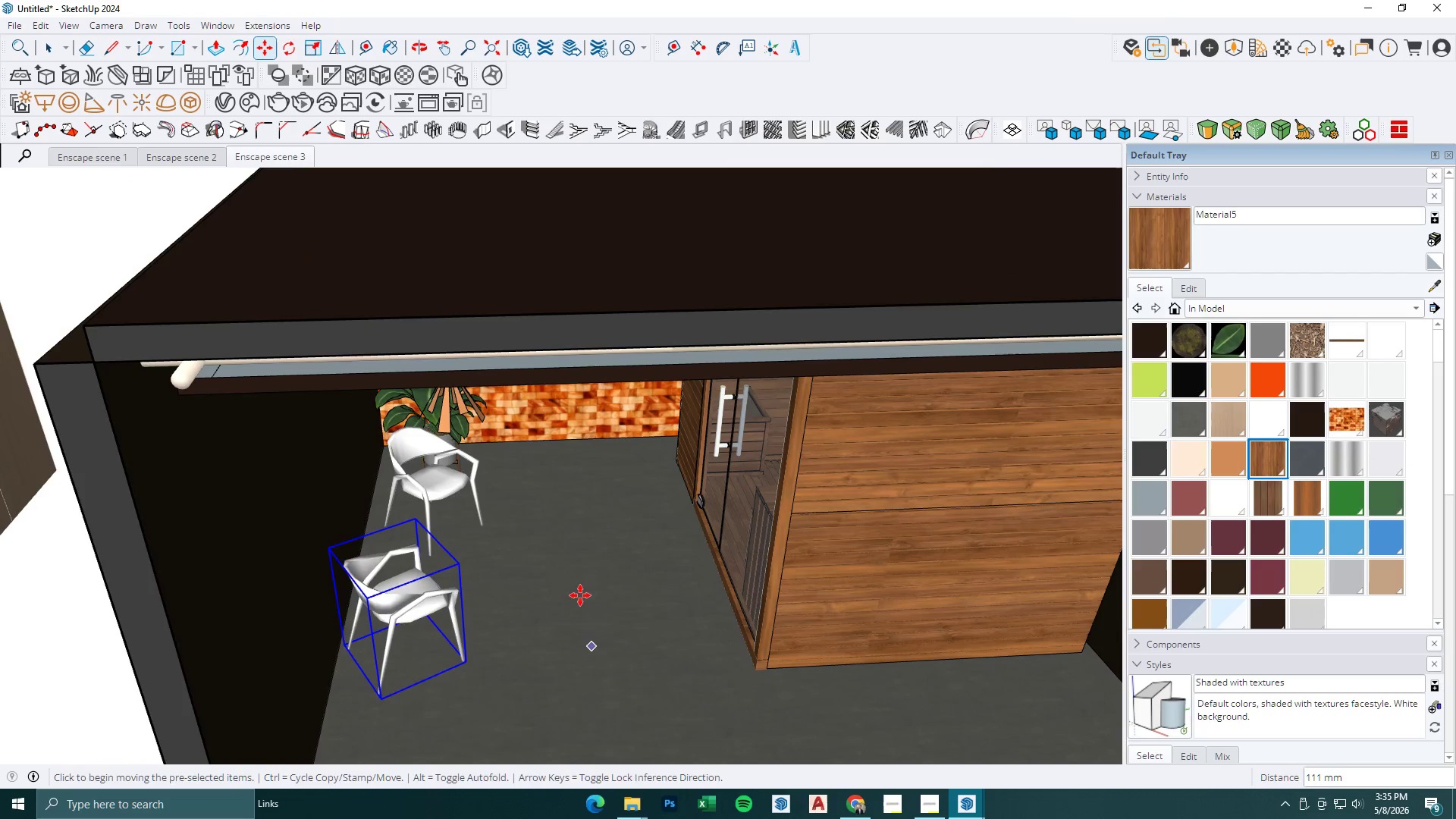 
scroll: coordinate [580, 595], scroll_direction: down, amount: 3.0
 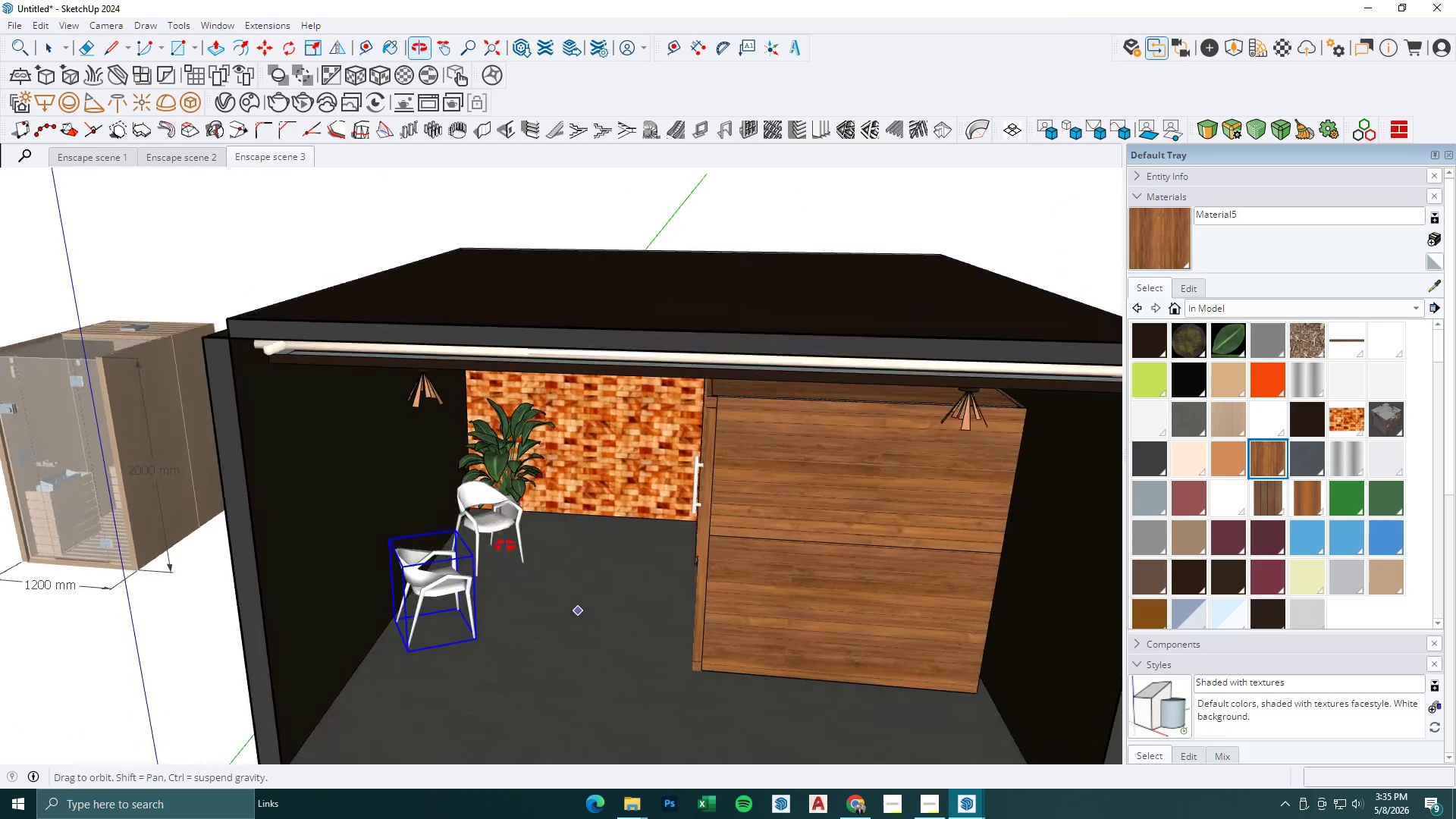 
left_click([980, 811])
 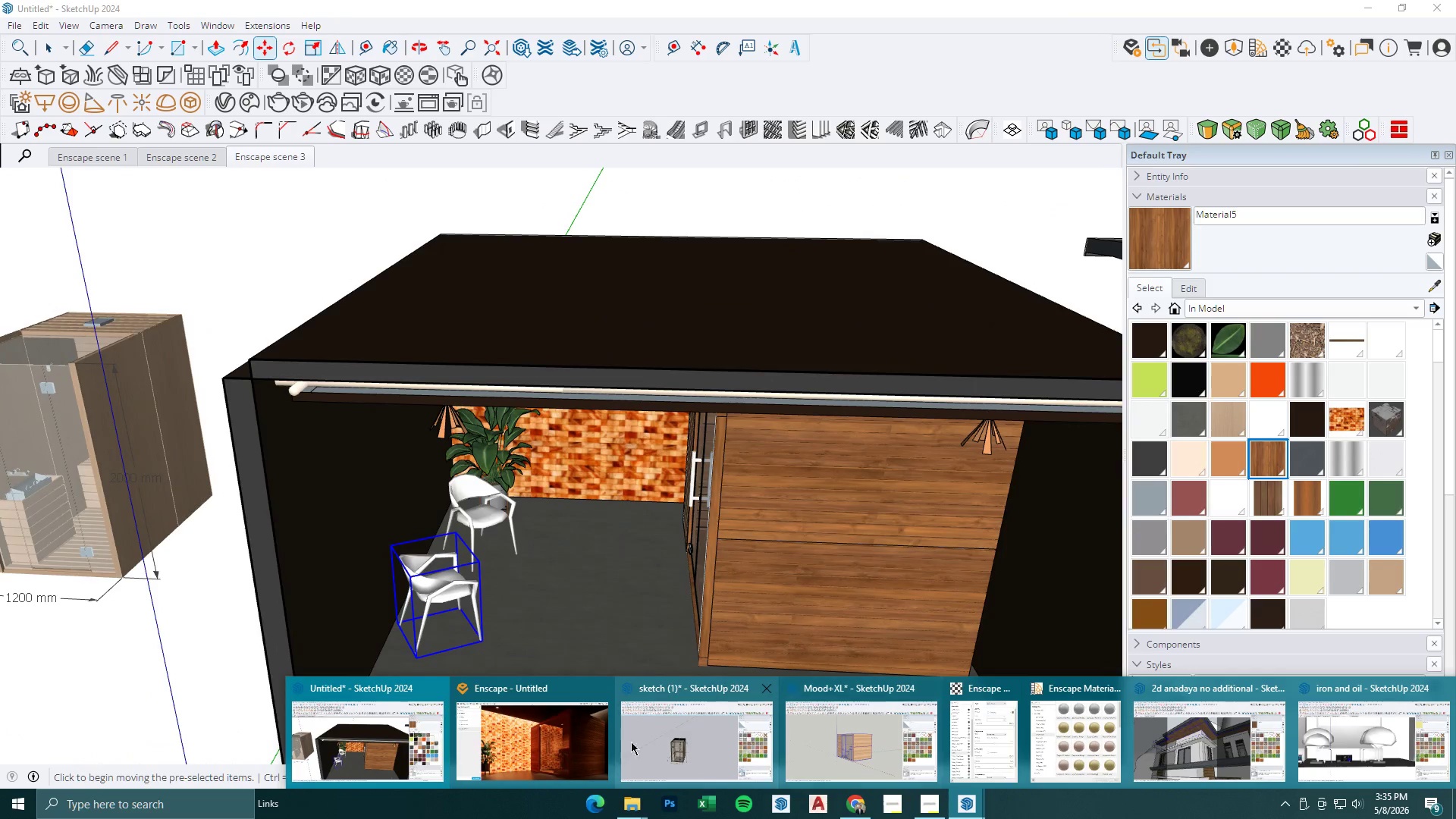 
left_click([551, 746])
 